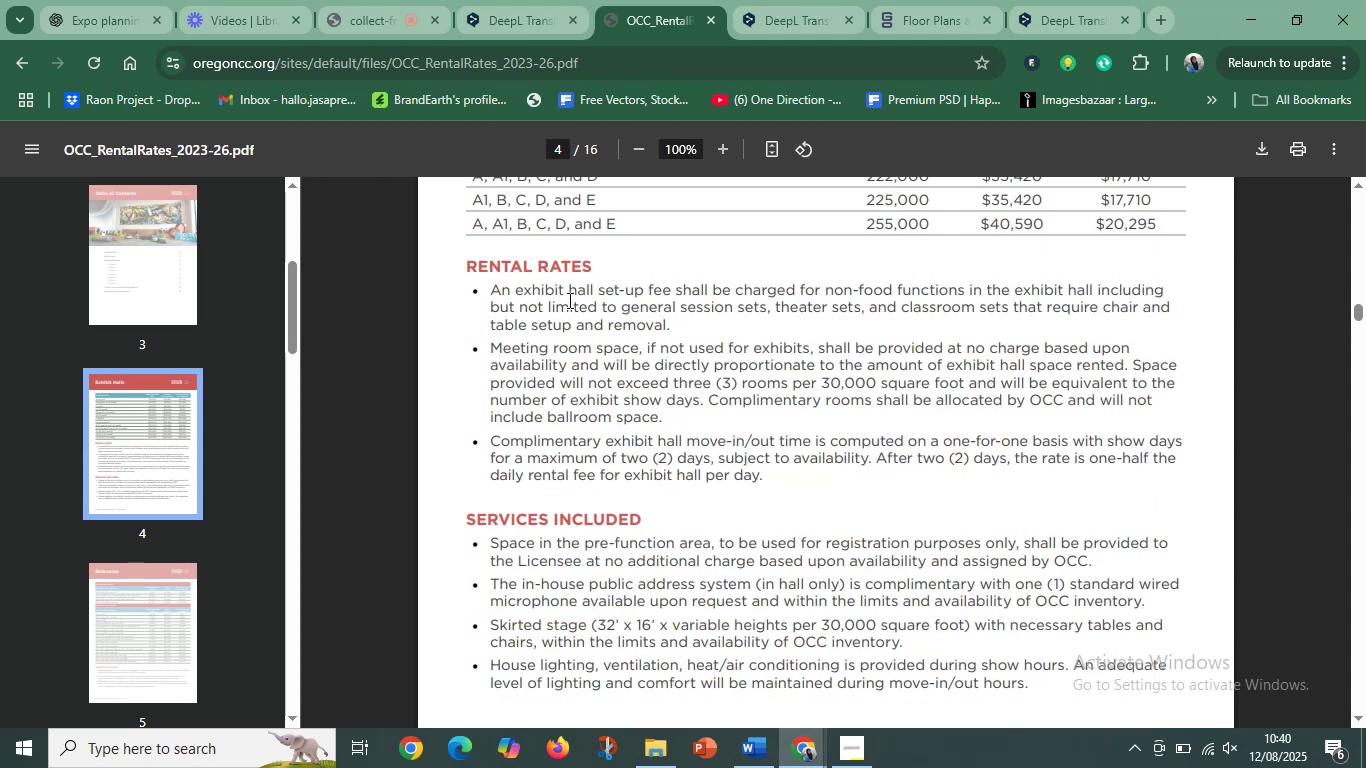 
scroll: coordinate [574, 301], scroll_direction: down, amount: 3.0
 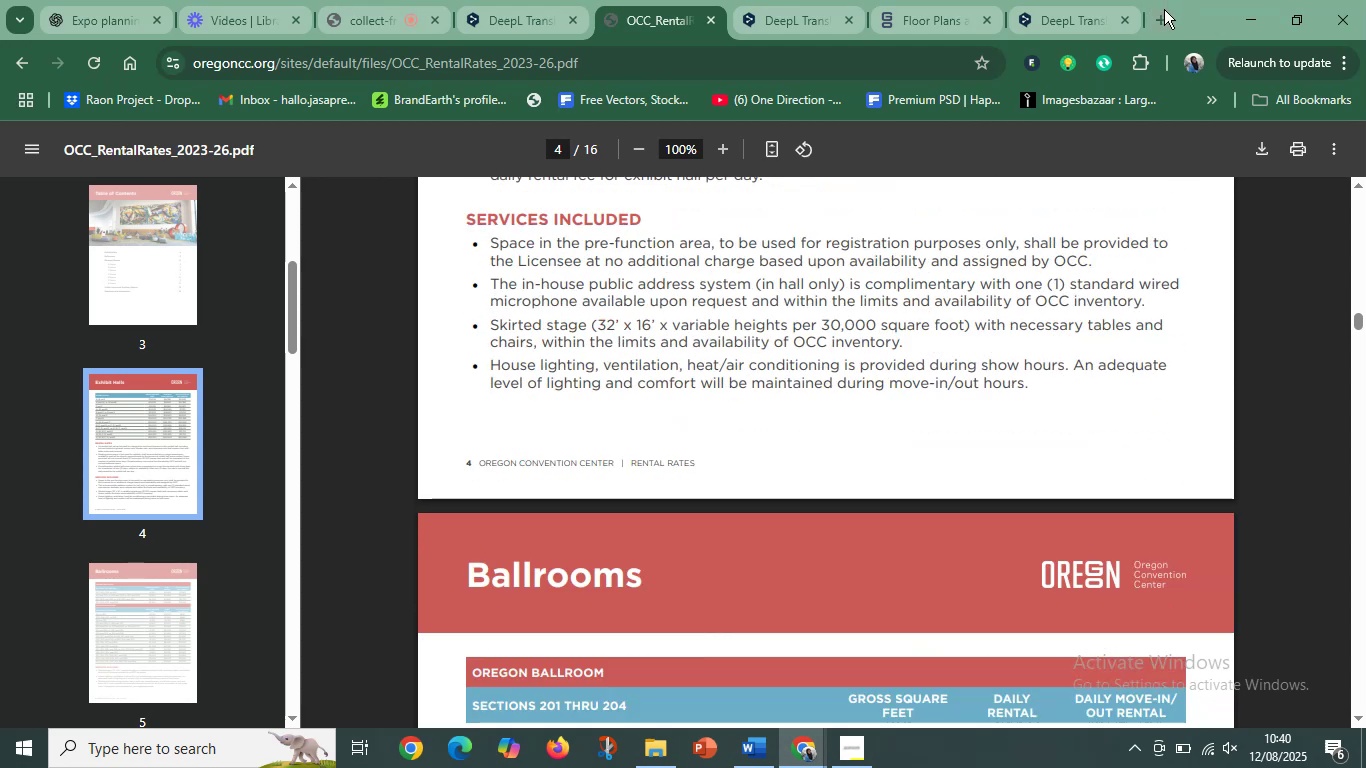 
left_click([1165, 16])
 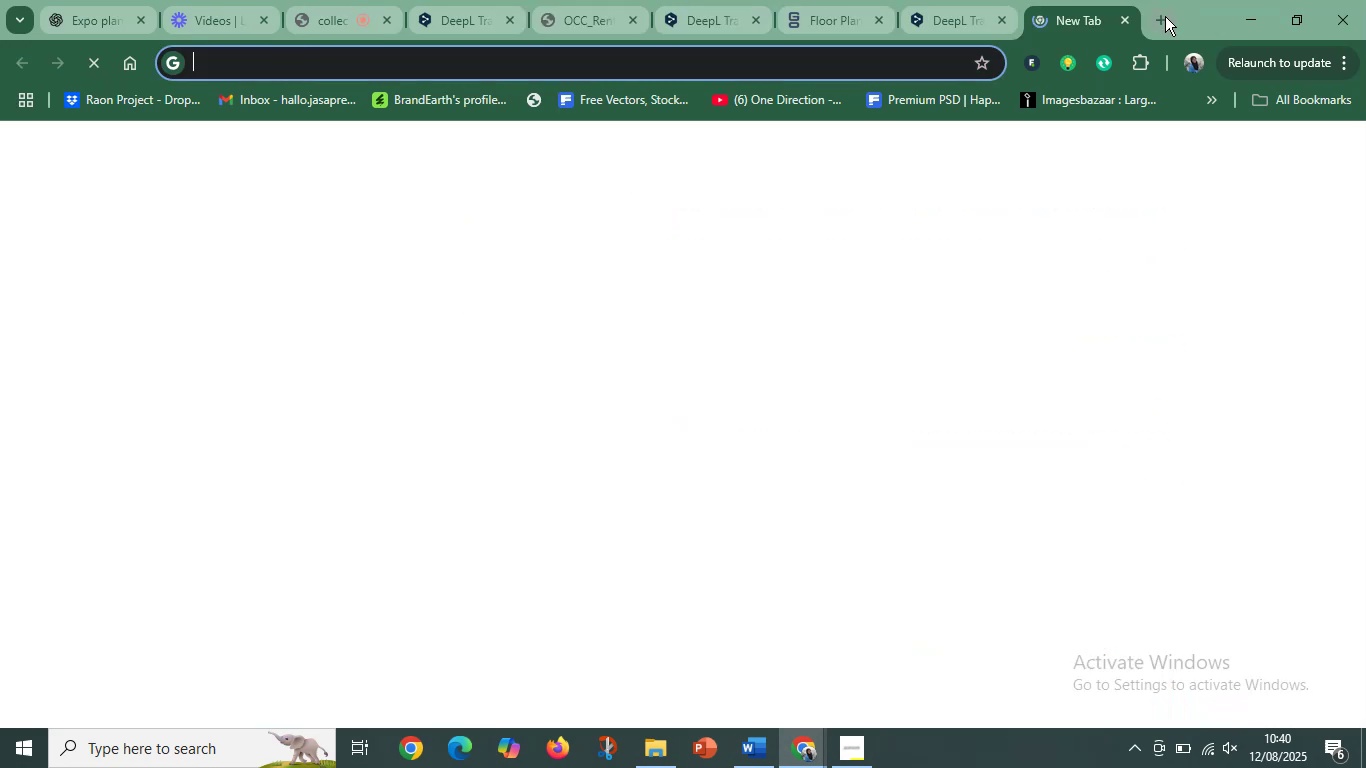 
type(chatg)
 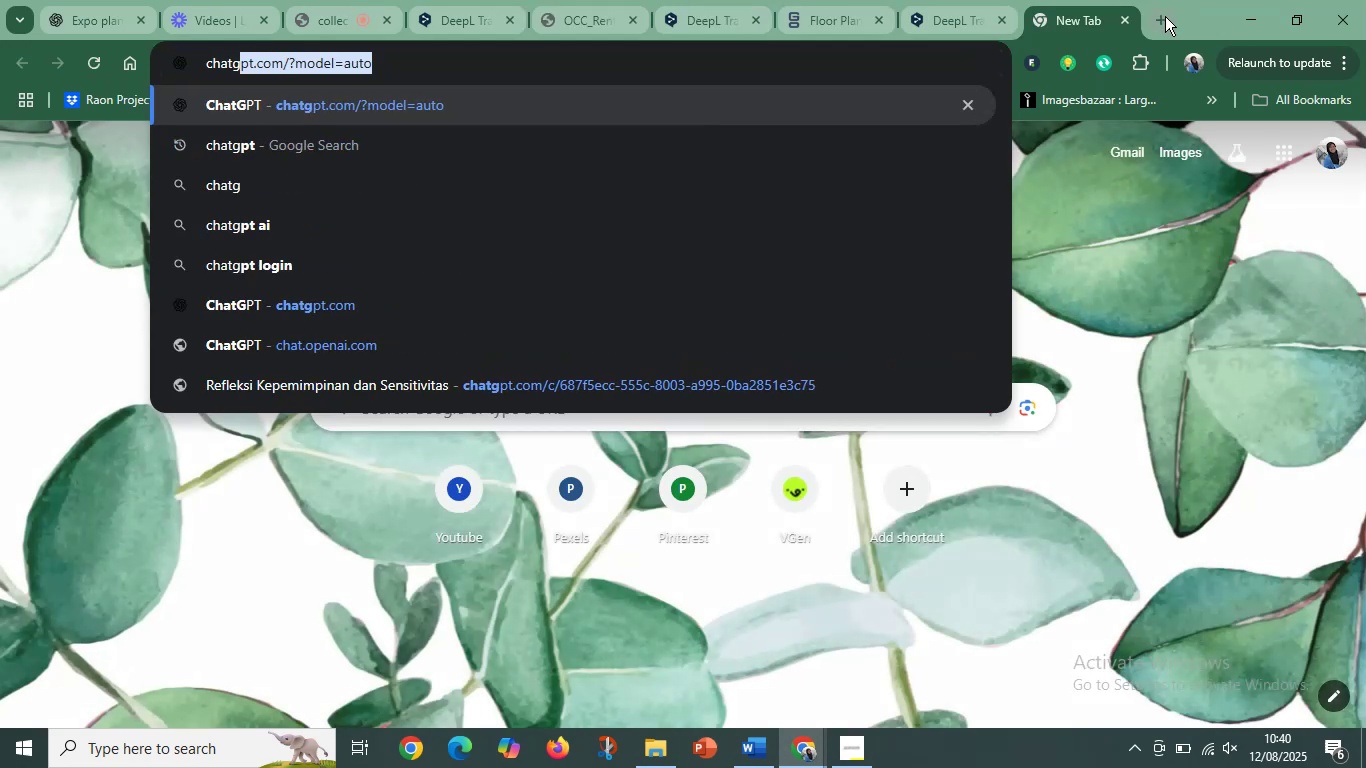 
key(Enter)
 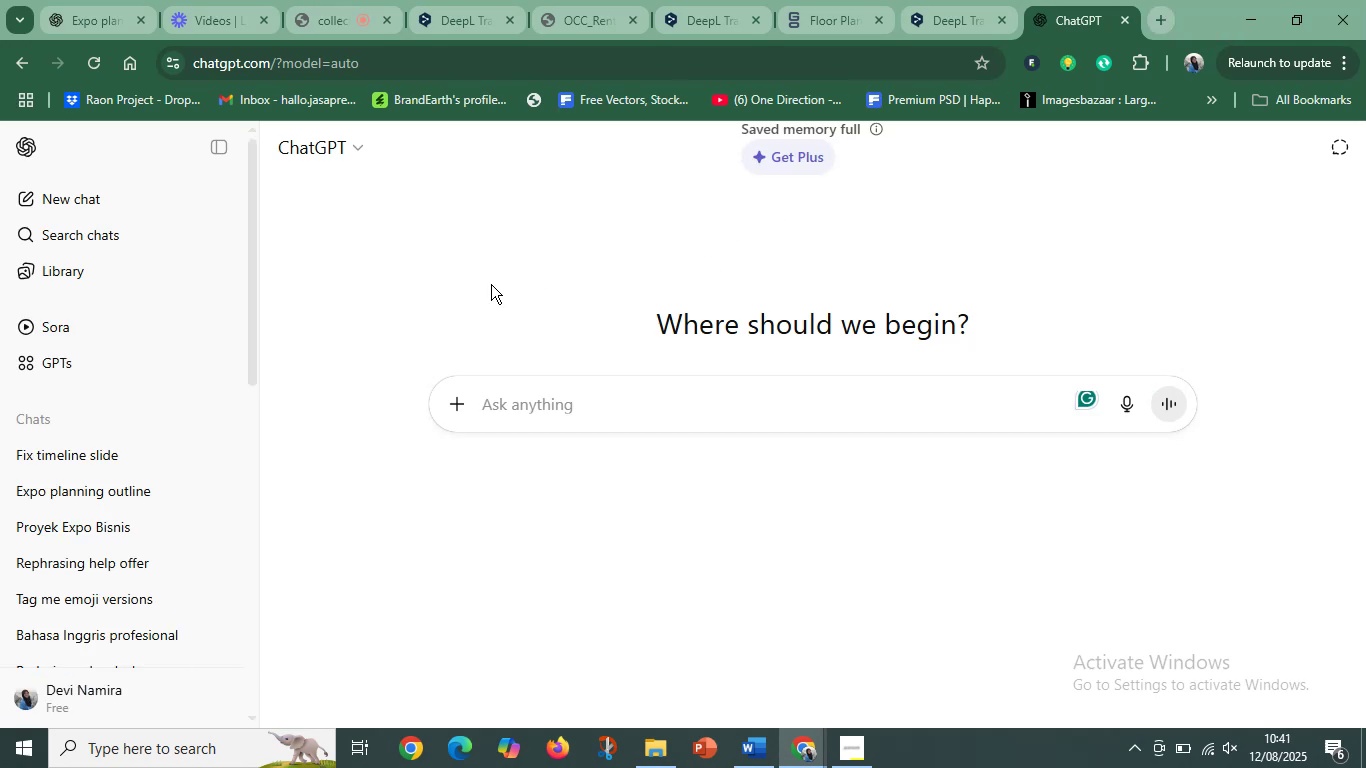 
wait(12.99)
 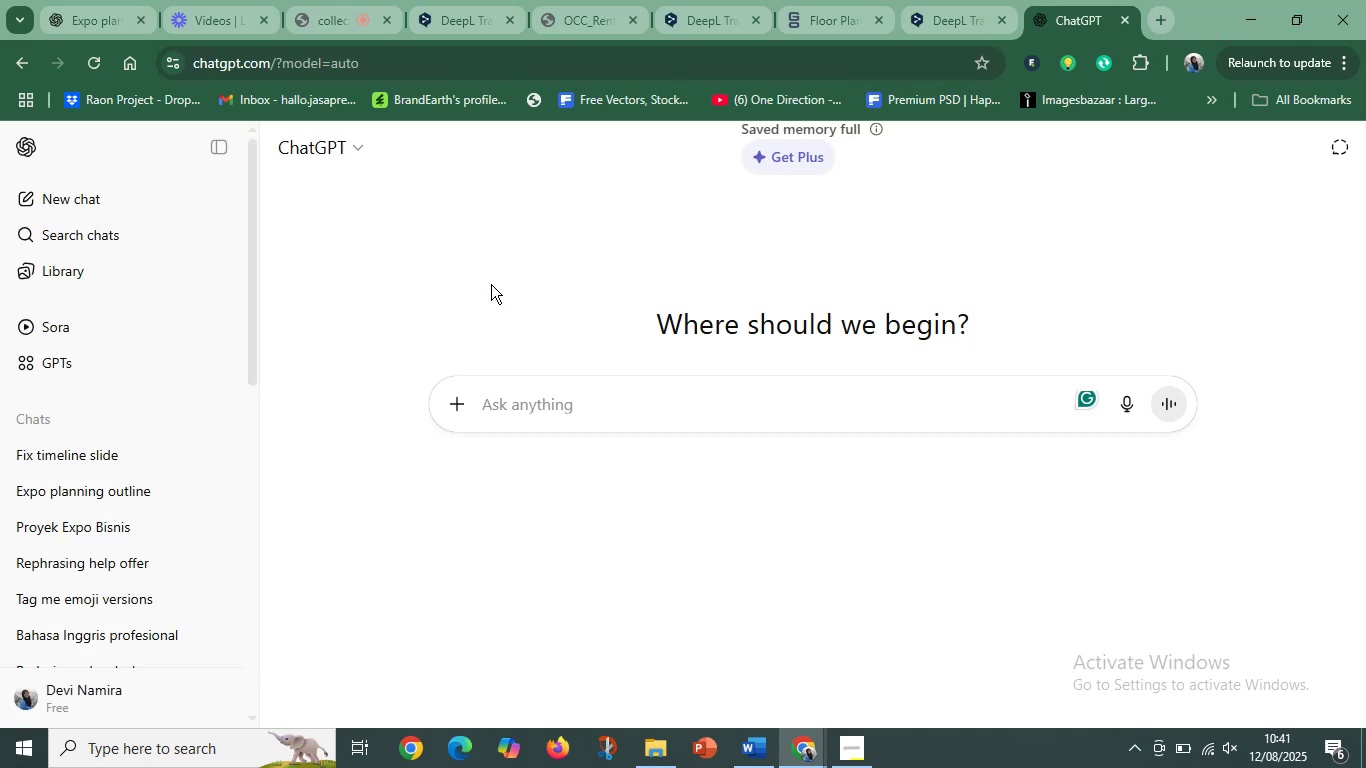 
scroll: coordinate [621, 445], scroll_direction: up, amount: 5.0
 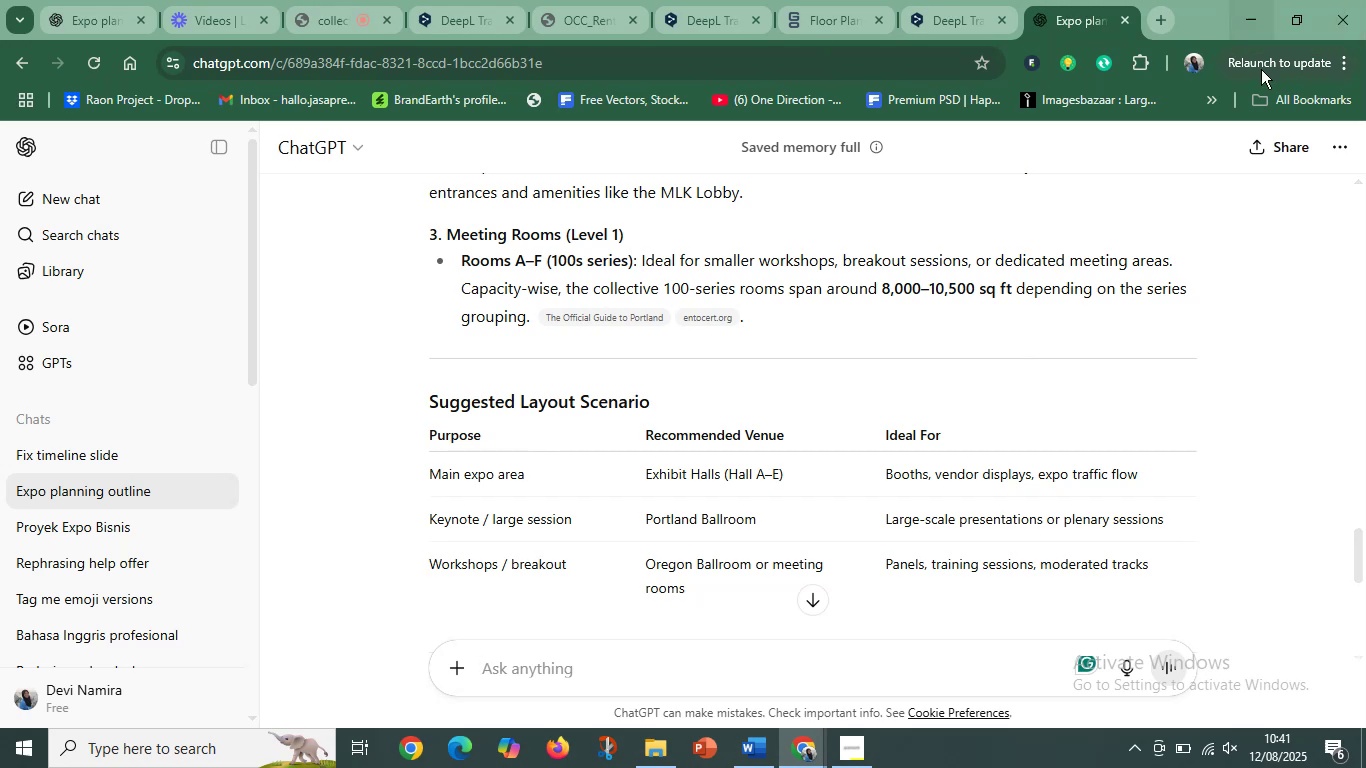 
wait(8.95)
 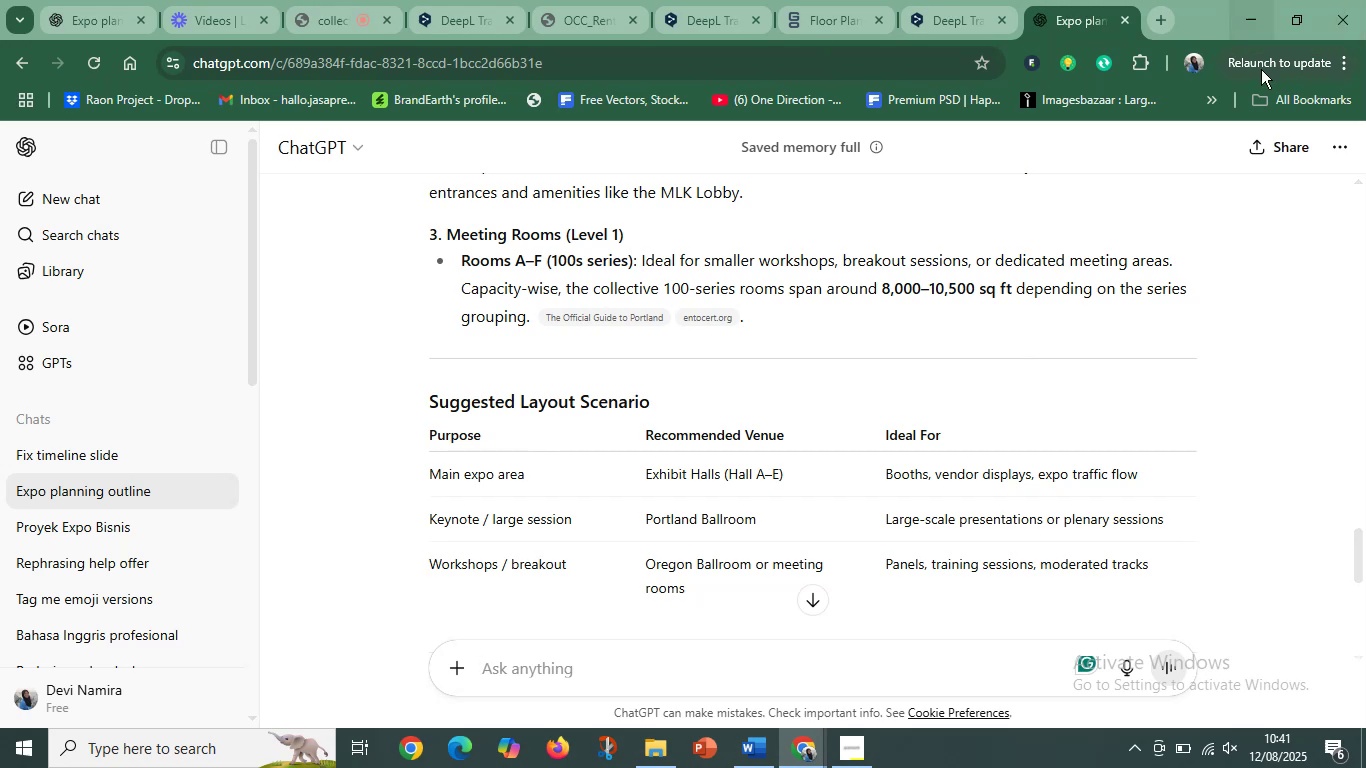 
scroll: coordinate [580, 400], scroll_direction: down, amount: 7.0
 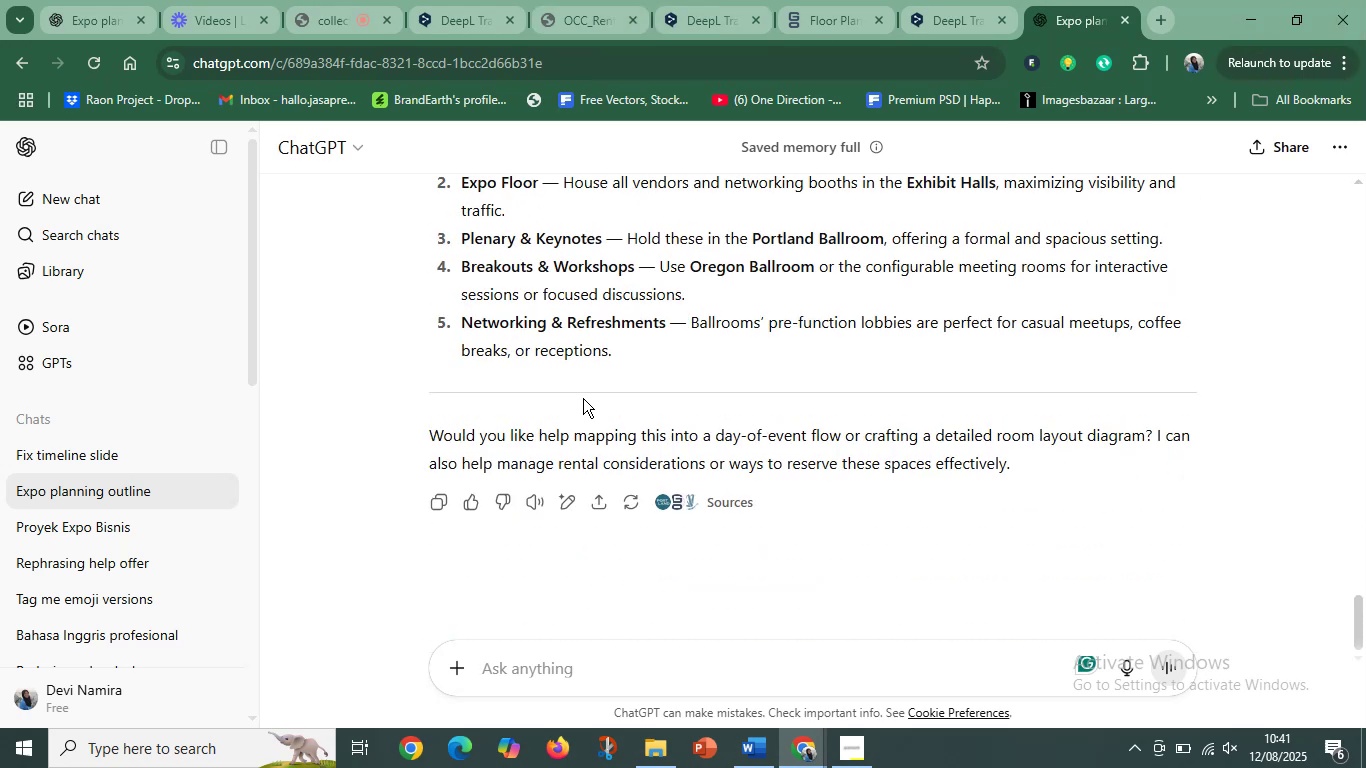 
scroll: coordinate [583, 395], scroll_direction: up, amount: 10.0
 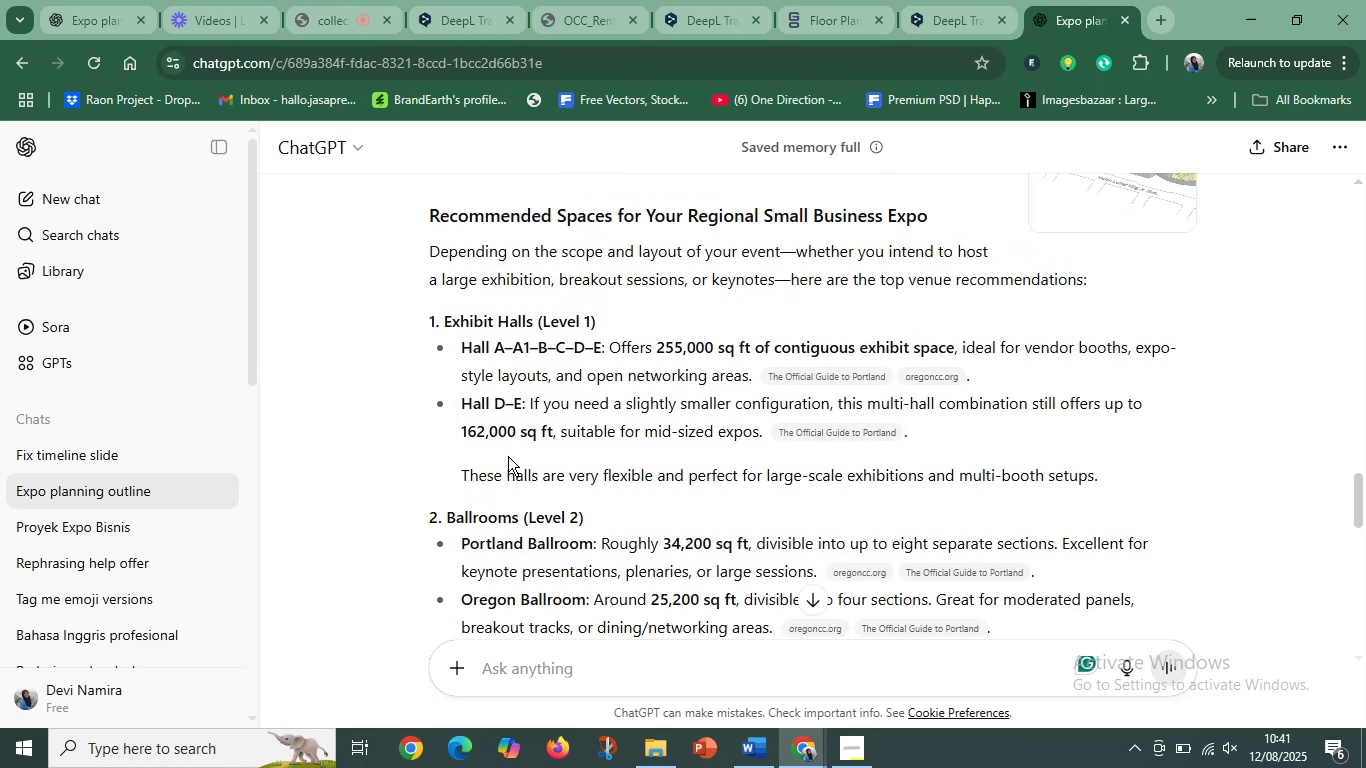 
wait(6.74)
 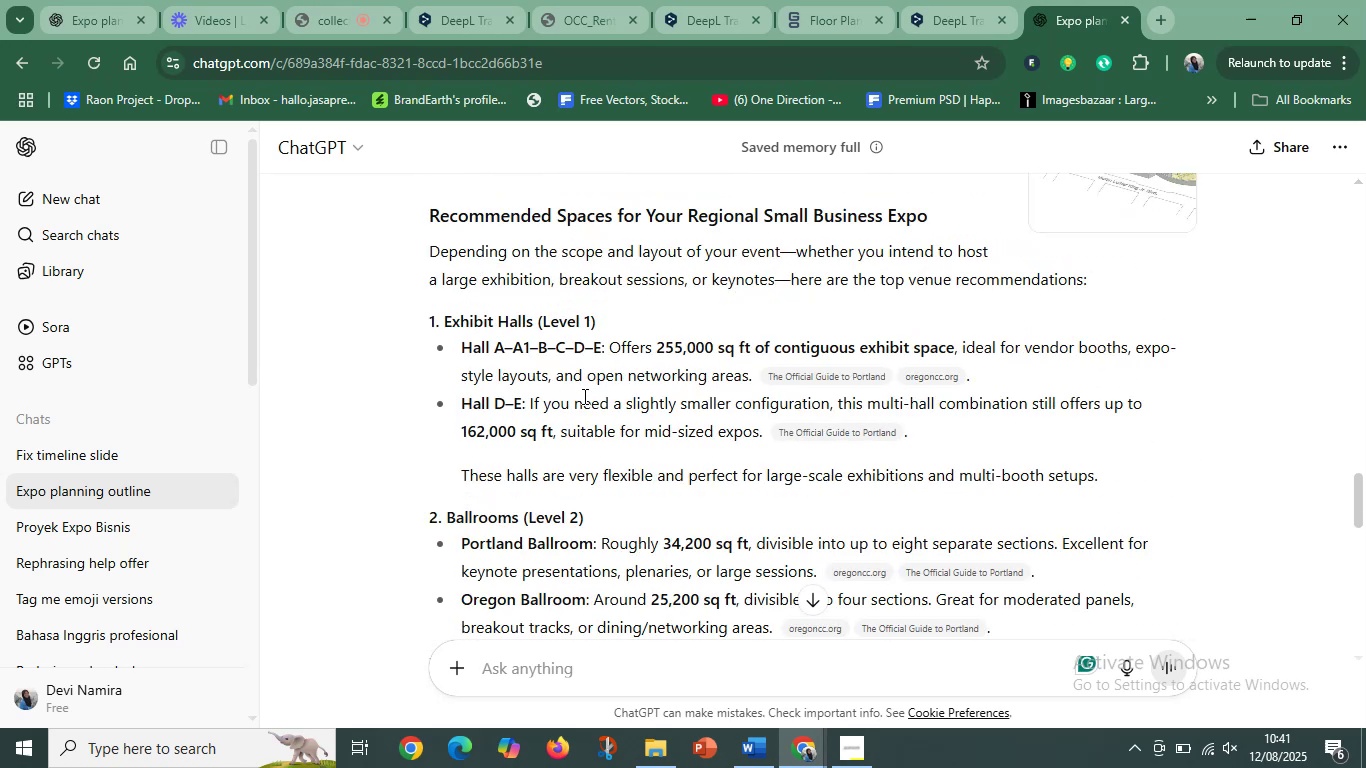 
scroll: coordinate [645, 364], scroll_direction: up, amount: 46.0
 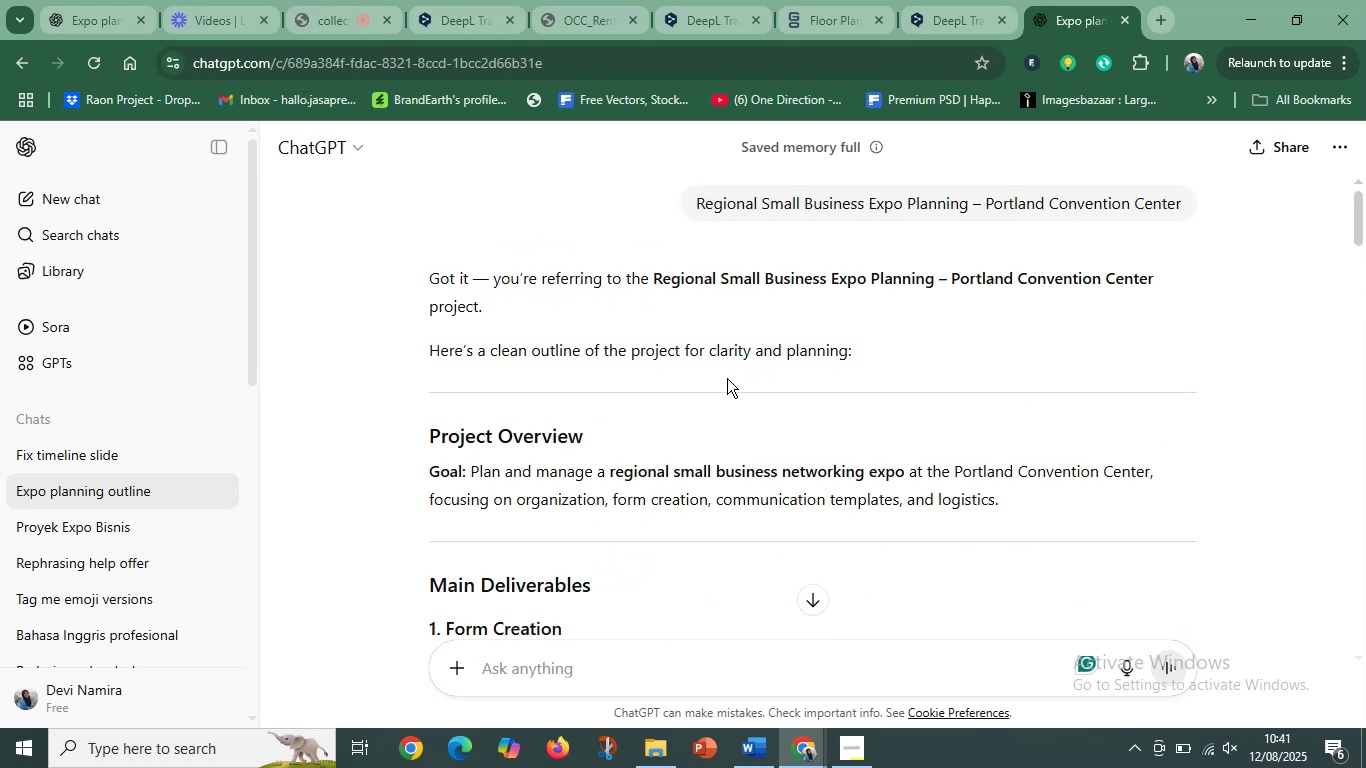 
scroll: coordinate [532, 463], scroll_direction: down, amount: 4.0
 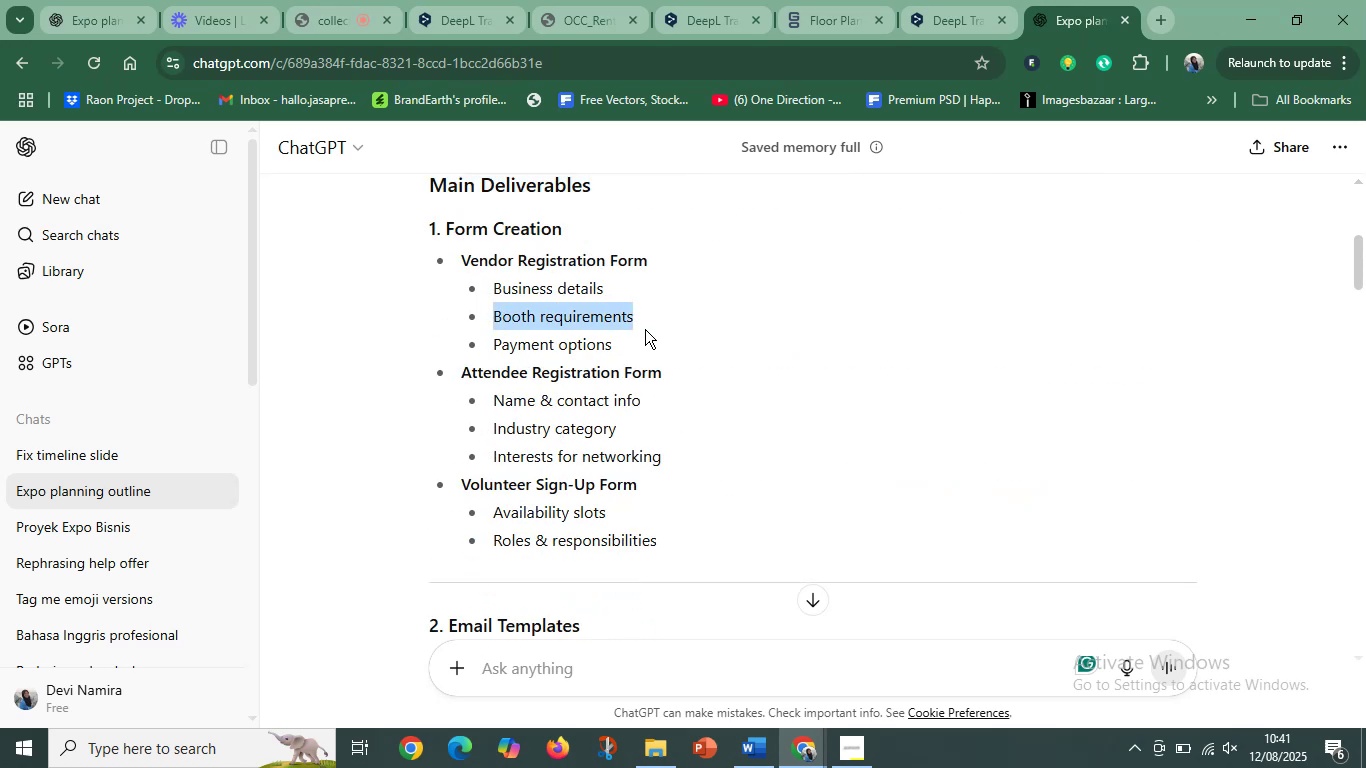 
left_click([568, 353])
 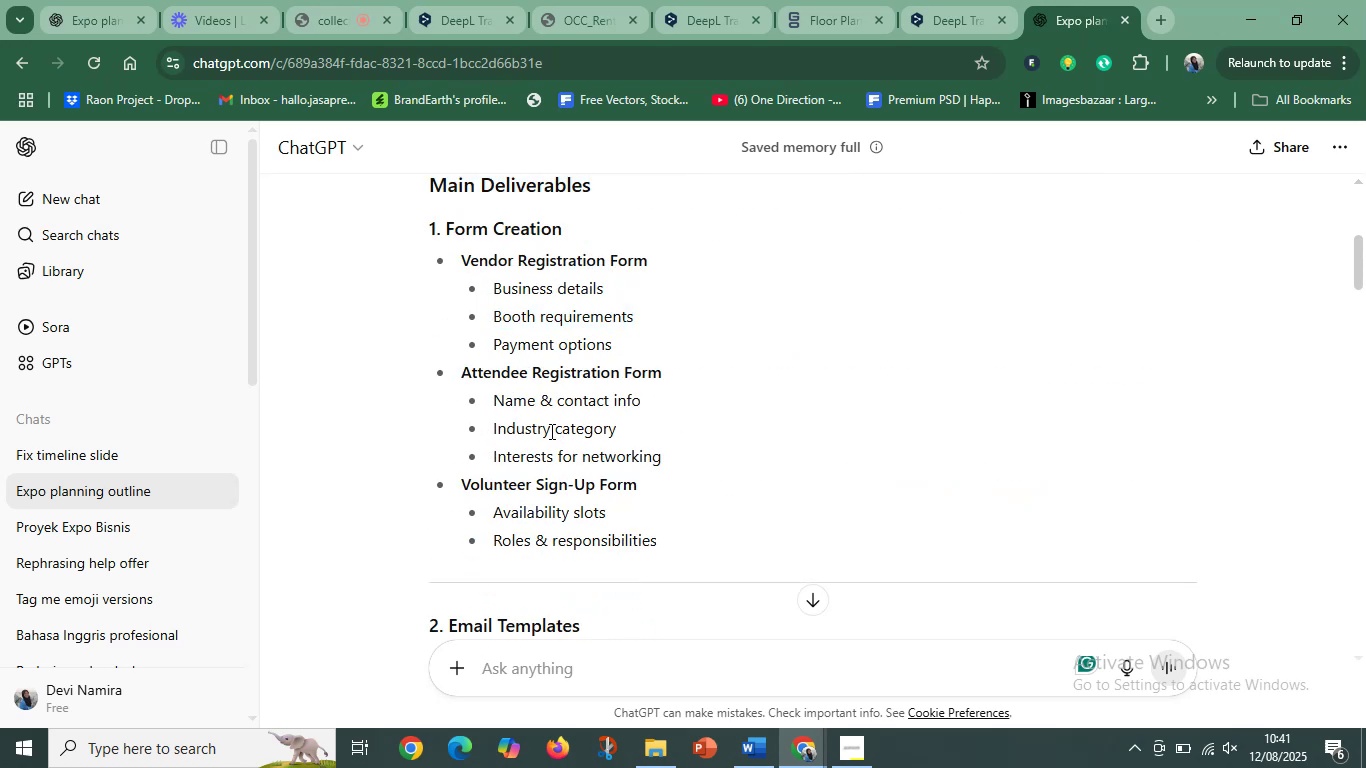 
scroll: coordinate [551, 492], scroll_direction: down, amount: 9.0
 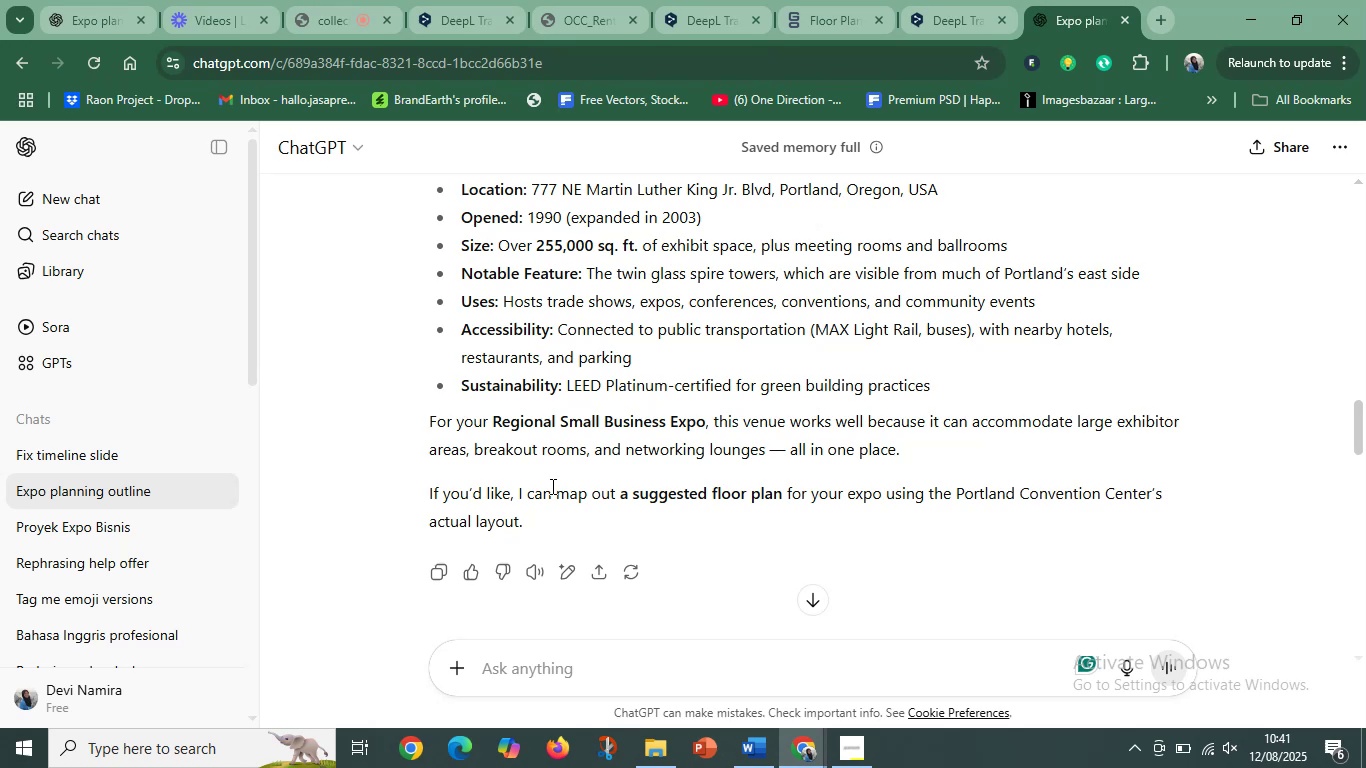 
scroll: coordinate [556, 472], scroll_direction: down, amount: 8.0
 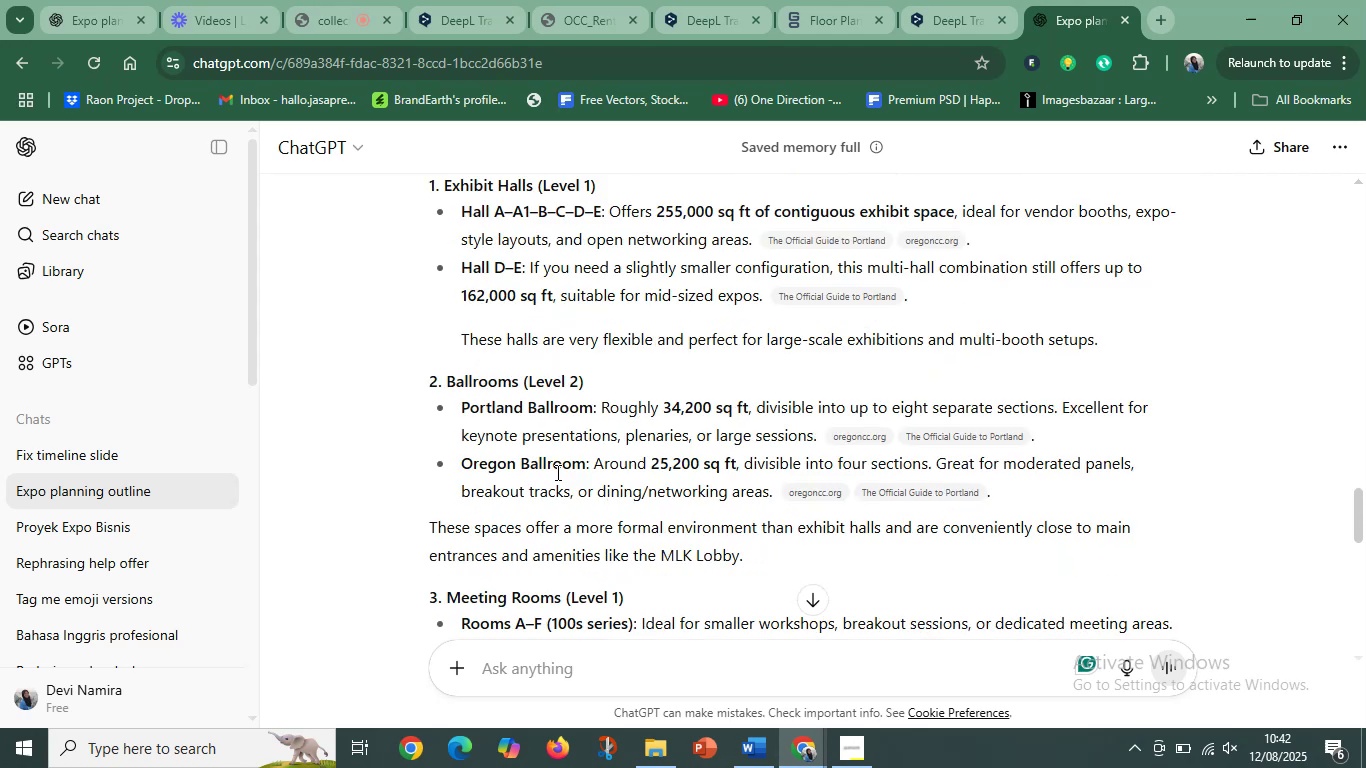 
scroll: coordinate [556, 471], scroll_direction: up, amount: 1.0
 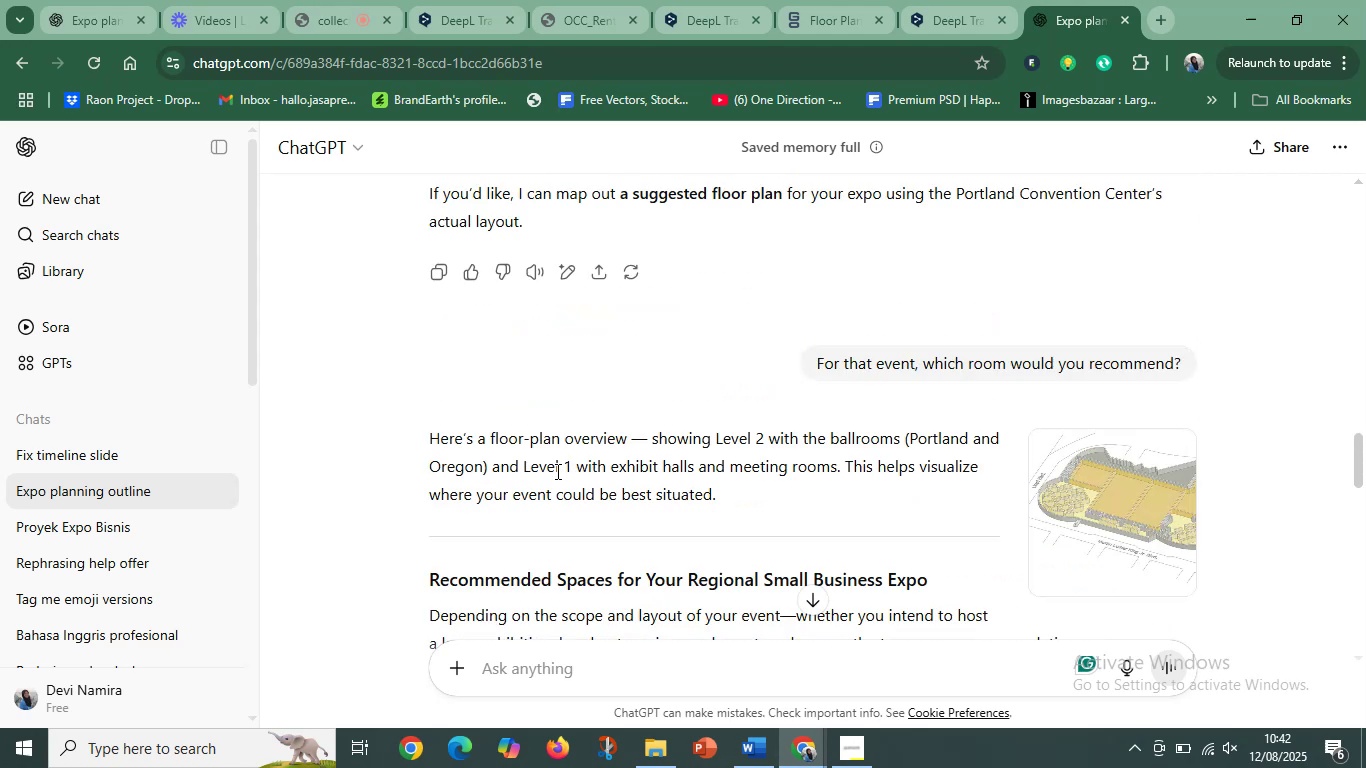 
scroll: coordinate [594, 425], scroll_direction: down, amount: 12.0
 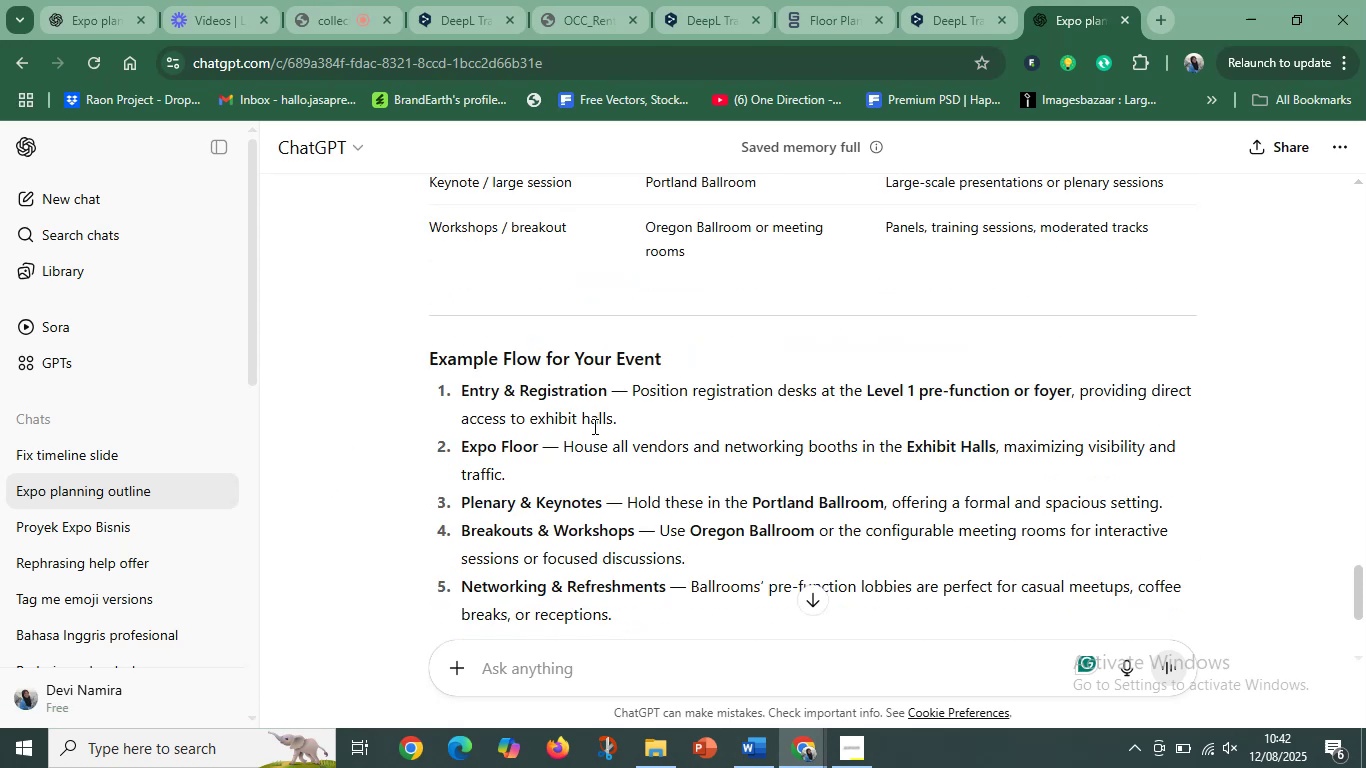 
scroll: coordinate [570, 430], scroll_direction: down, amount: 3.0
 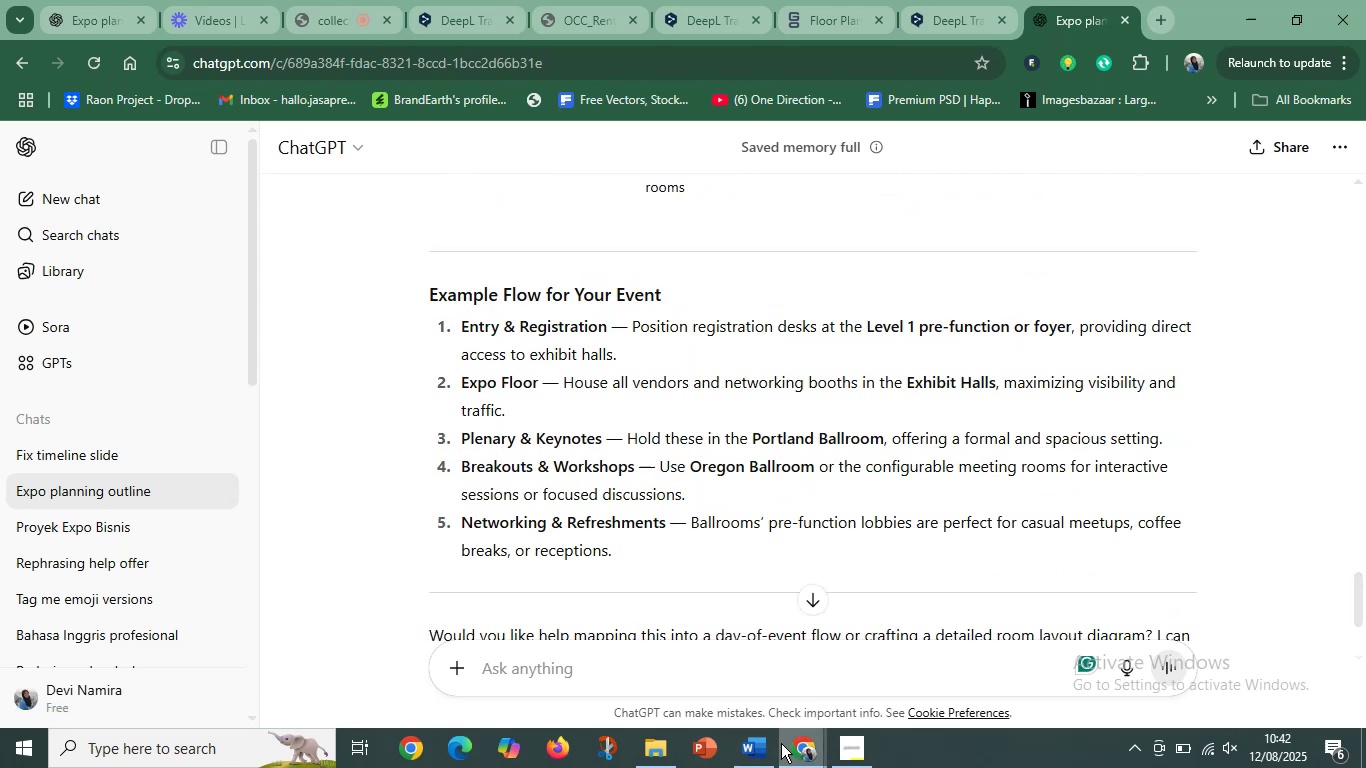 
left_click([808, 750])
 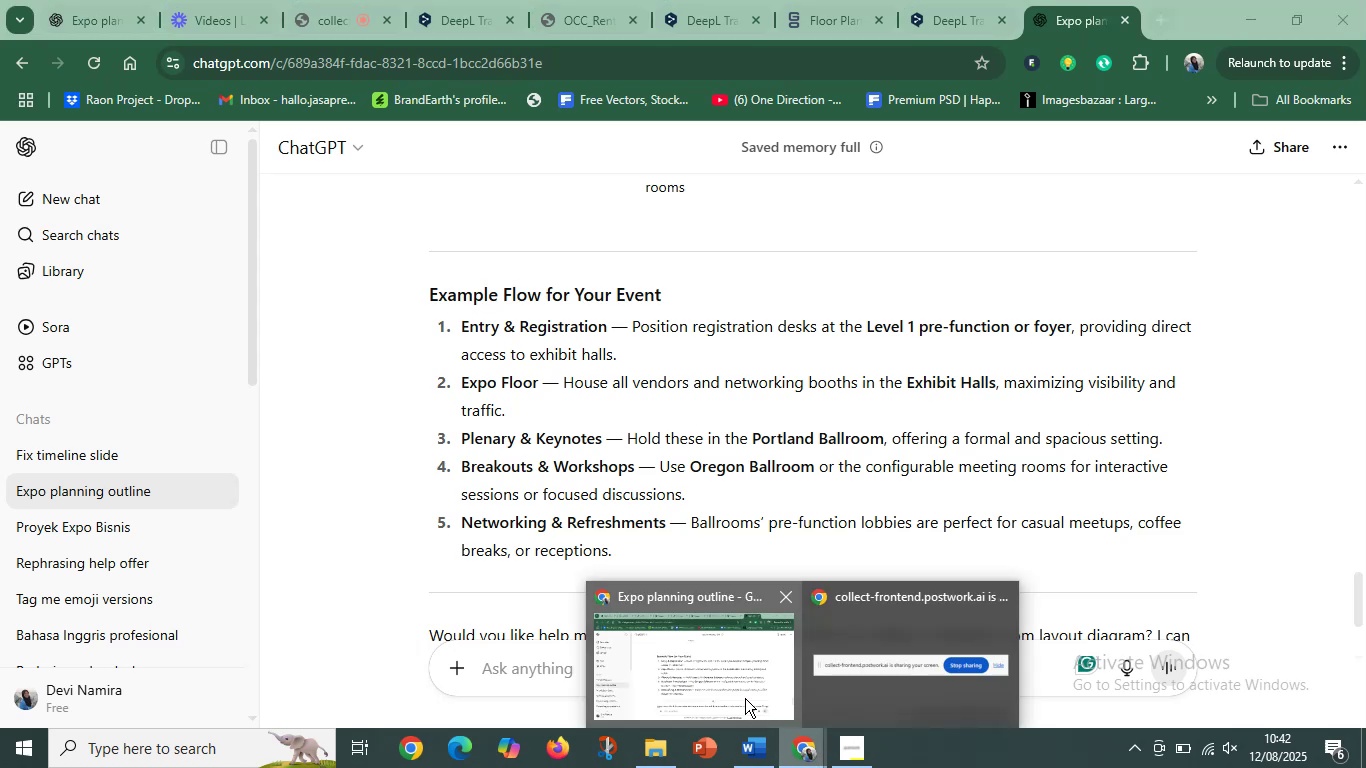 
left_click([738, 688])
 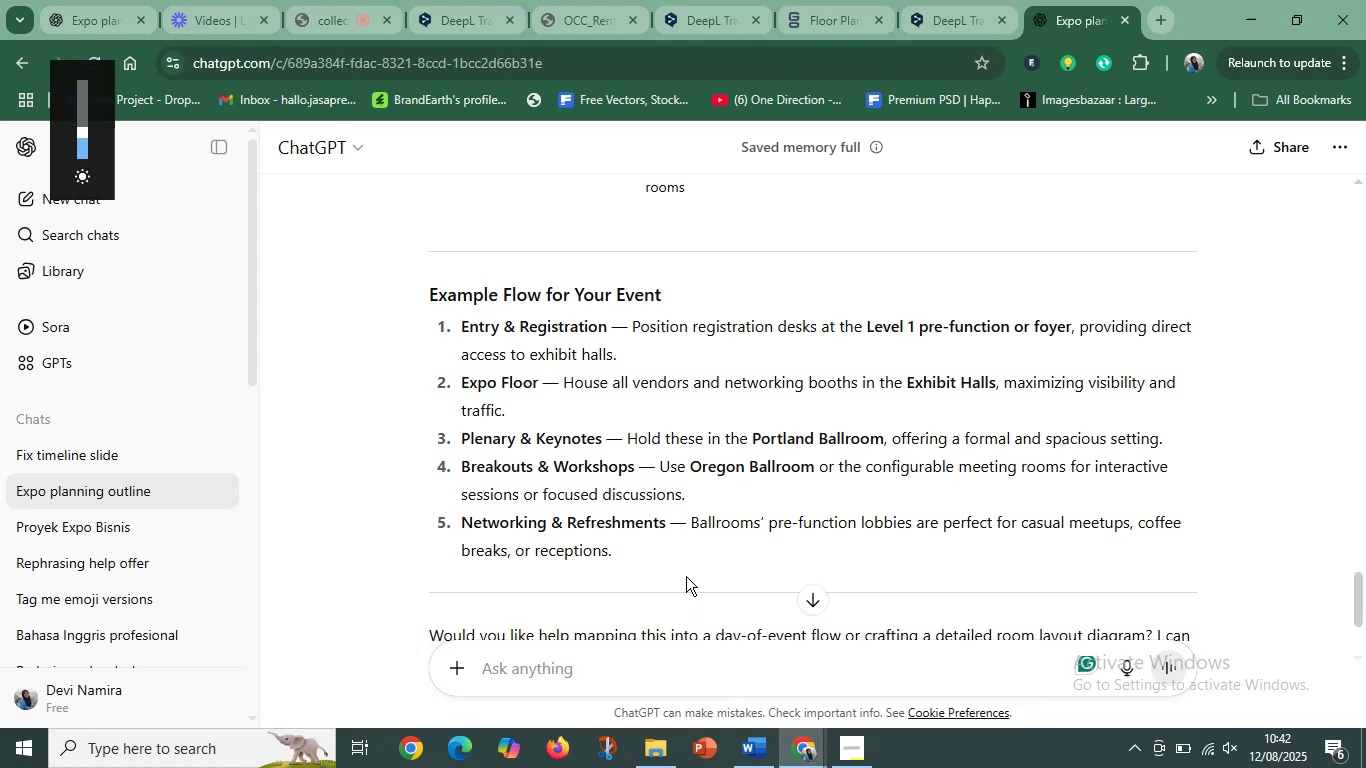 
scroll: coordinate [643, 540], scroll_direction: up, amount: 16.0
 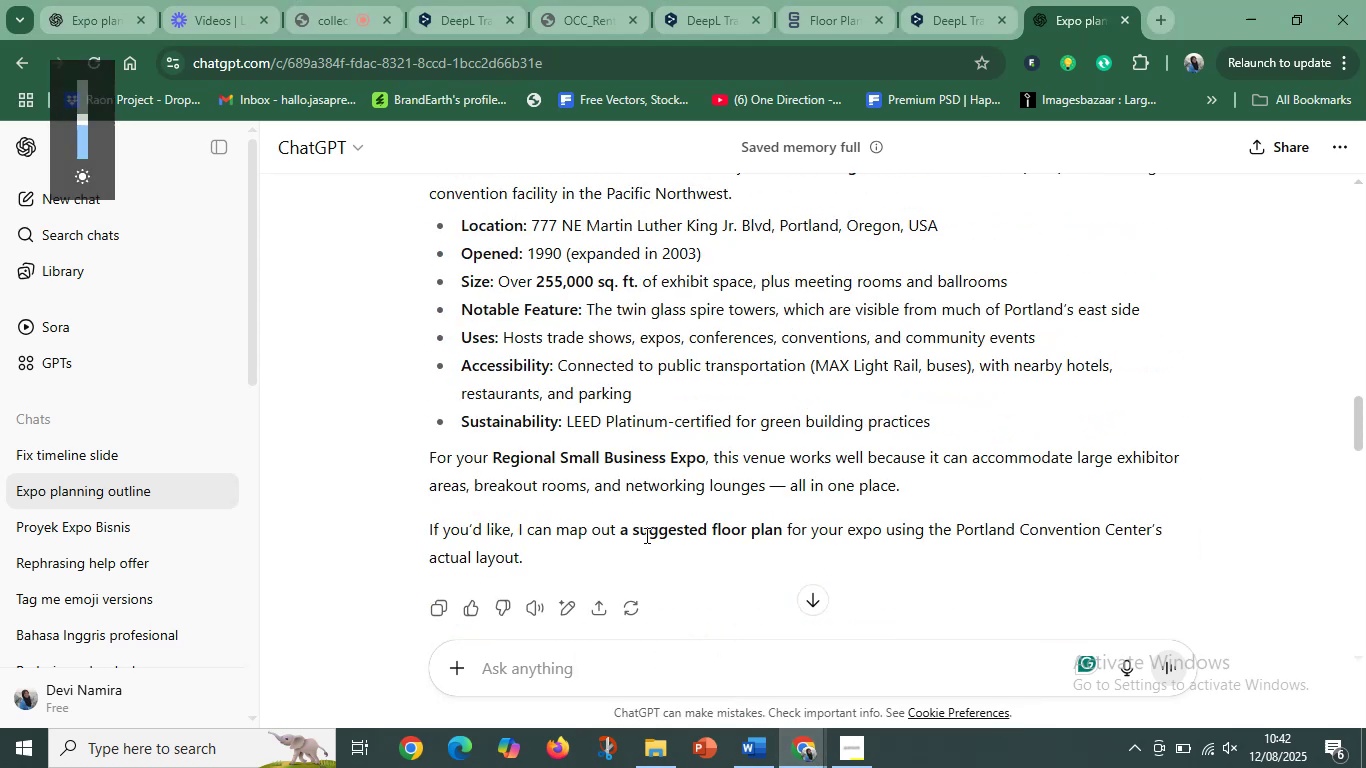 
scroll: coordinate [641, 537], scroll_direction: down, amount: 5.0
 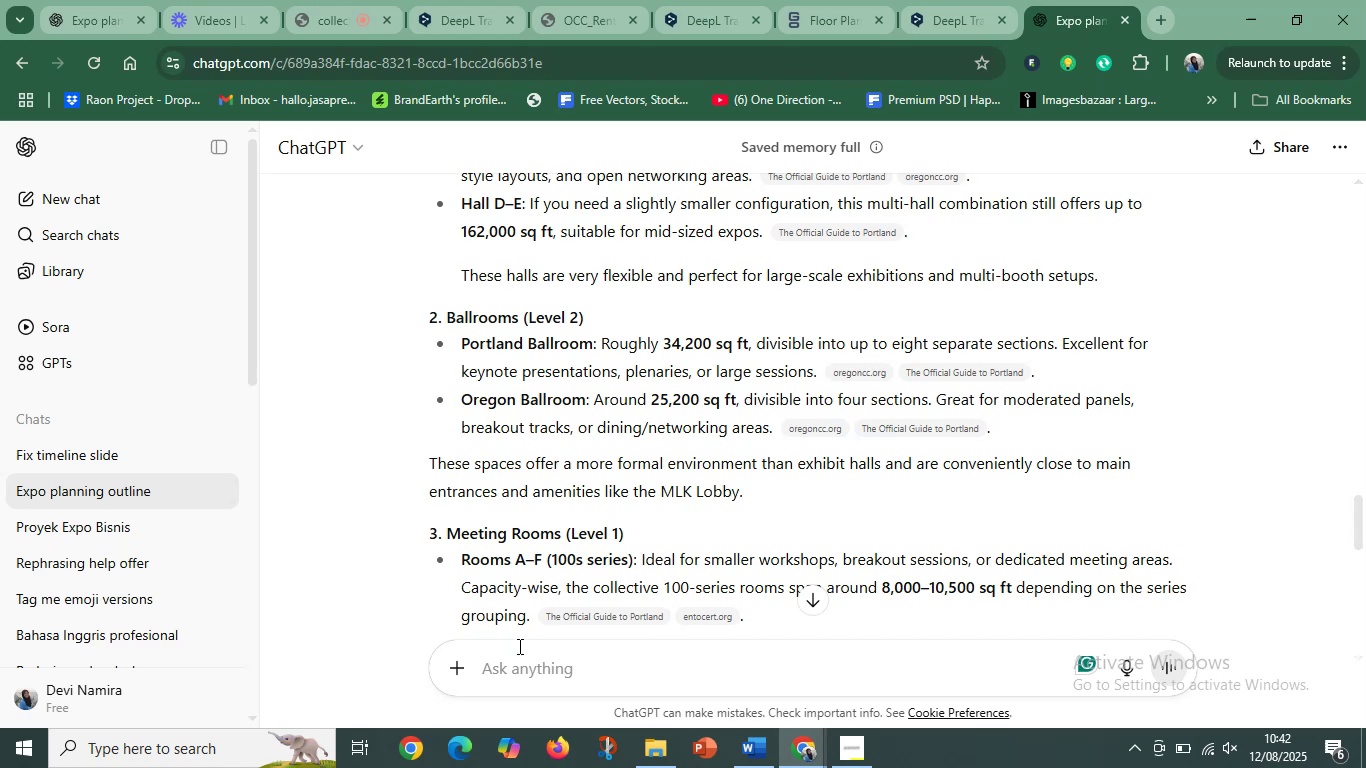 
left_click([520, 661])
 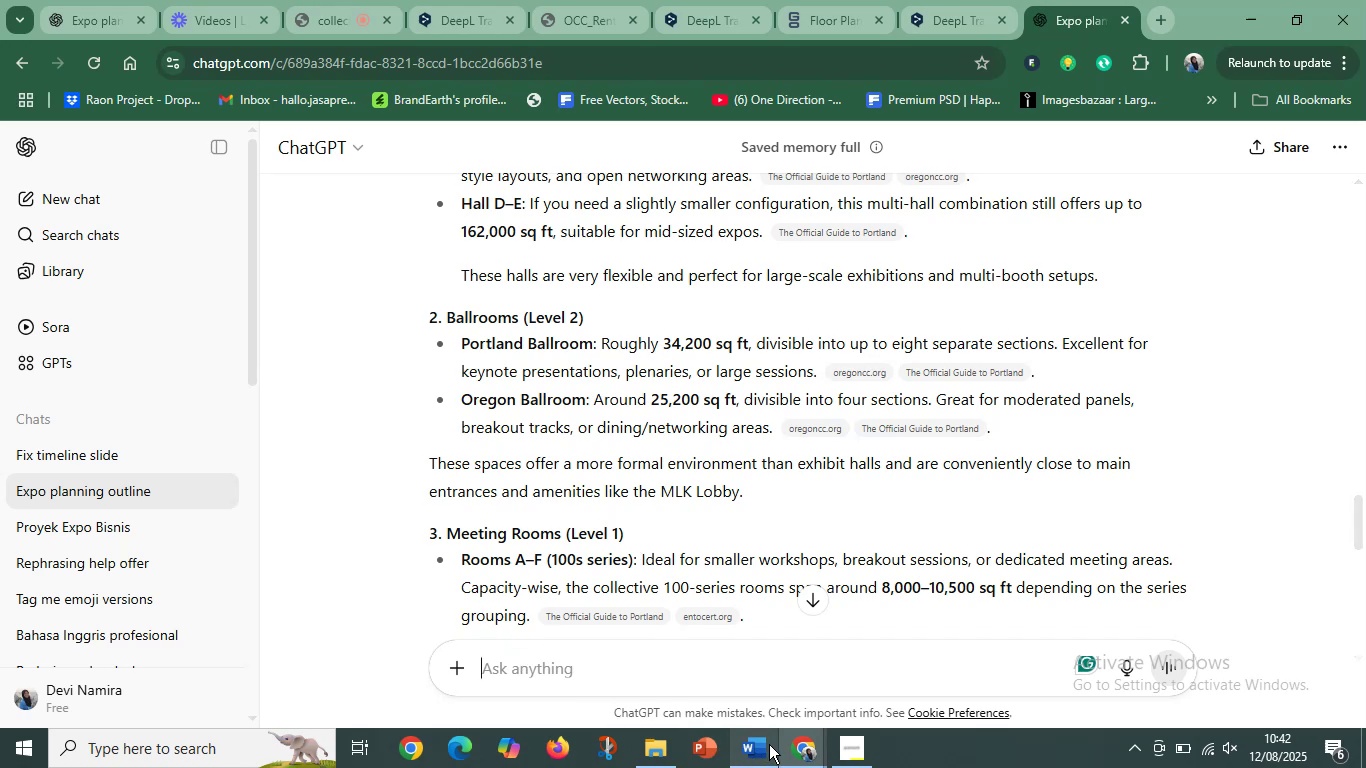 
scroll: coordinate [671, 510], scroll_direction: up, amount: 4.0
 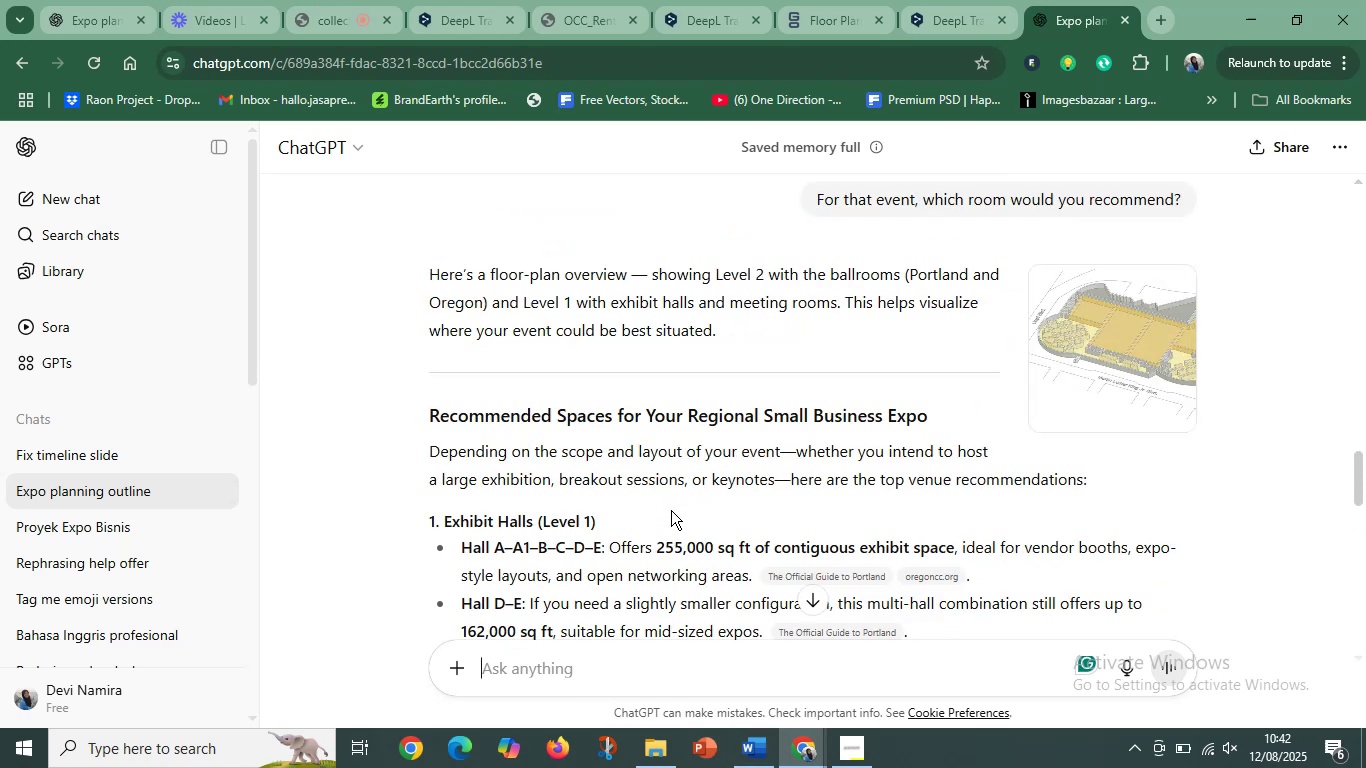 
scroll: coordinate [671, 510], scroll_direction: down, amount: 1.0
 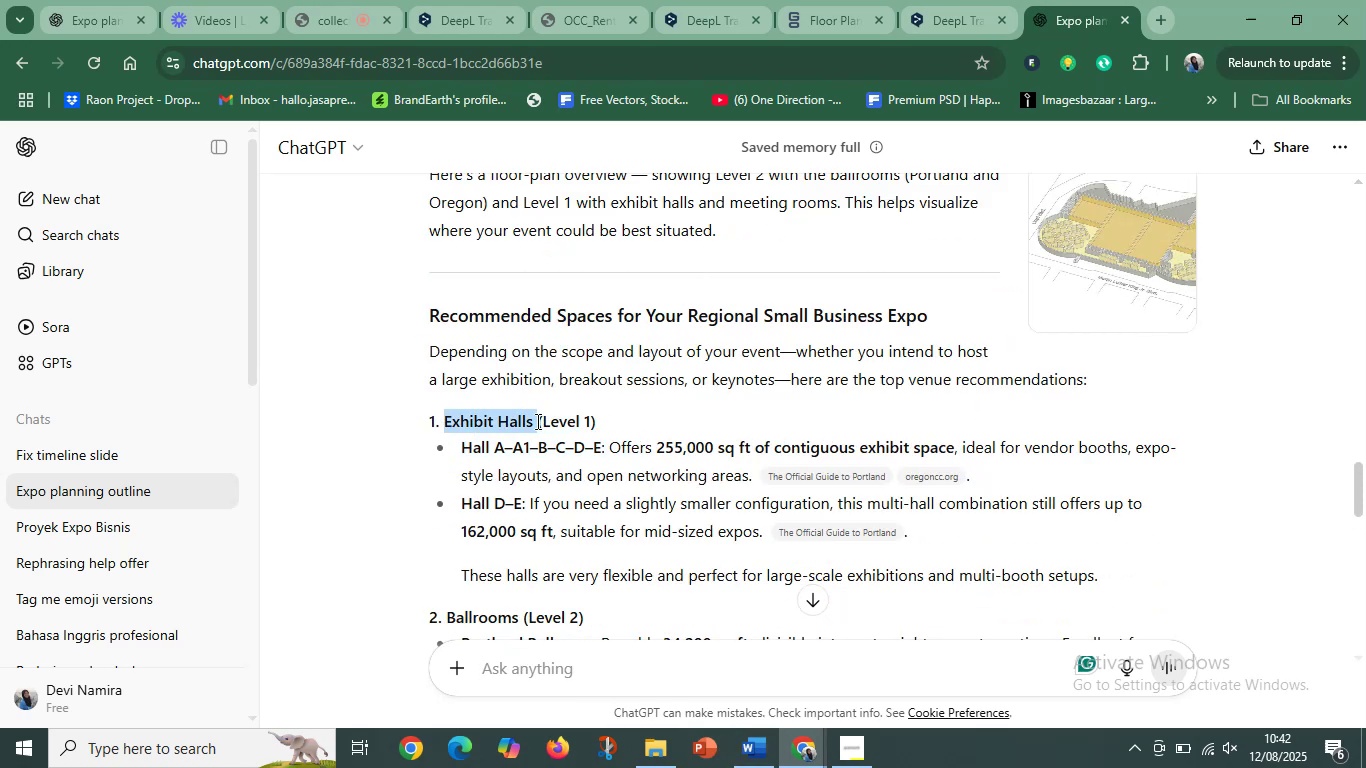 
wait(5.62)
 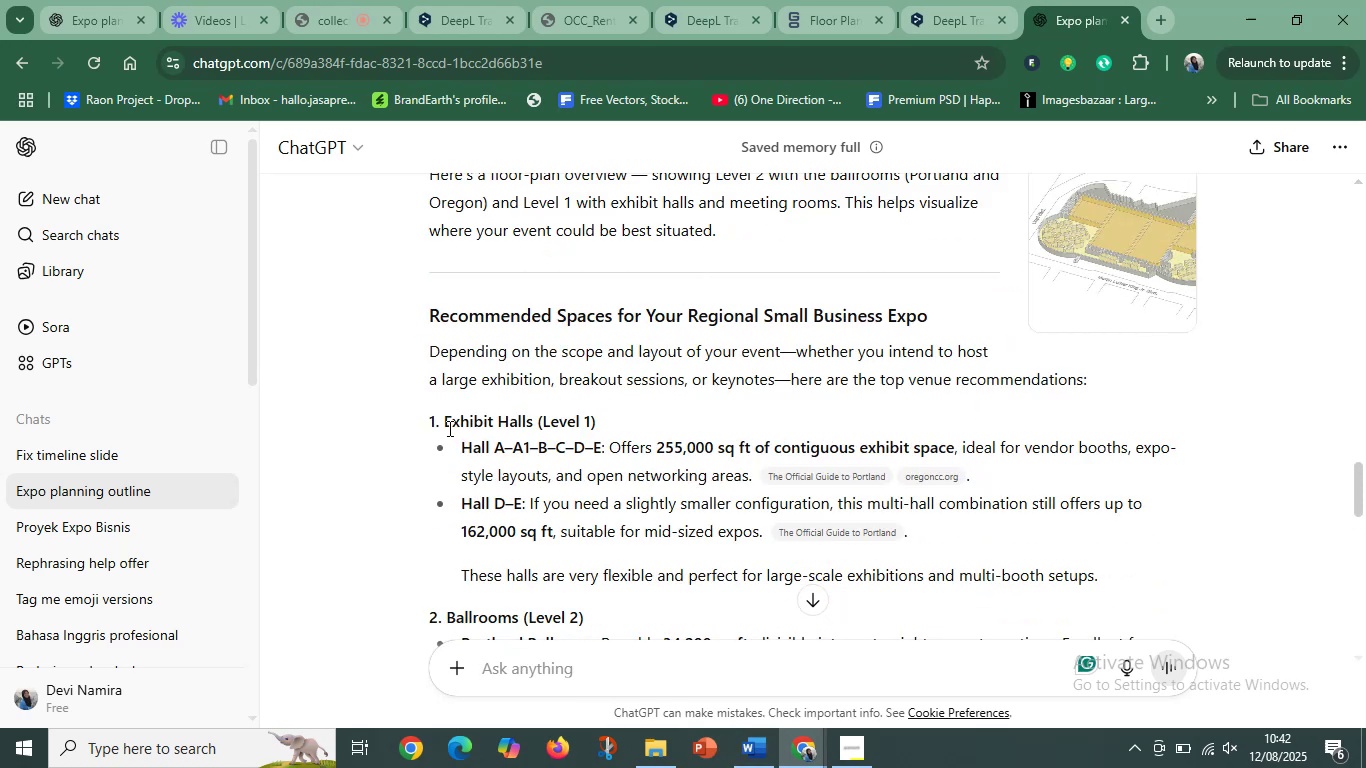 
key(Control+C)
 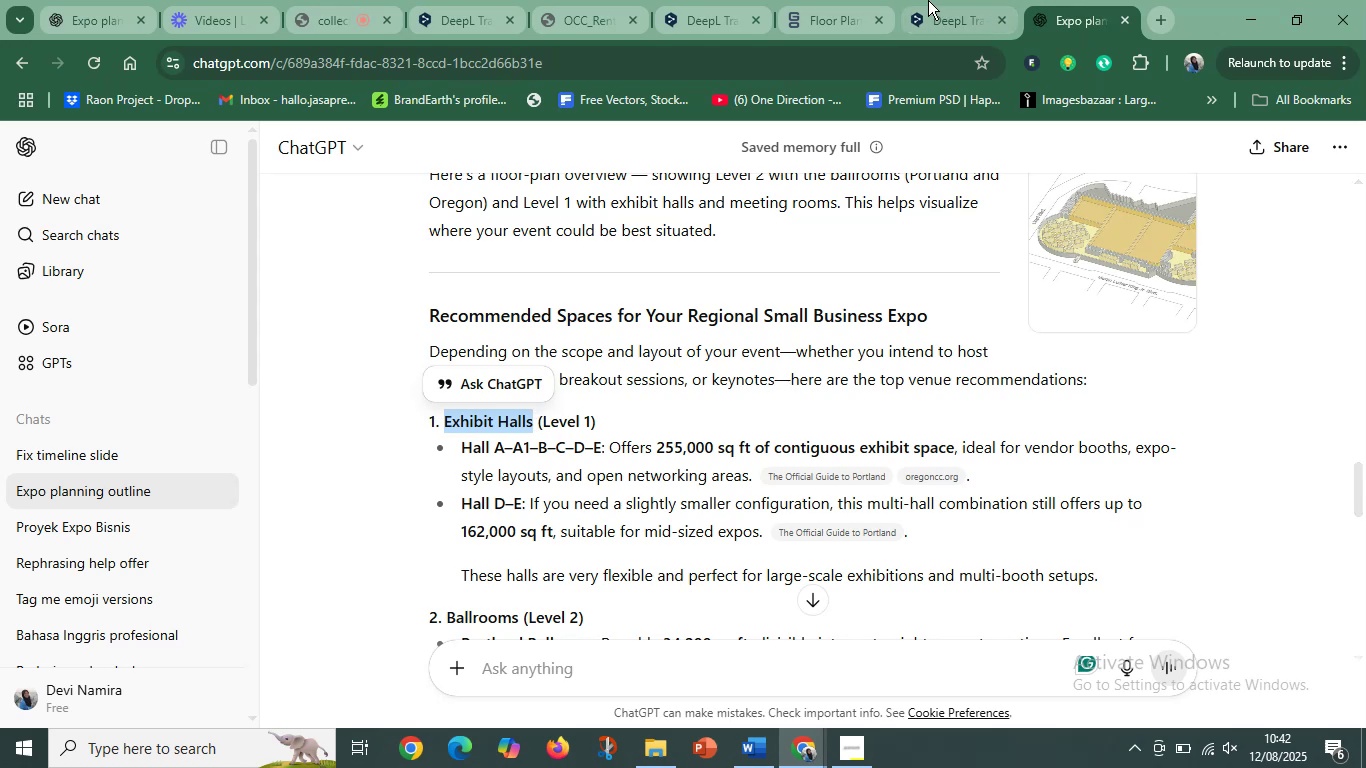 
left_click([928, 0])
 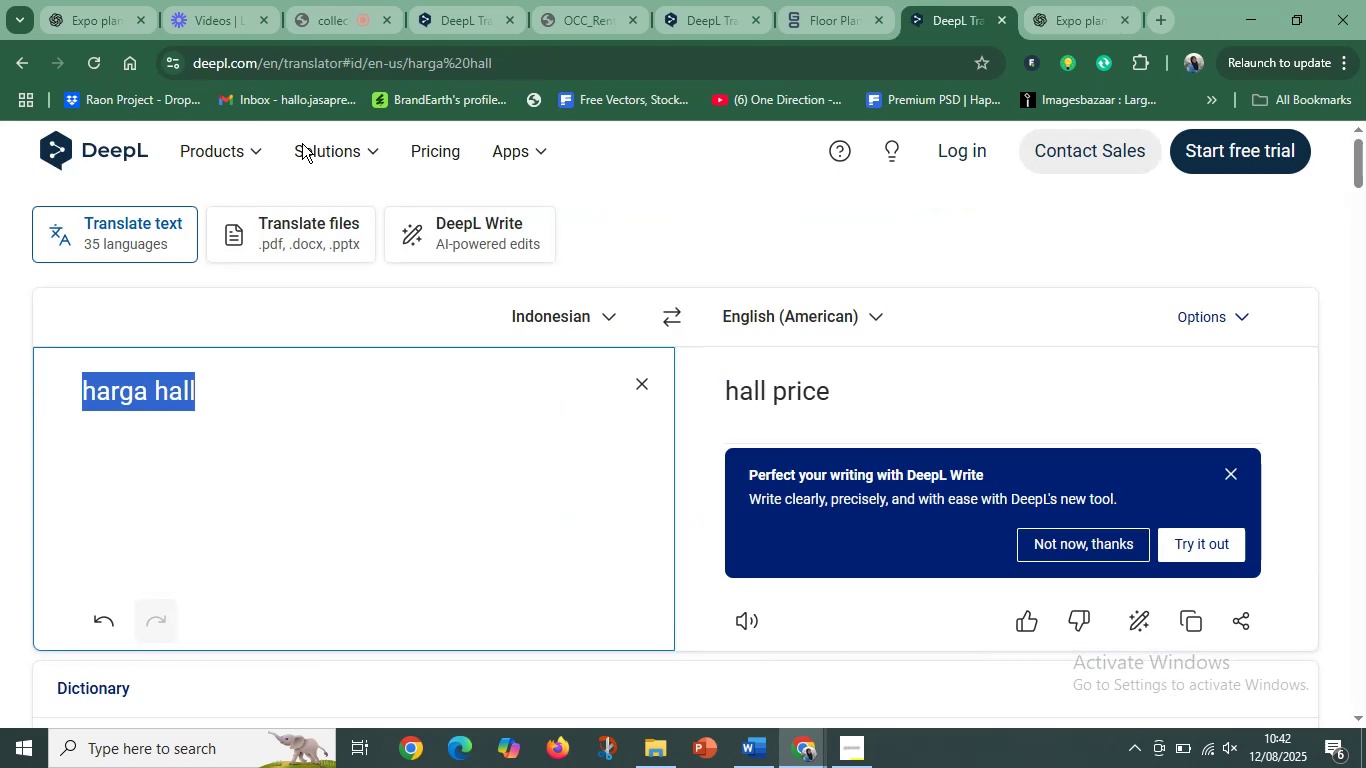 
wait(6.82)
 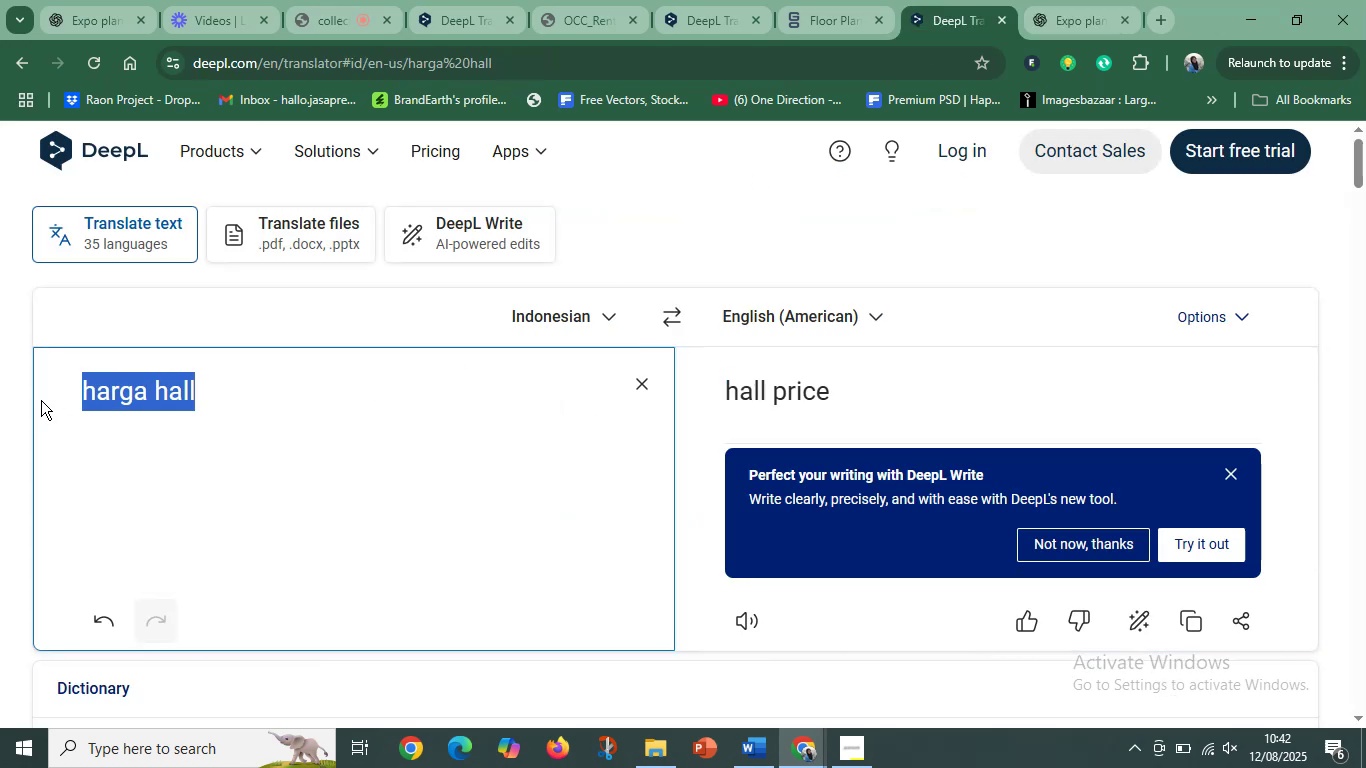 
type(apa fasilitas yag )
key(Backspace)
key(Backspace)
type(h )
key(Backspace)
key(Backspace)
type(ng ada untuk h)
key(Backspace)
 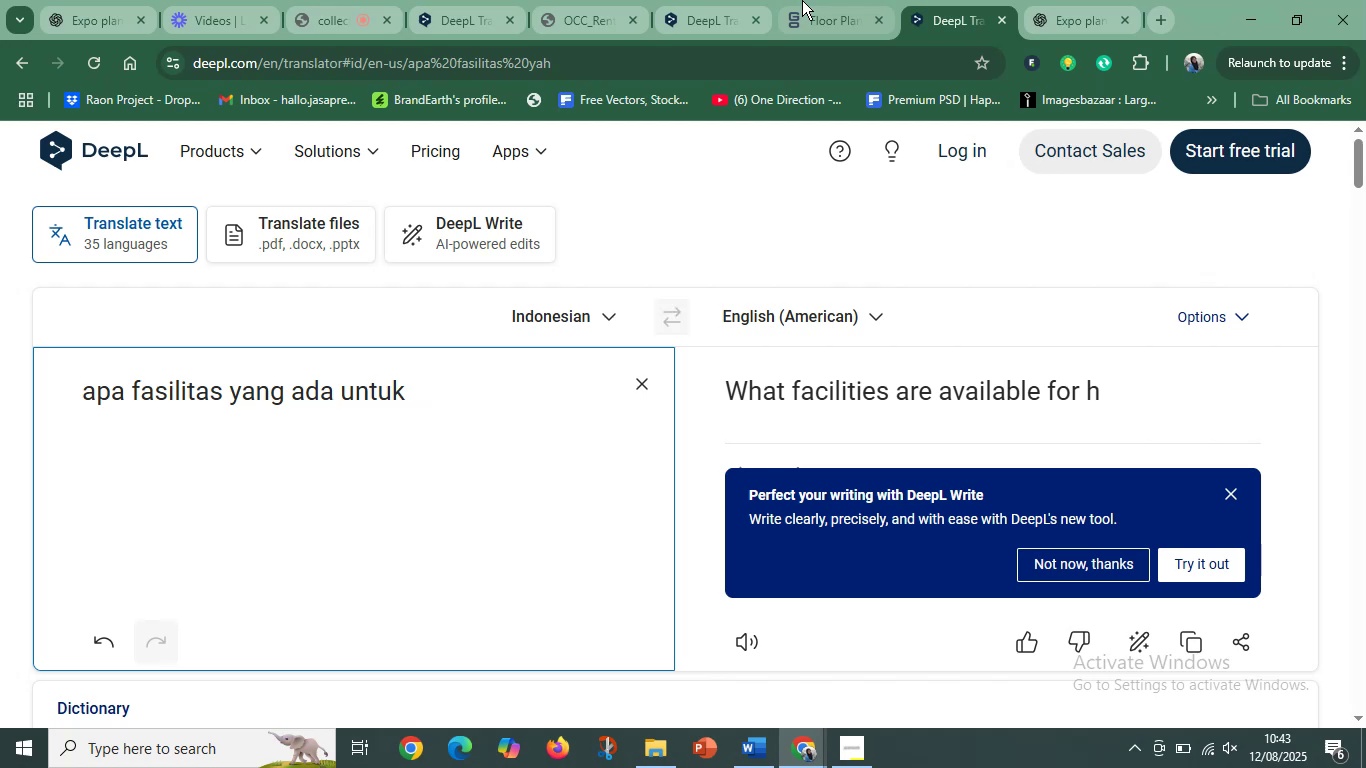 
key(Control+V)
 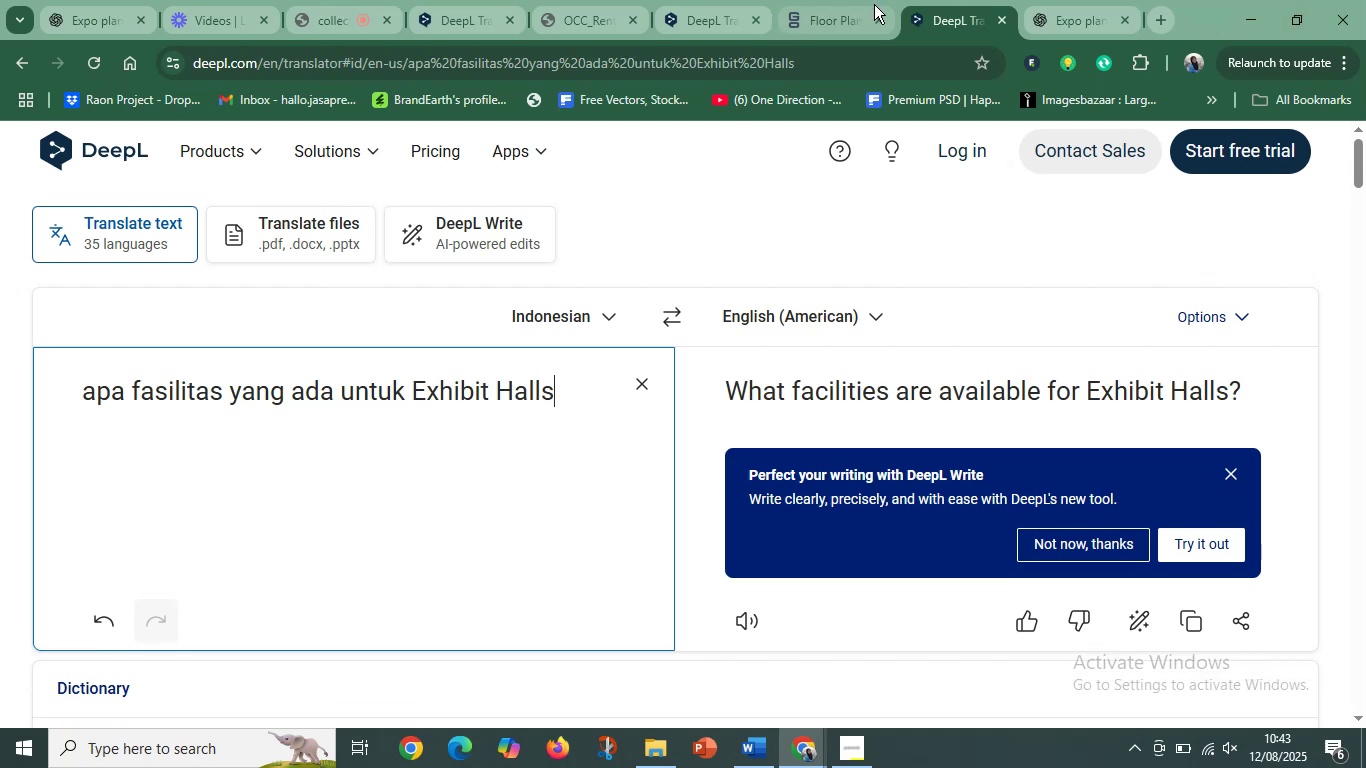 
left_click([566, 2])
 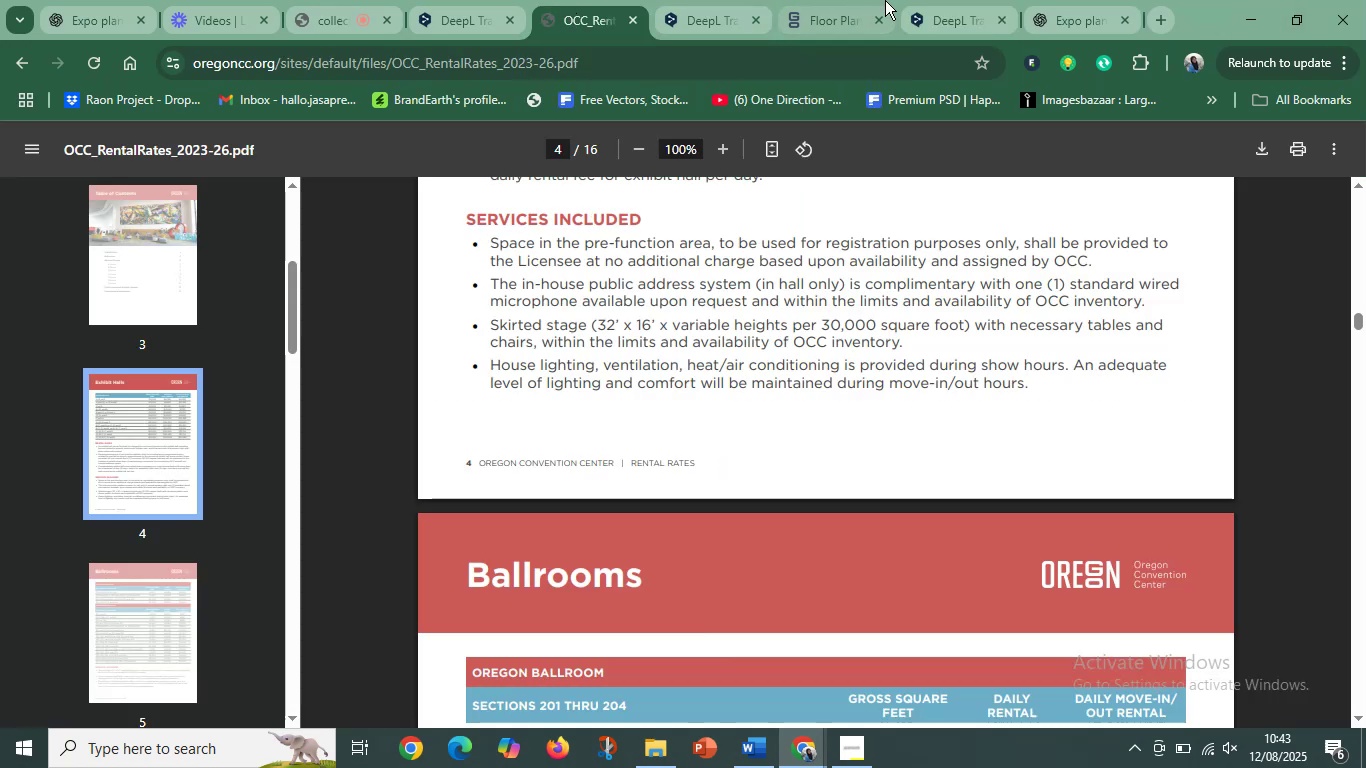 
left_click([822, 7])
 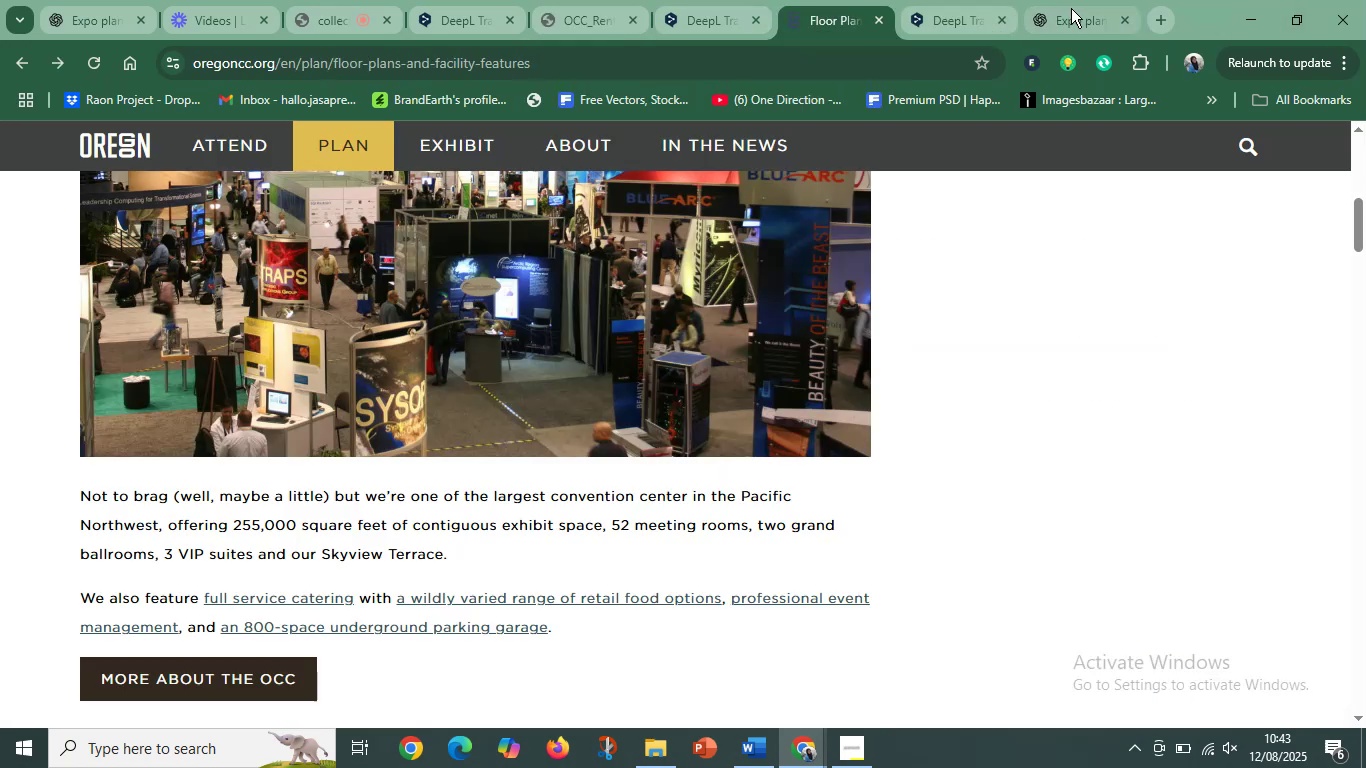 
left_click([1071, 8])
 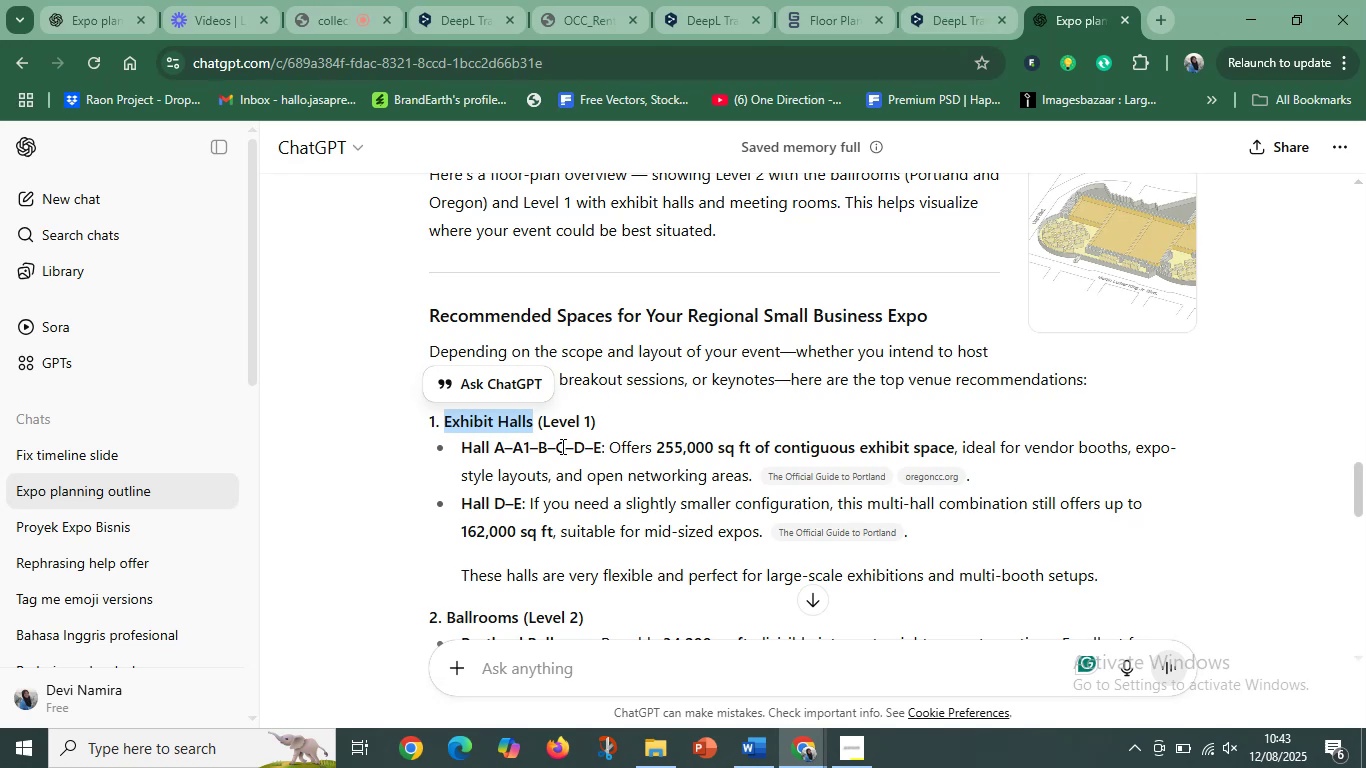 
wait(5.39)
 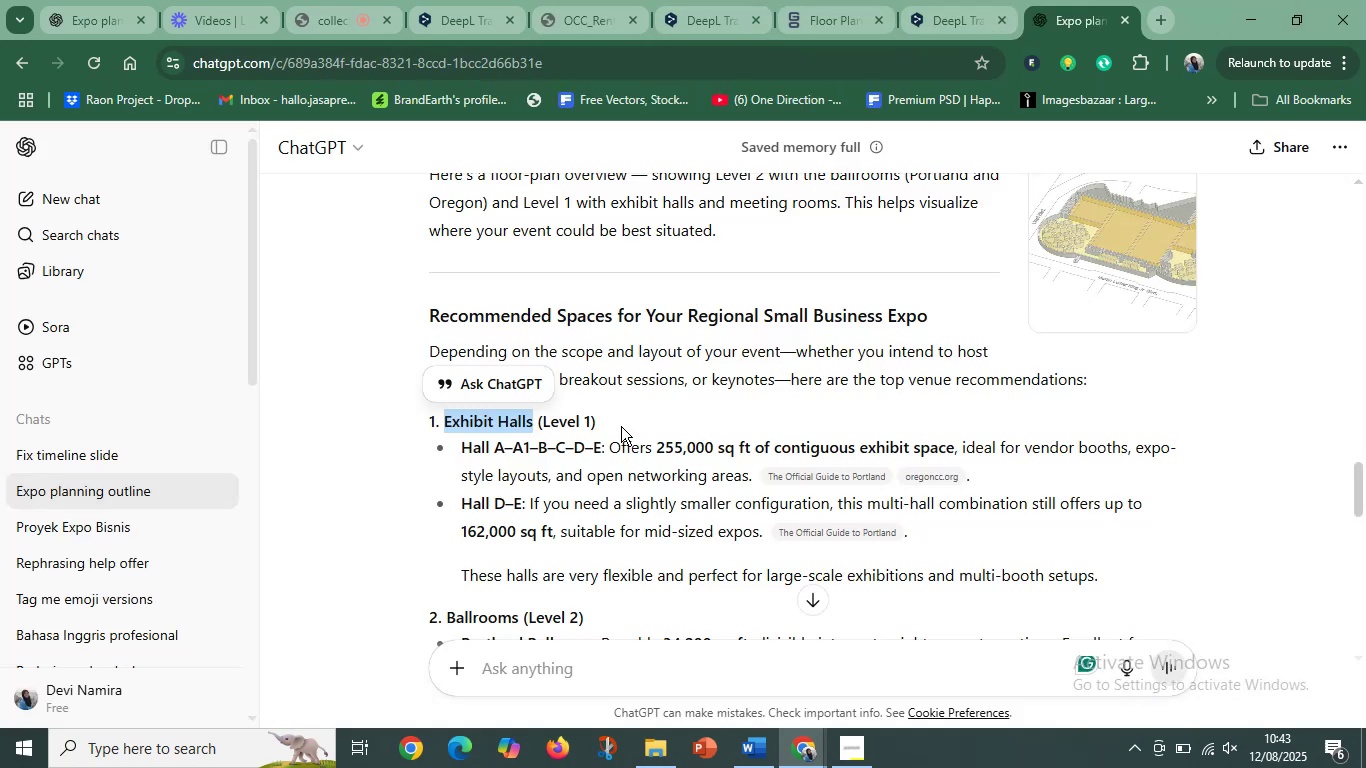 
left_click([463, 449])
 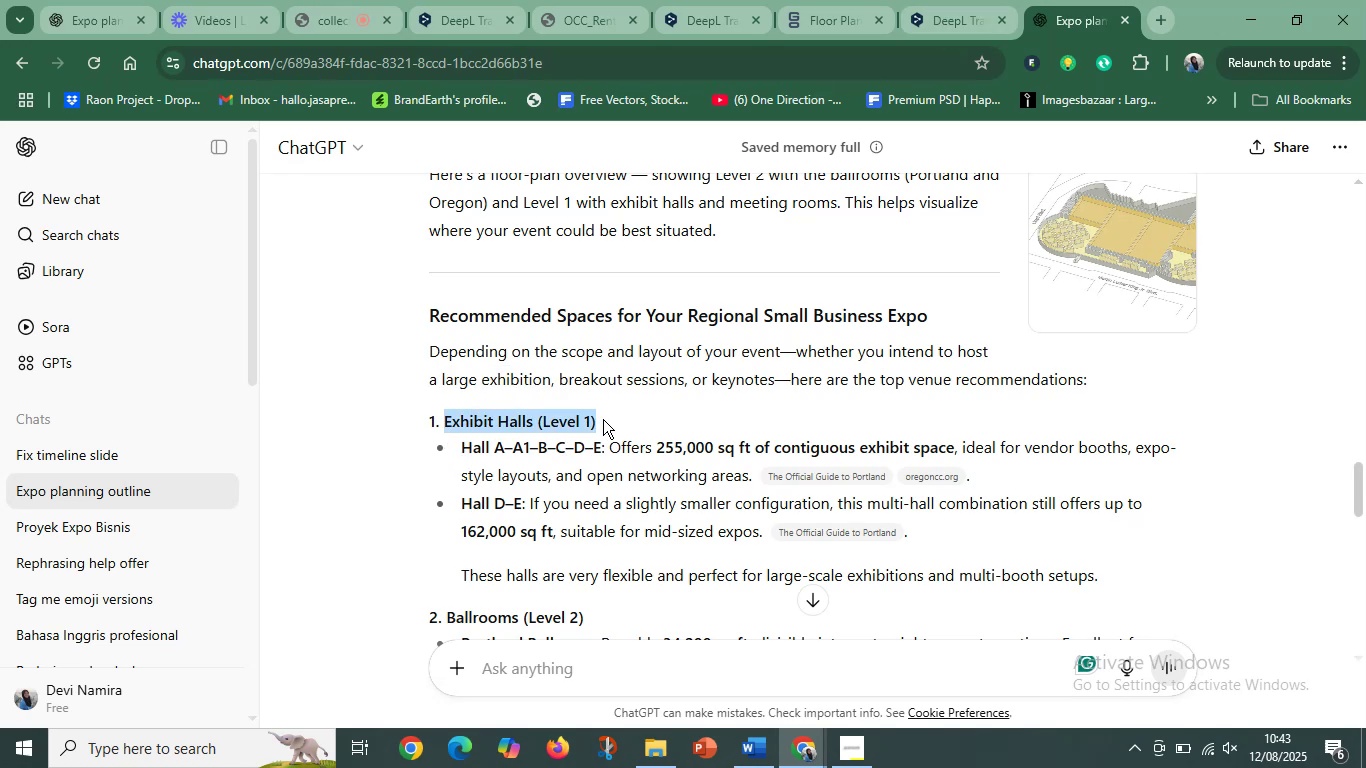 
scroll: coordinate [602, 477], scroll_direction: down, amount: 1.0
 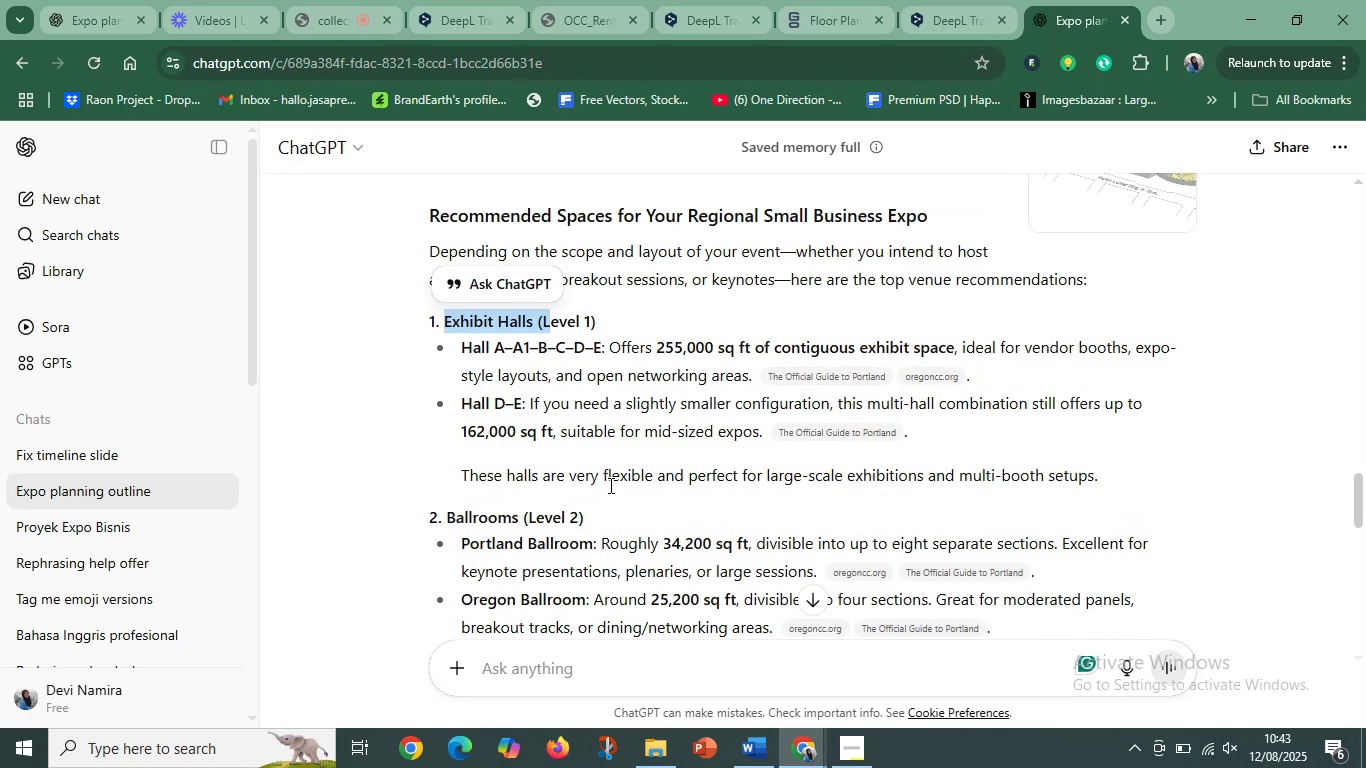 
left_click([612, 494])
 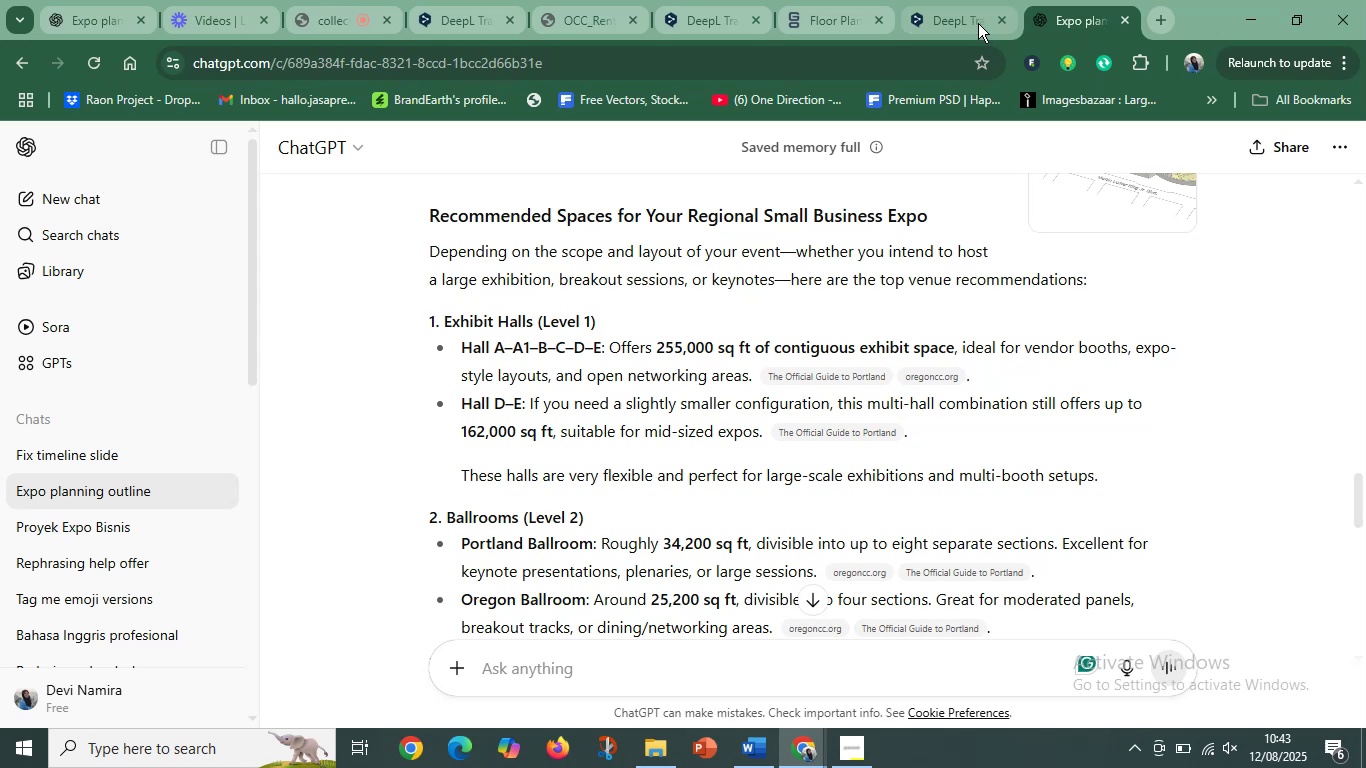 
left_click([964, 14])
 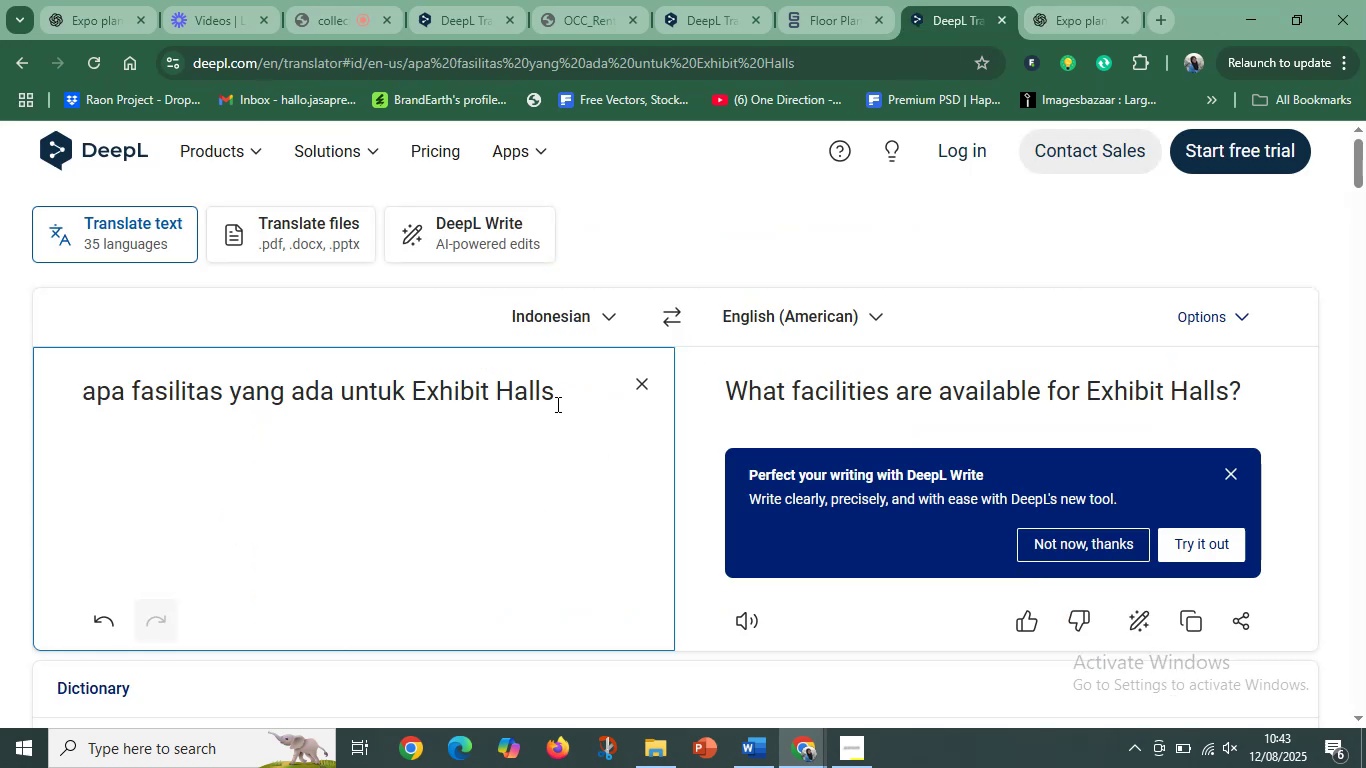 
left_click([564, 396])
 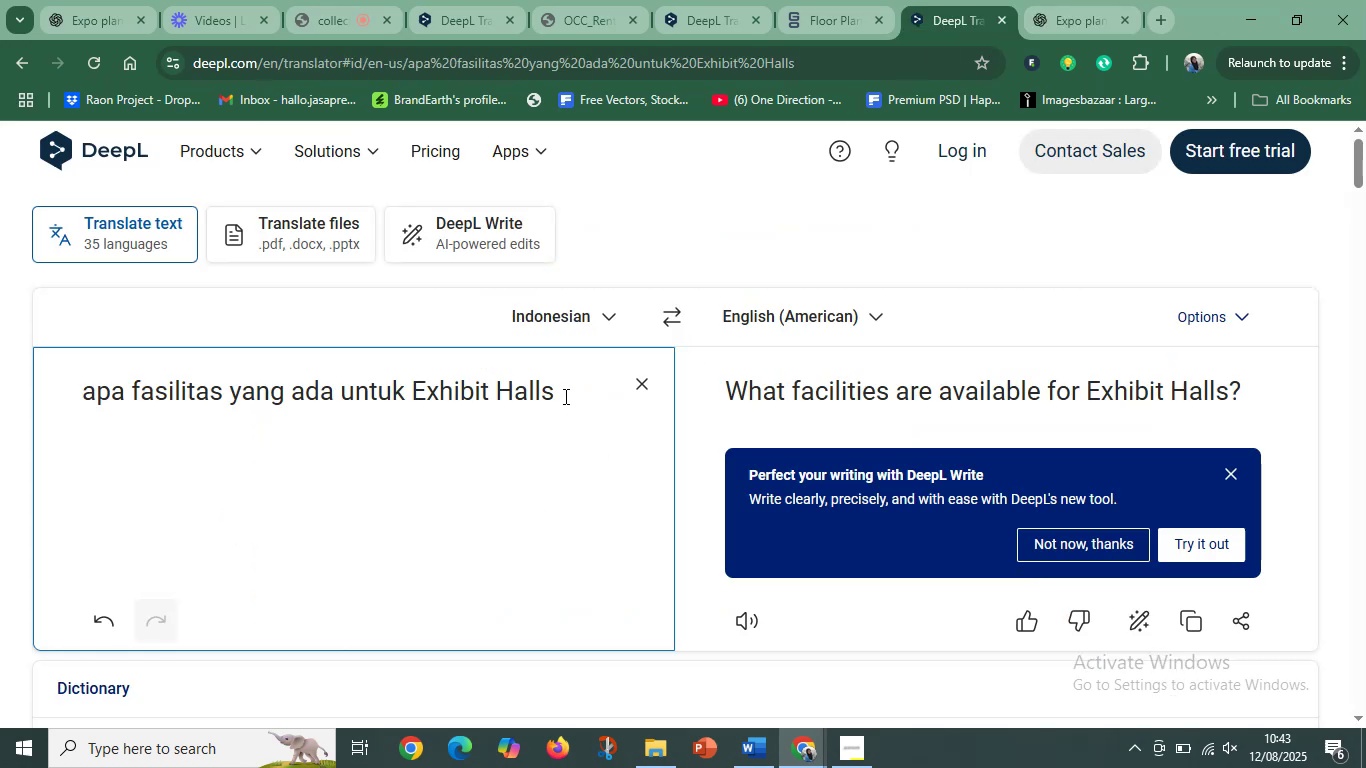 
key(Space)
 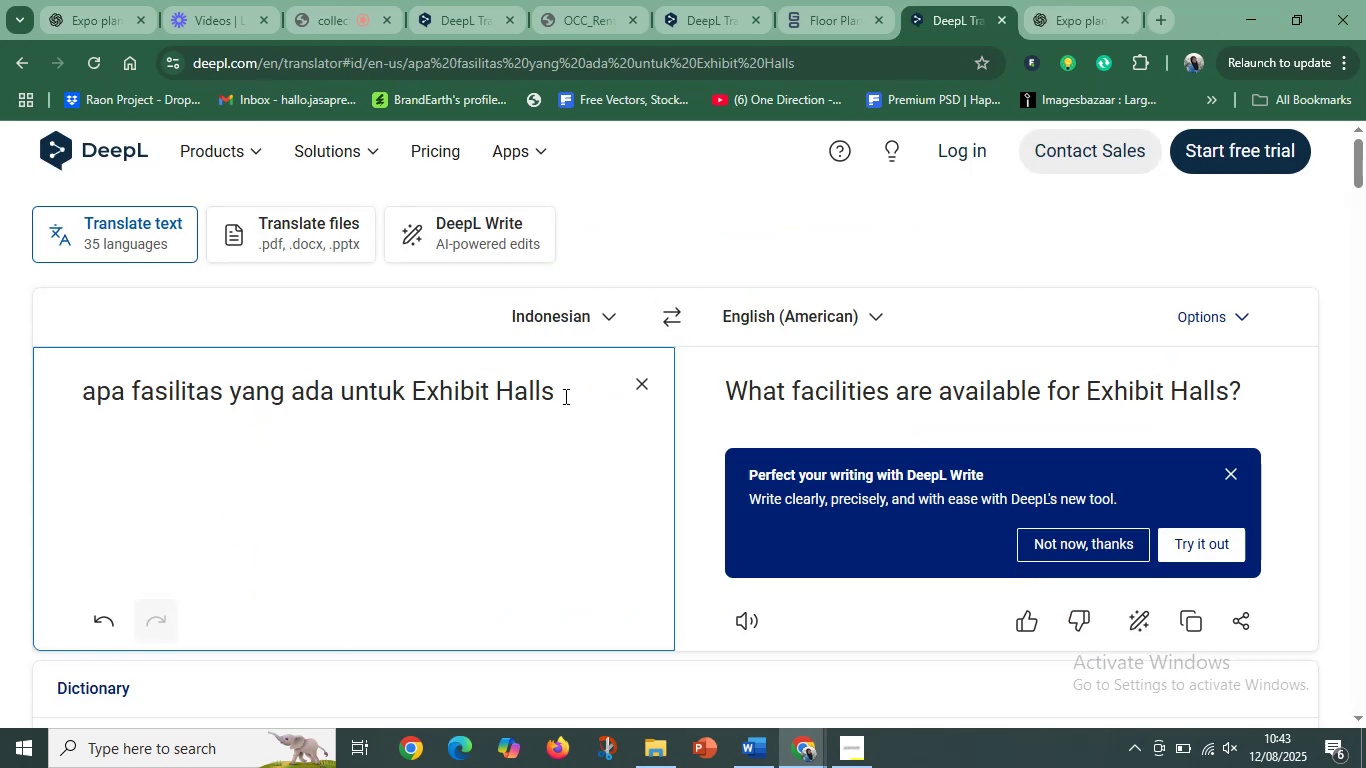 
wait(7.99)
 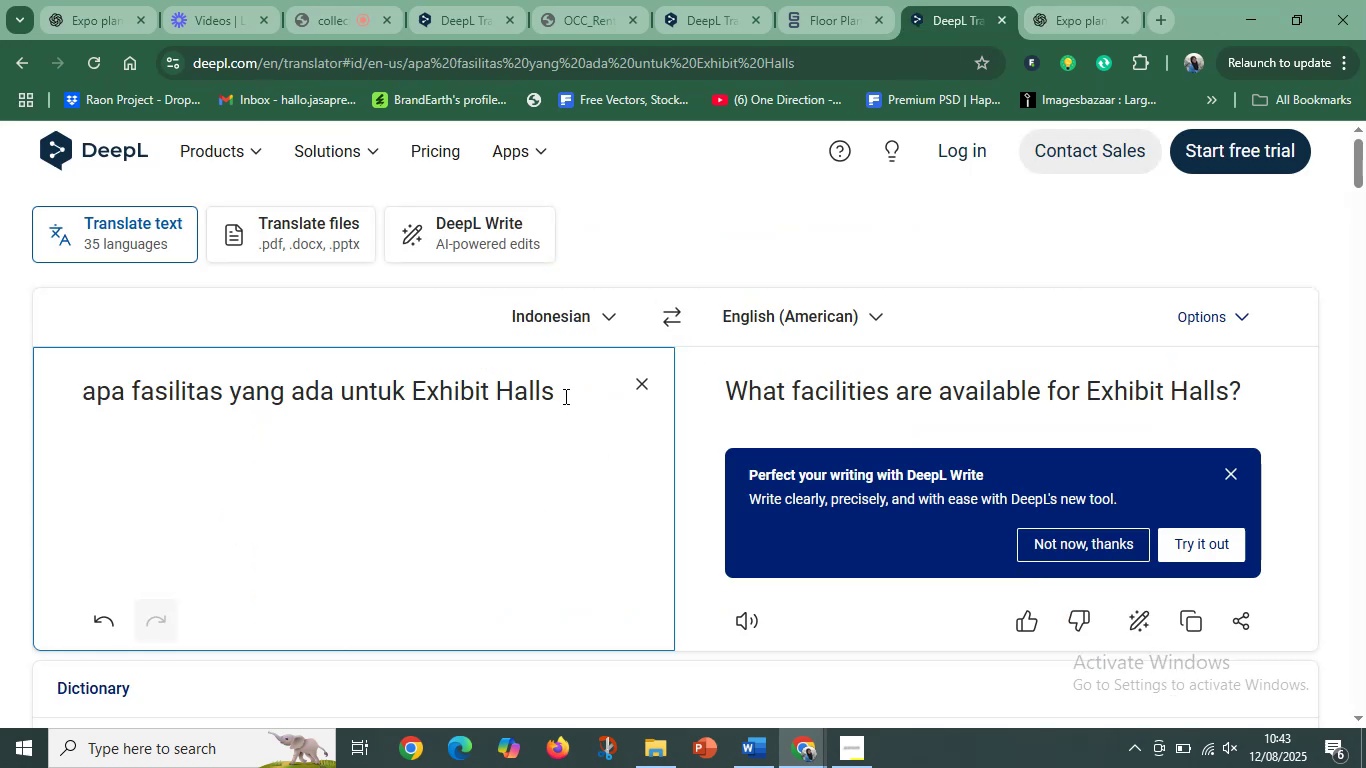 
left_click([1231, 470])
 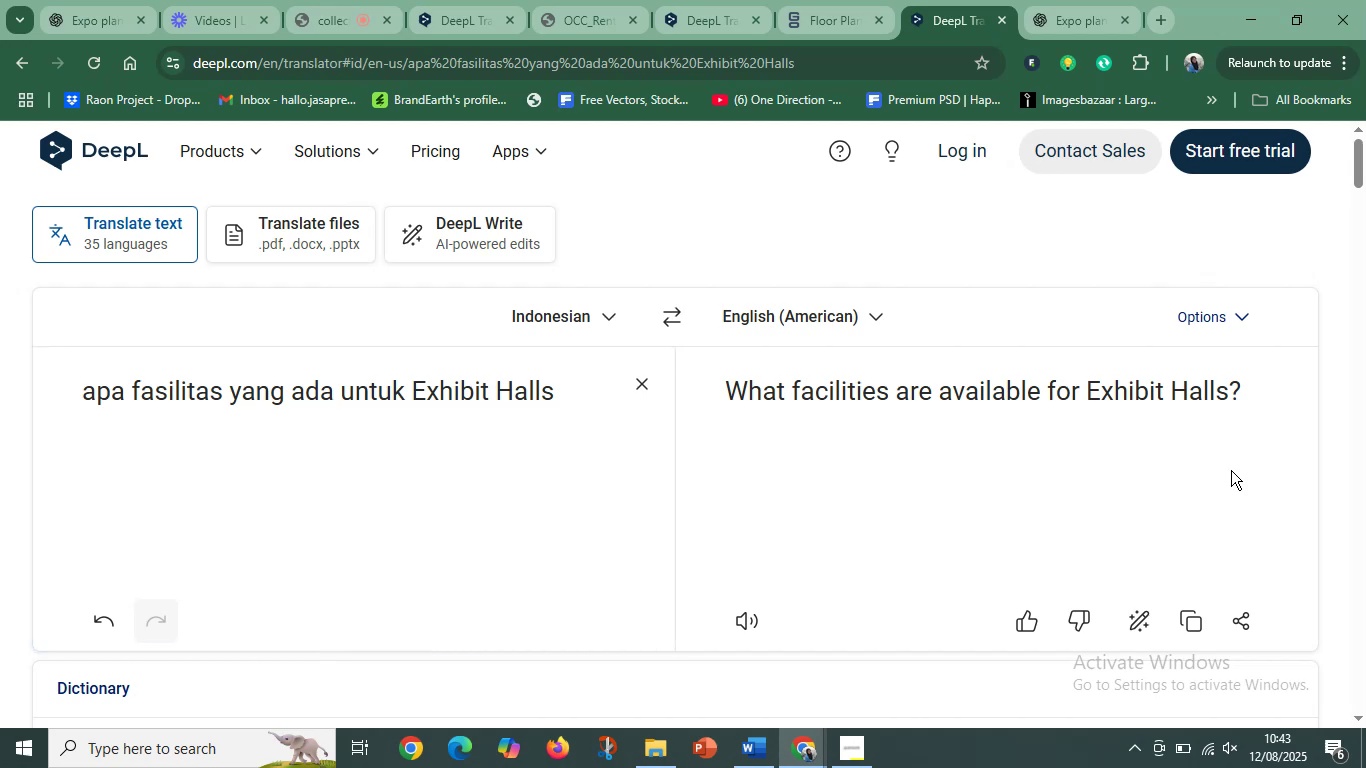 
type(untuk pengg)
 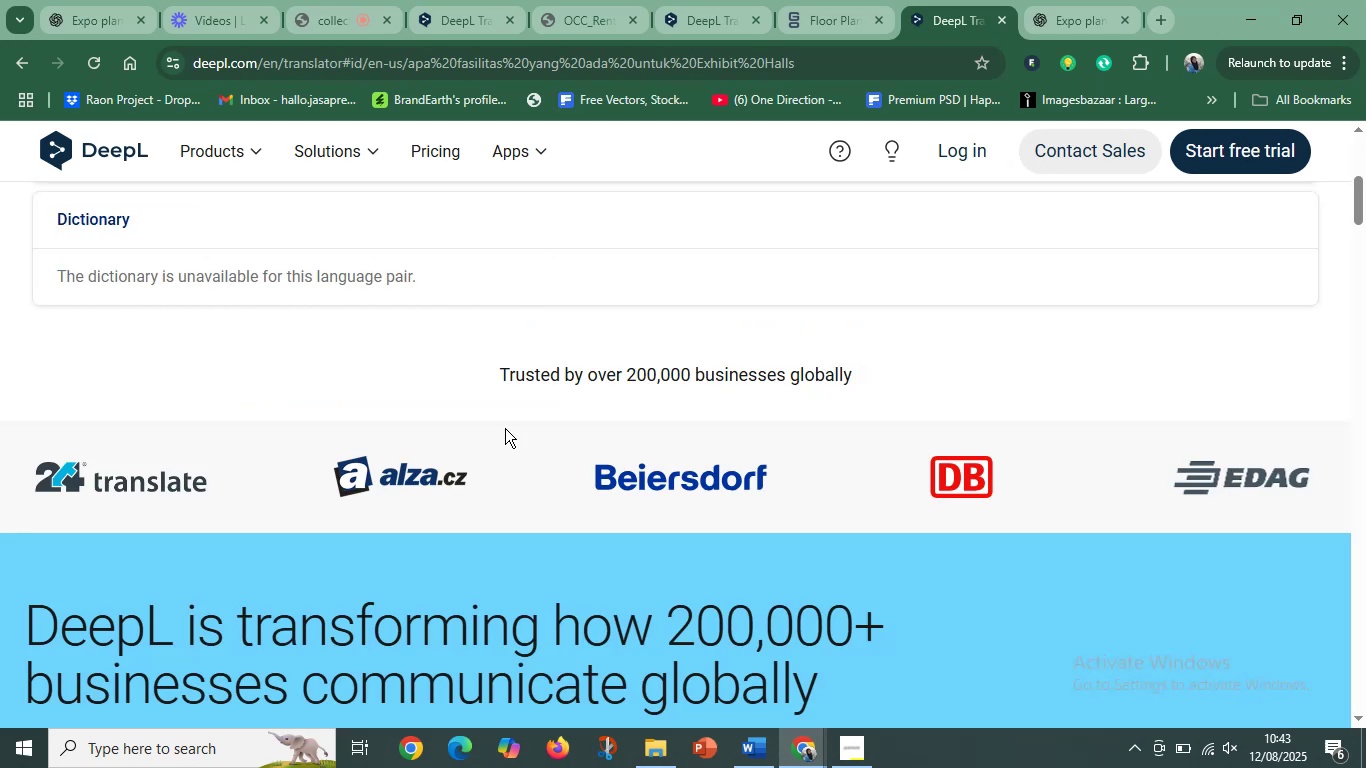 
left_click([423, 381])
 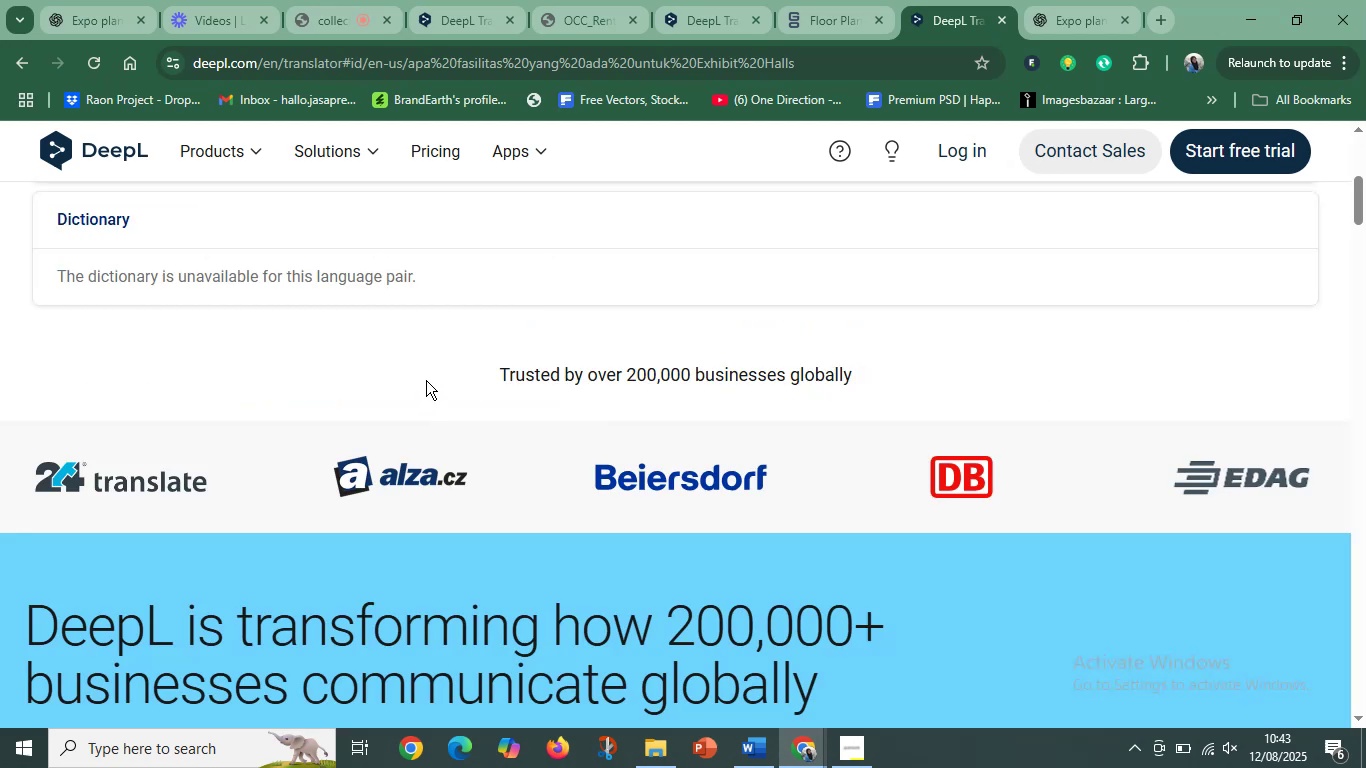 
scroll: coordinate [394, 406], scroll_direction: up, amount: 7.0
 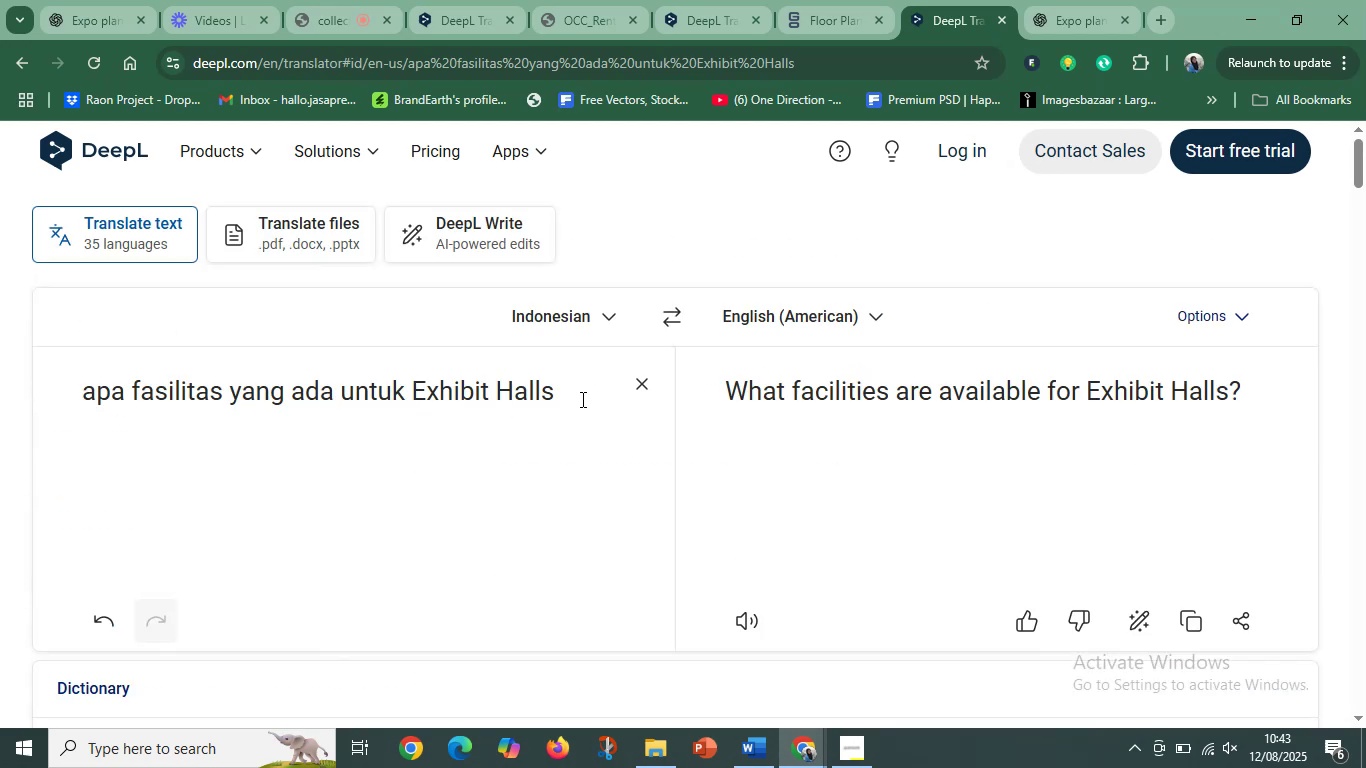 
left_click([581, 399])
 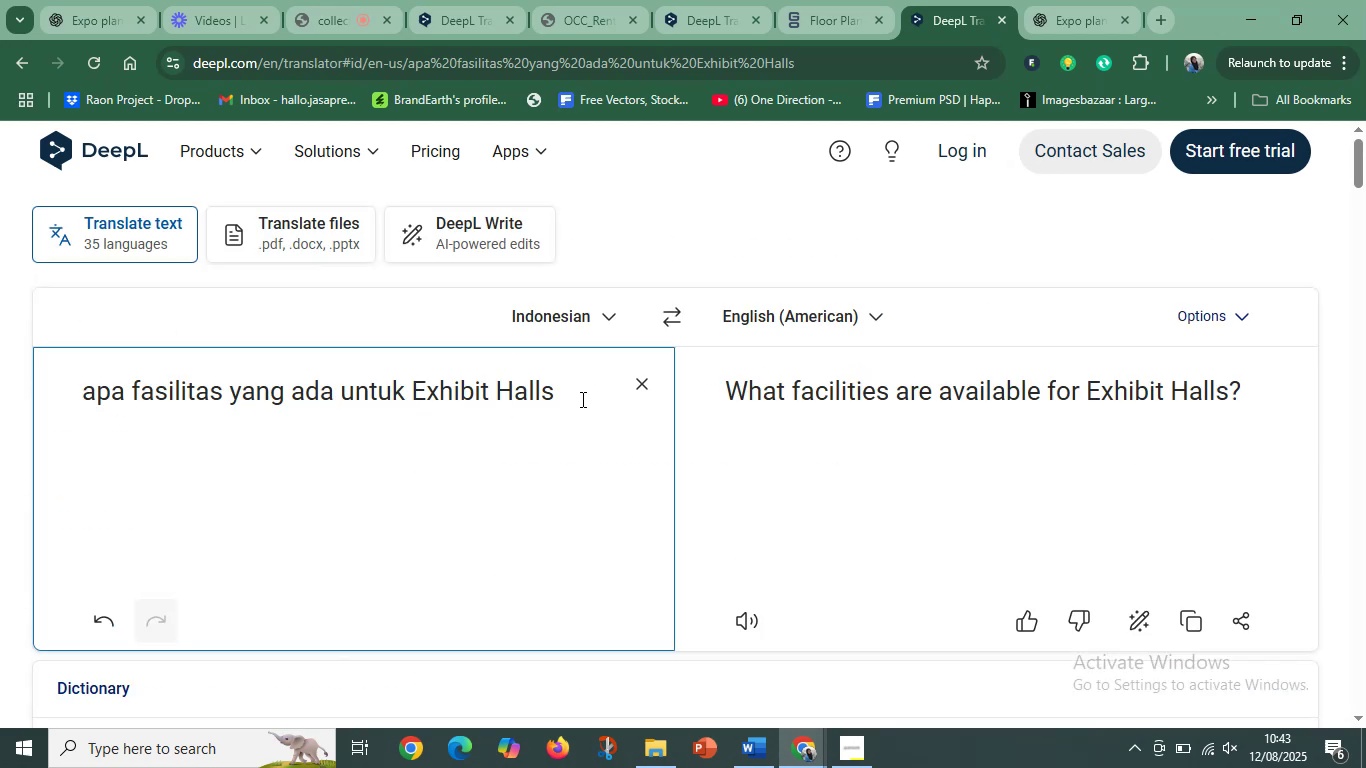 
type(untuk penggua umum dan disabilitas)
 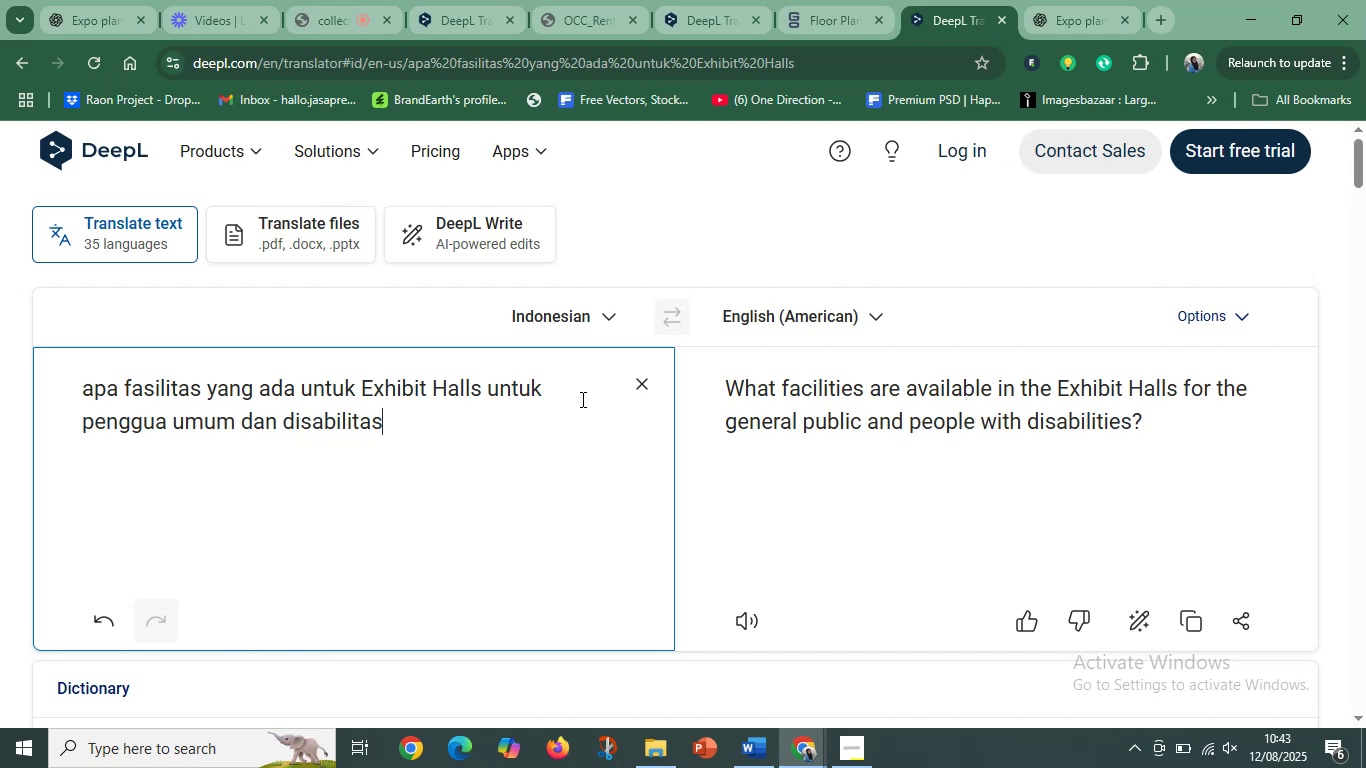 
key(Enter)
 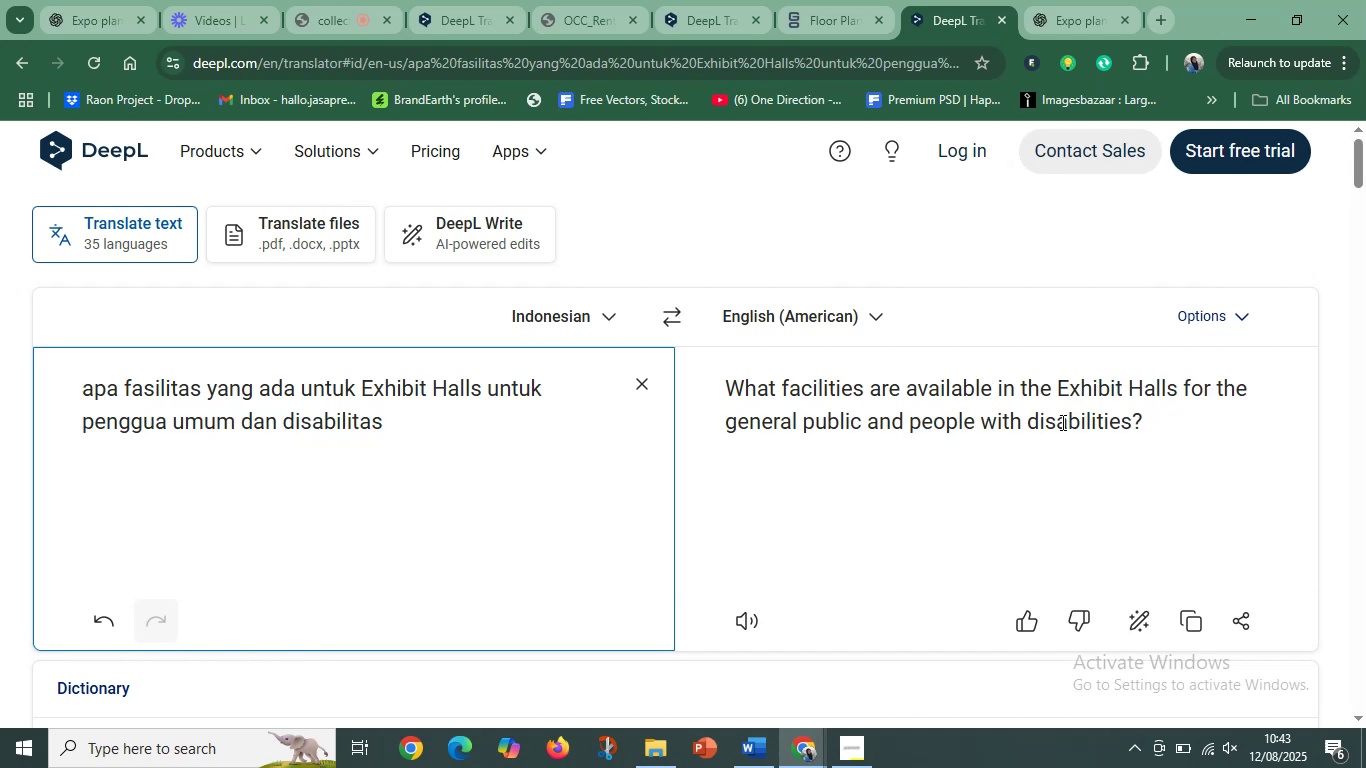 
key(Control+C)
 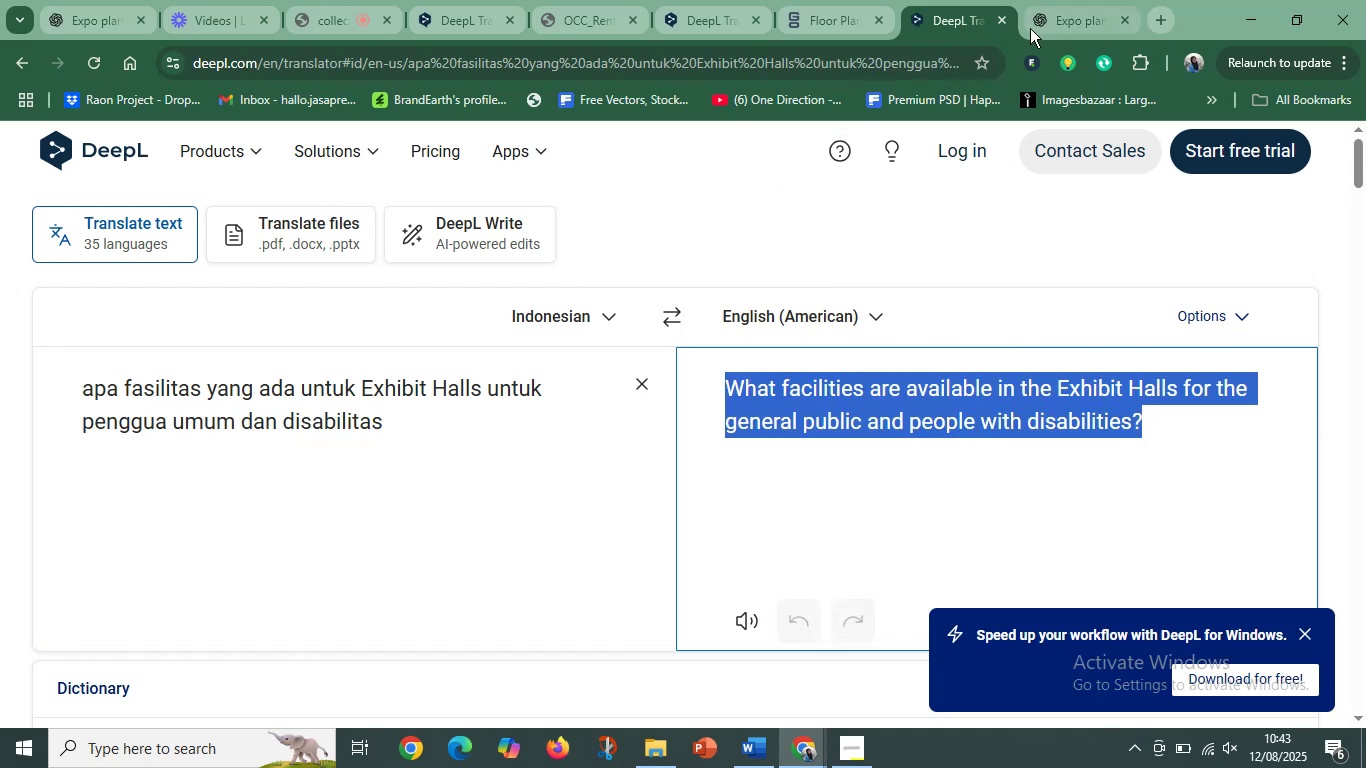 
left_click([1036, 23])
 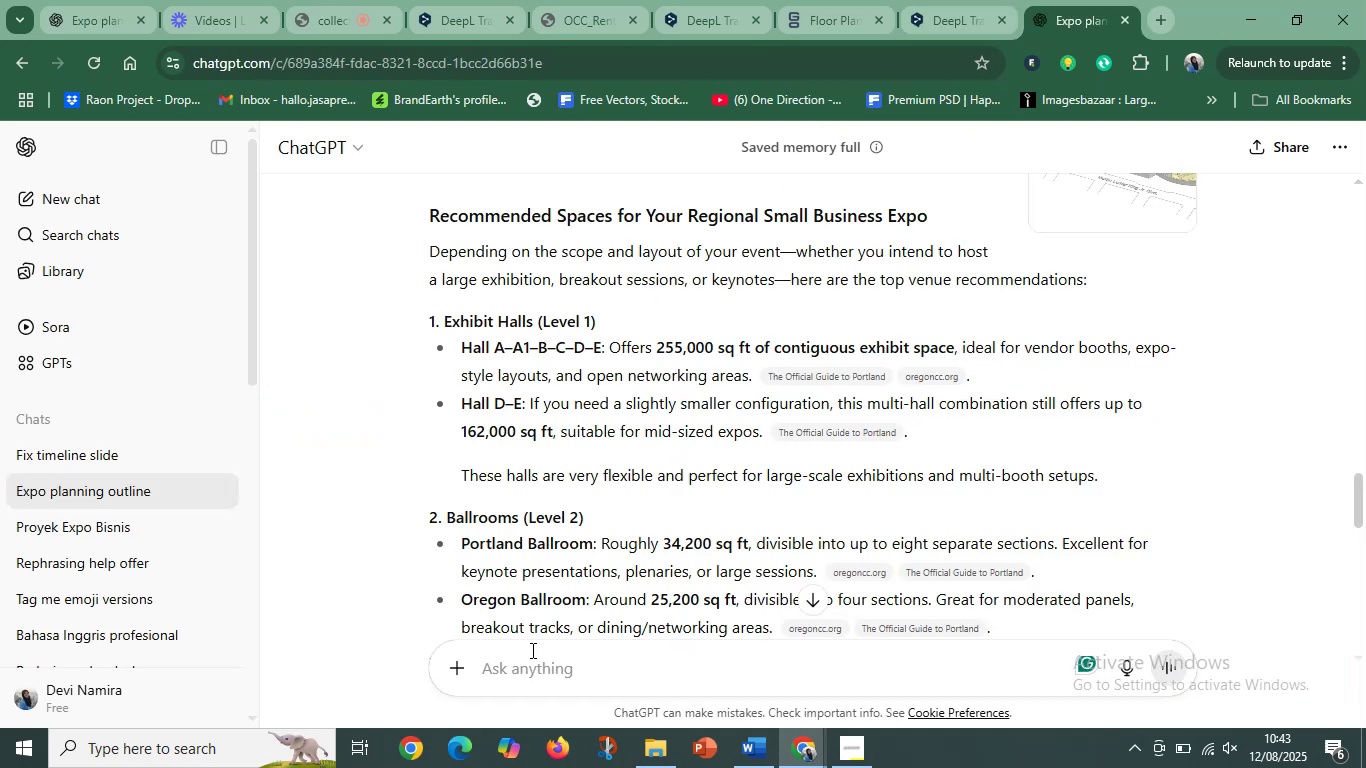 
left_click([538, 674])
 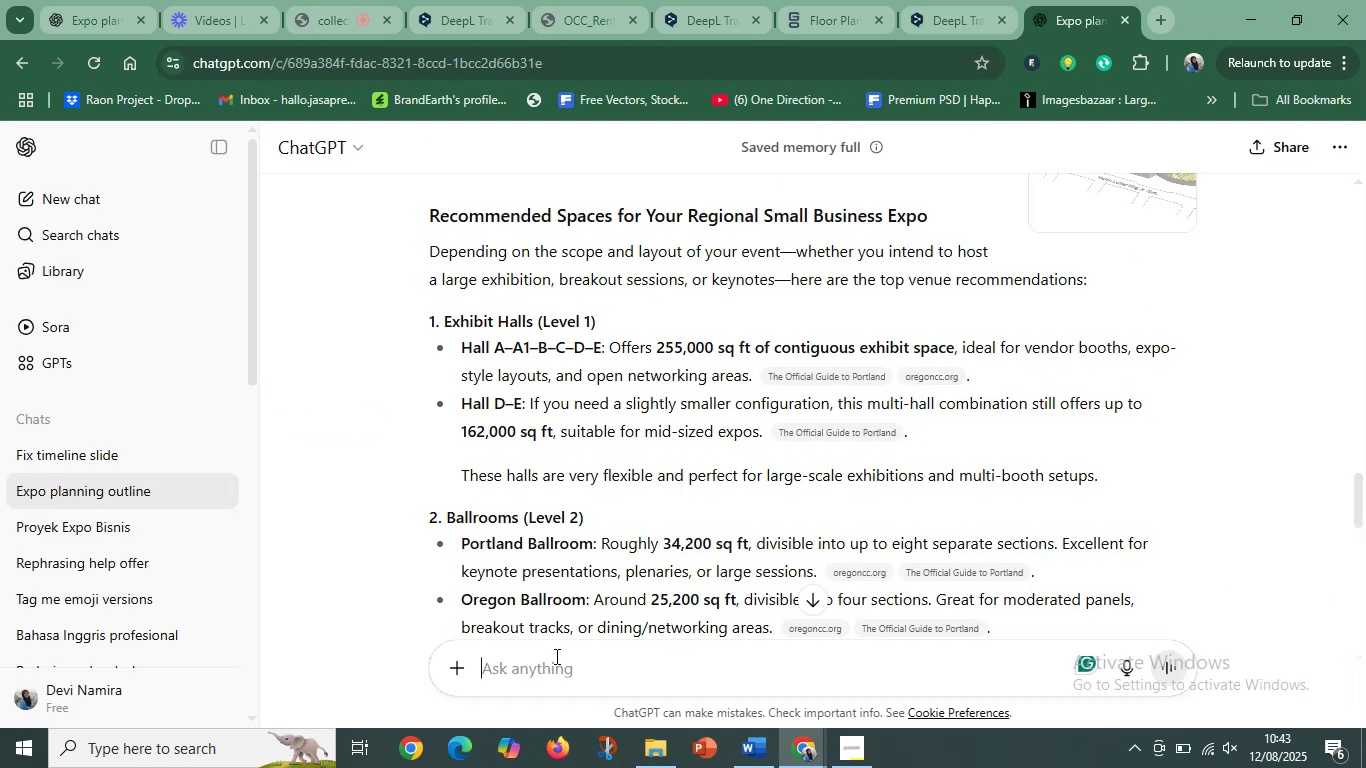 
scroll: coordinate [671, 557], scroll_direction: down, amount: 10.0
 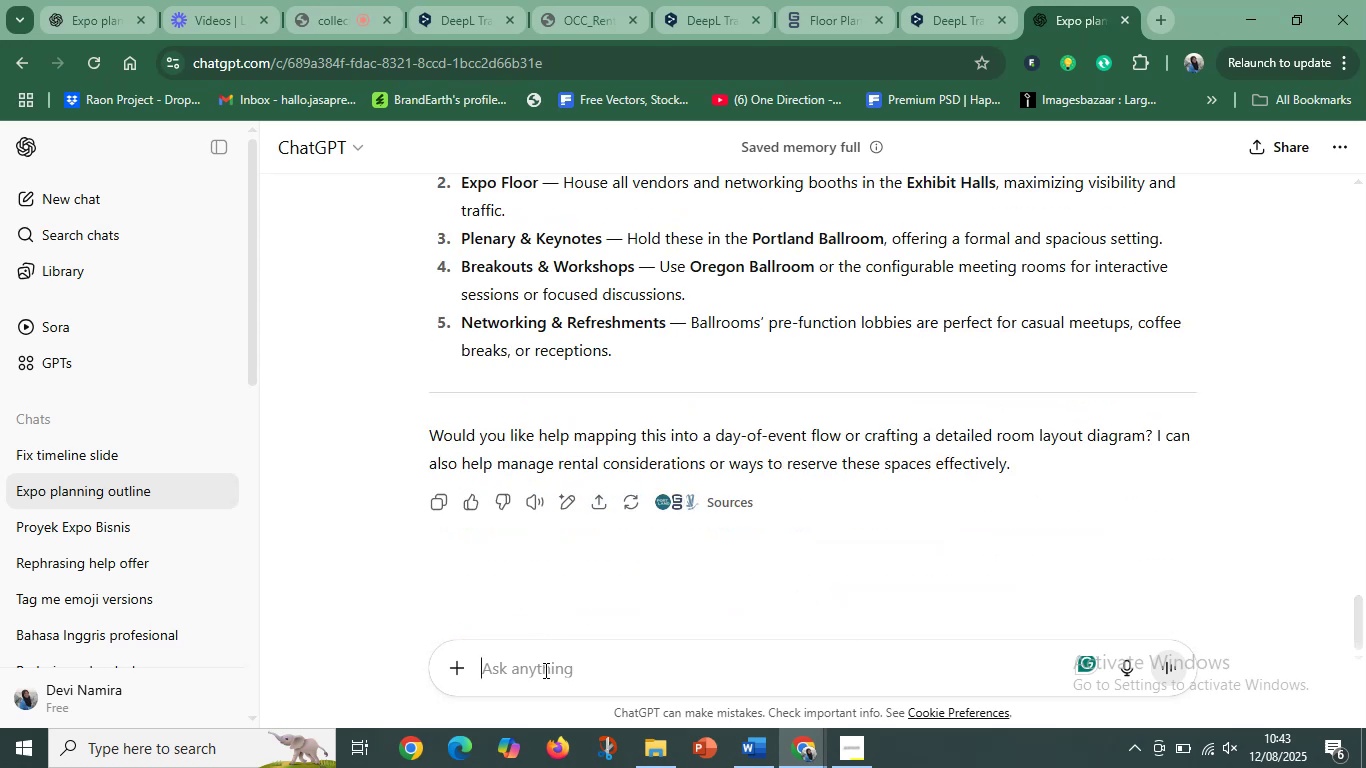 
left_click([544, 670])
 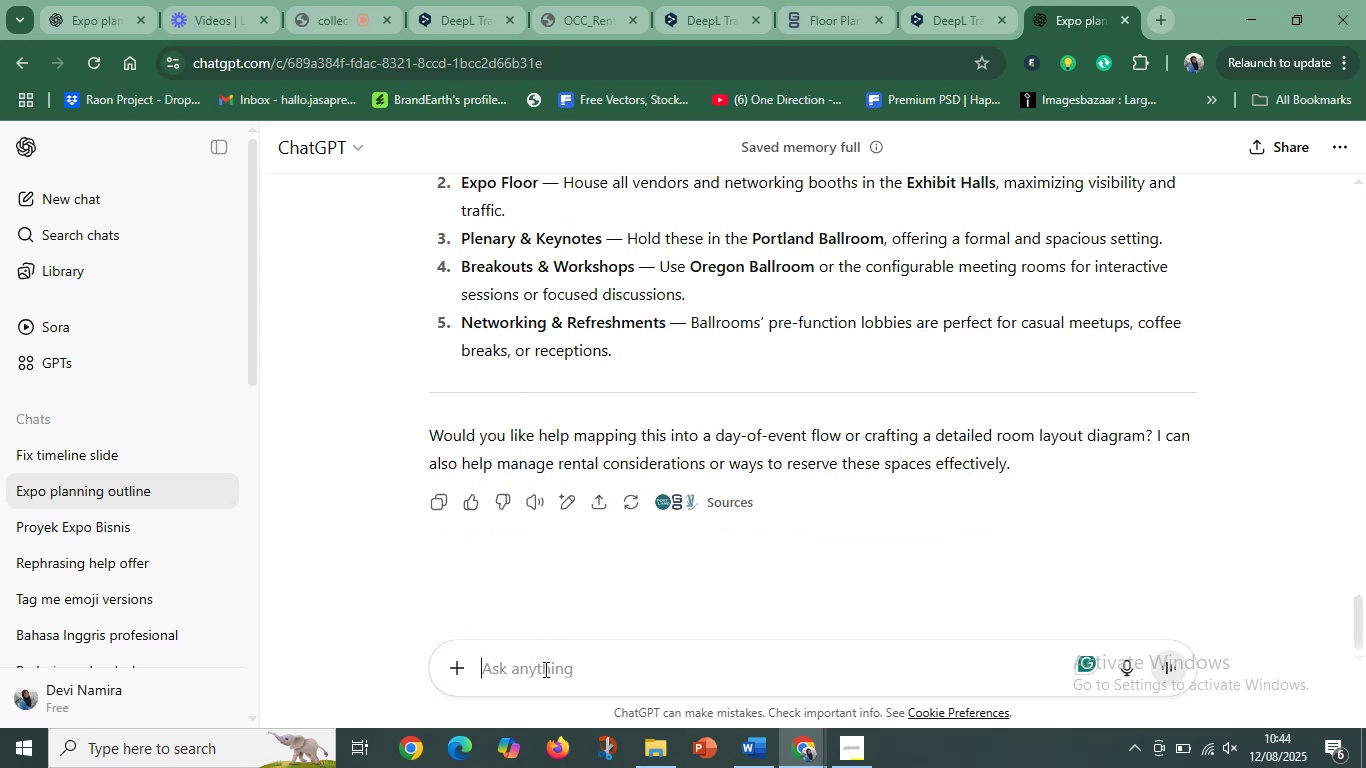 
scroll: coordinate [544, 659], scroll_direction: up, amount: 1.0
 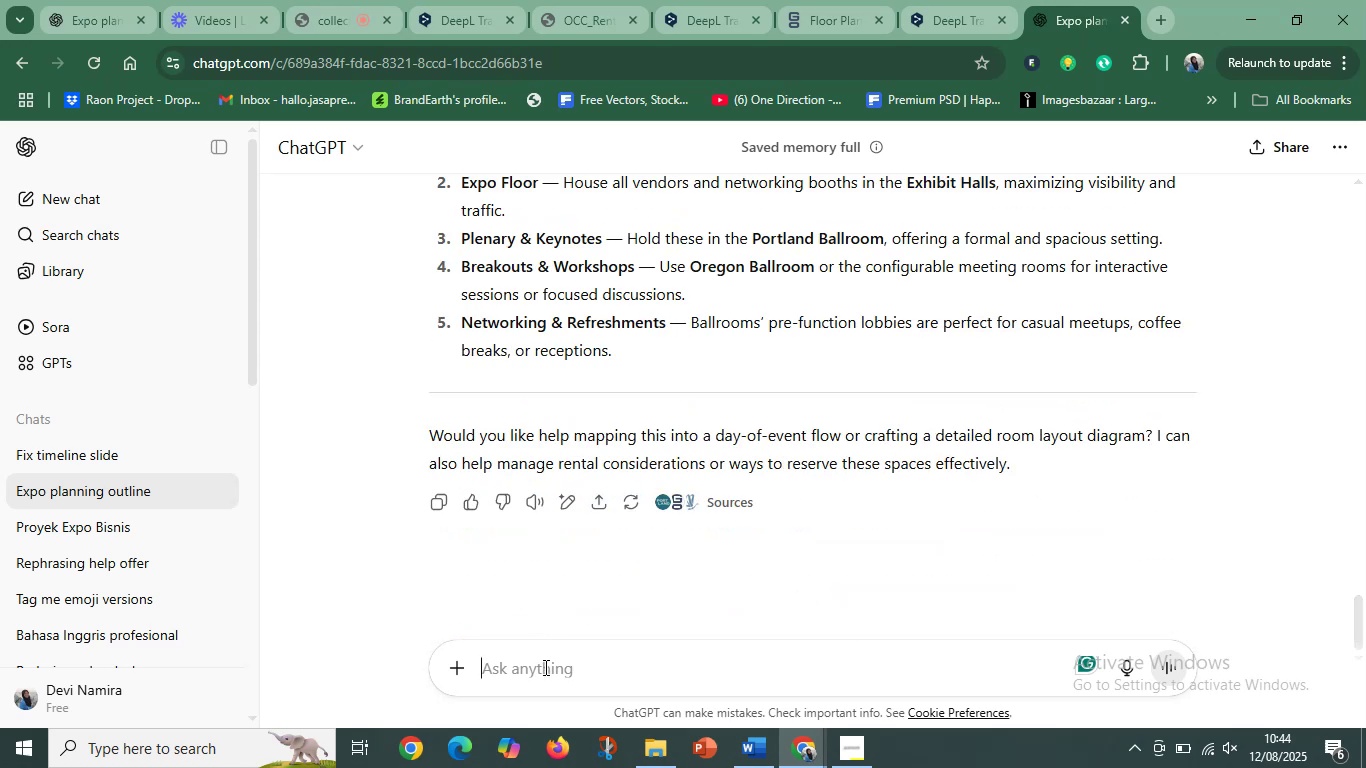 
scroll: coordinate [543, 678], scroll_direction: down, amount: 1.0
 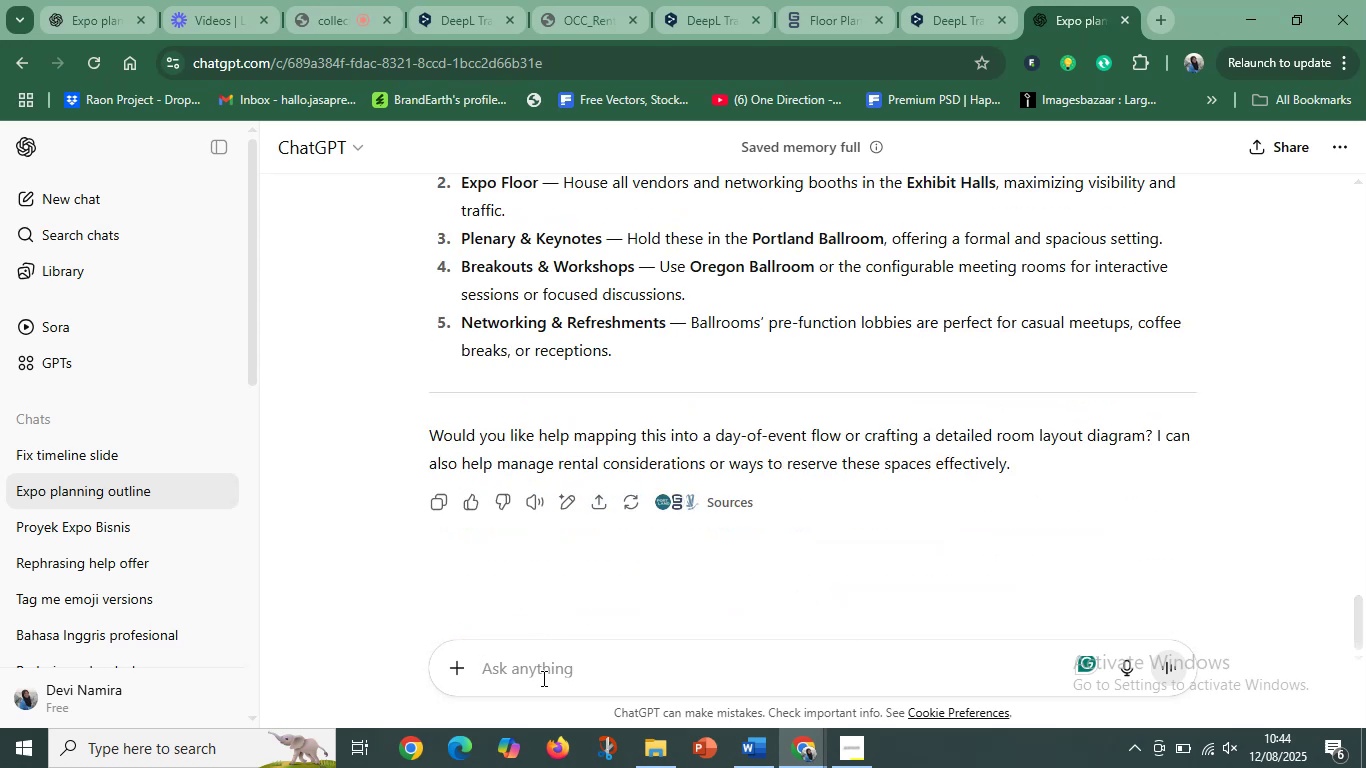 
key(Control+V)
 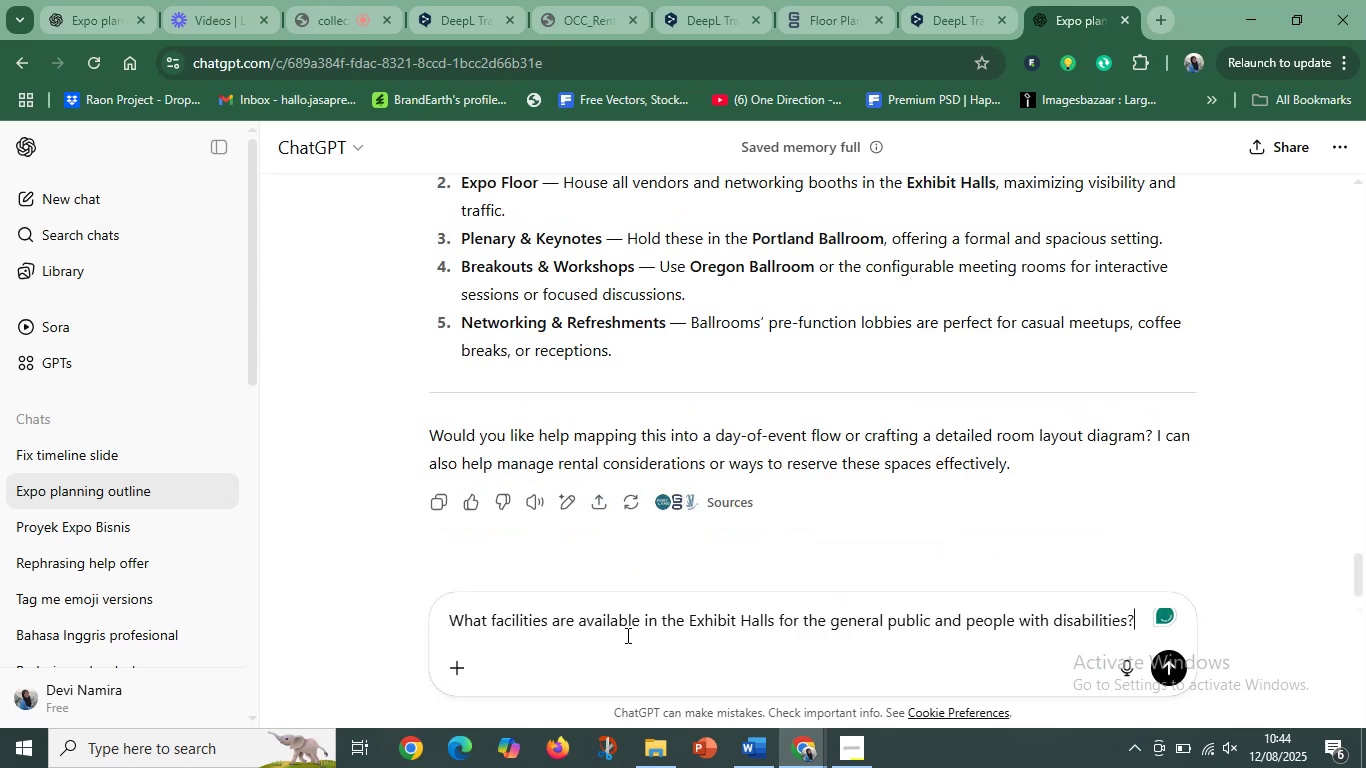 
key(Enter)
 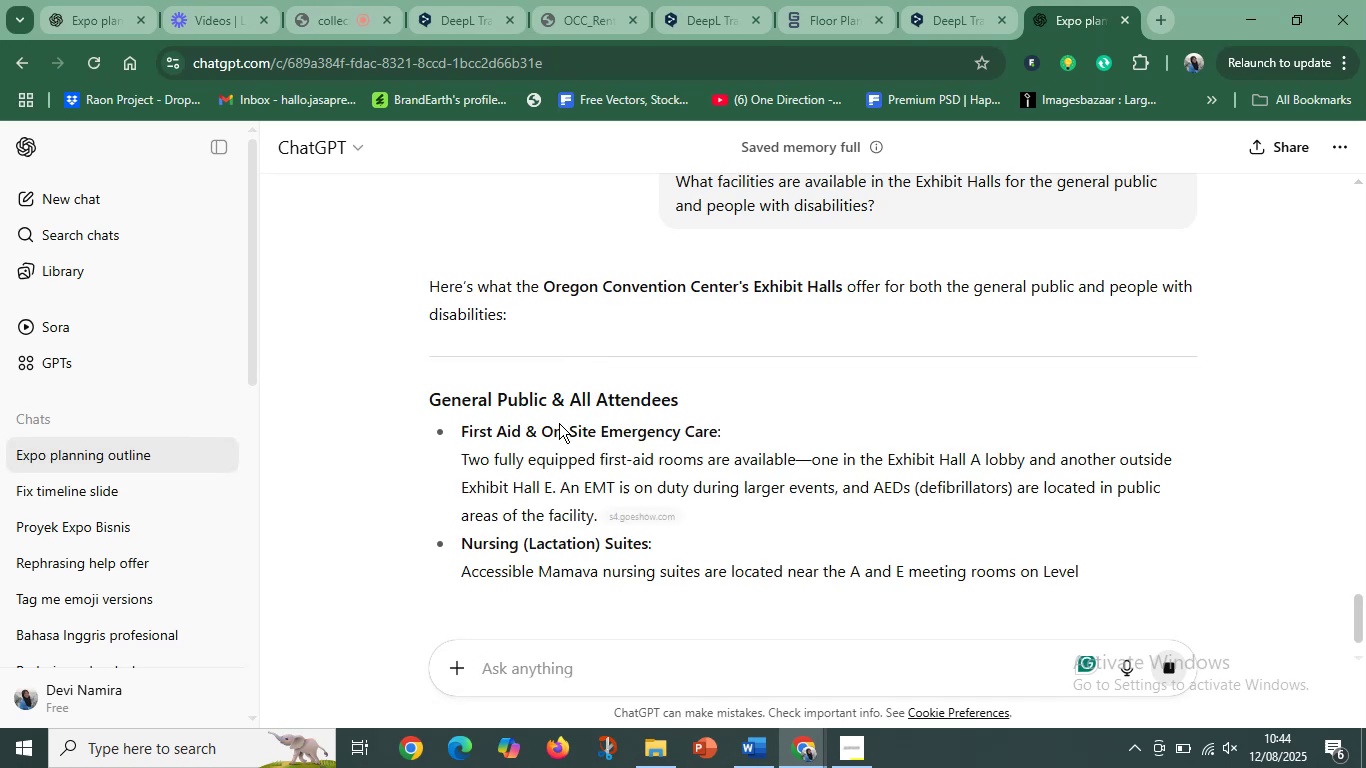 
wait(5.77)
 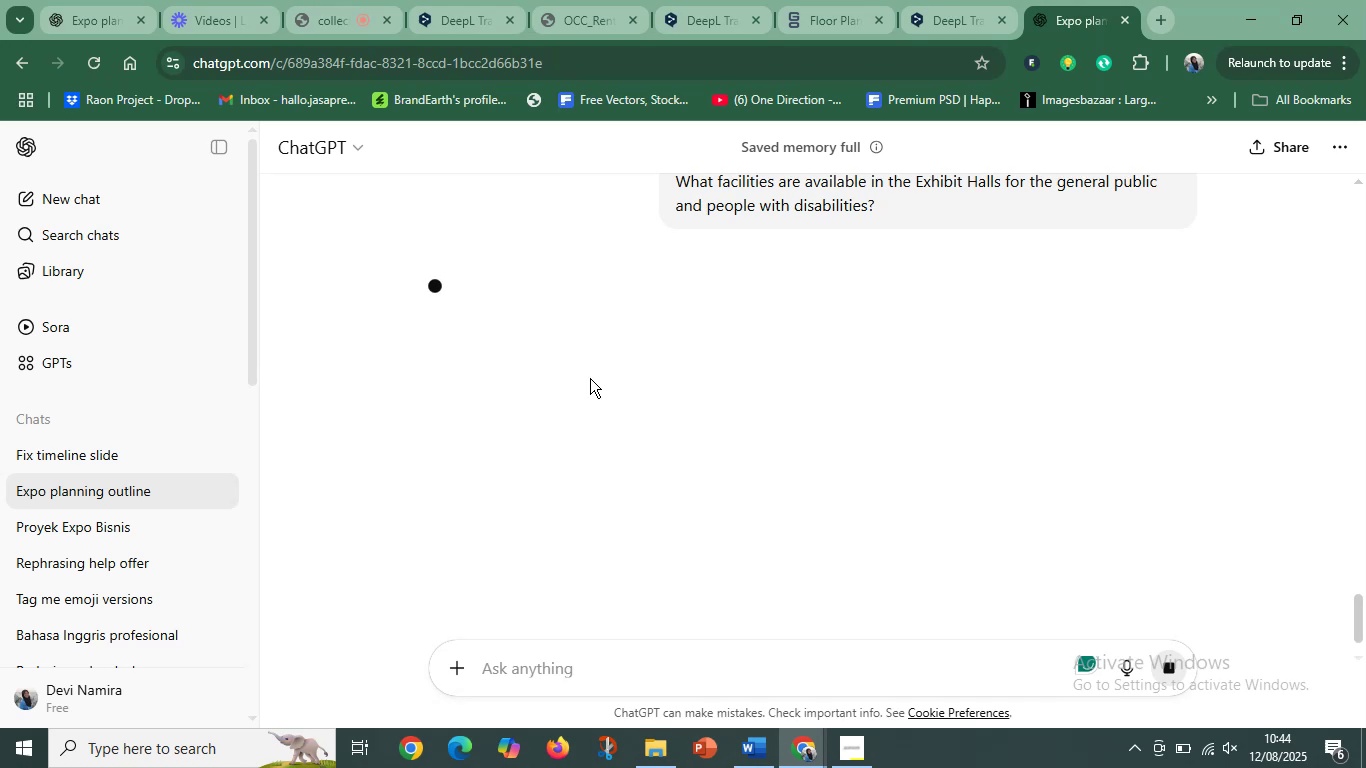 
scroll: coordinate [629, 496], scroll_direction: down, amount: 9.0
 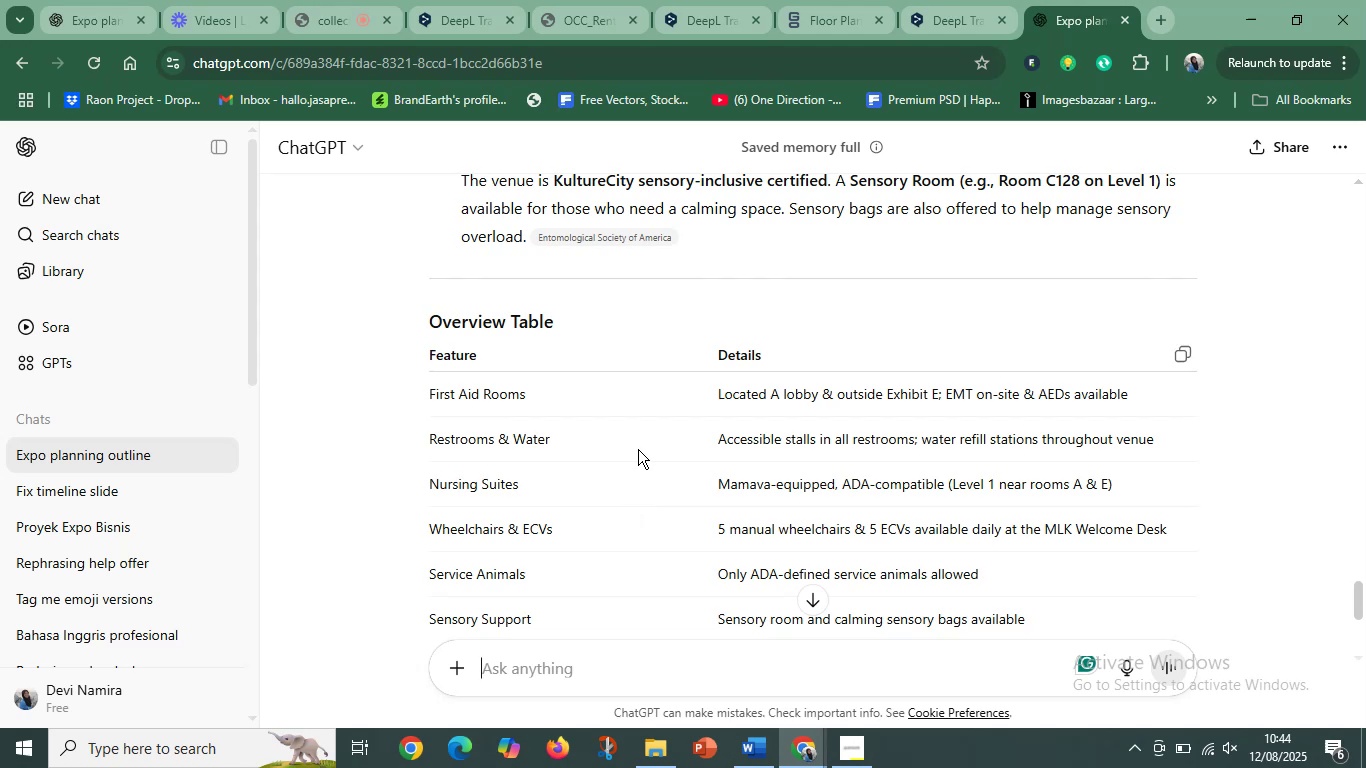 
scroll: coordinate [529, 413], scroll_direction: up, amount: 8.0
 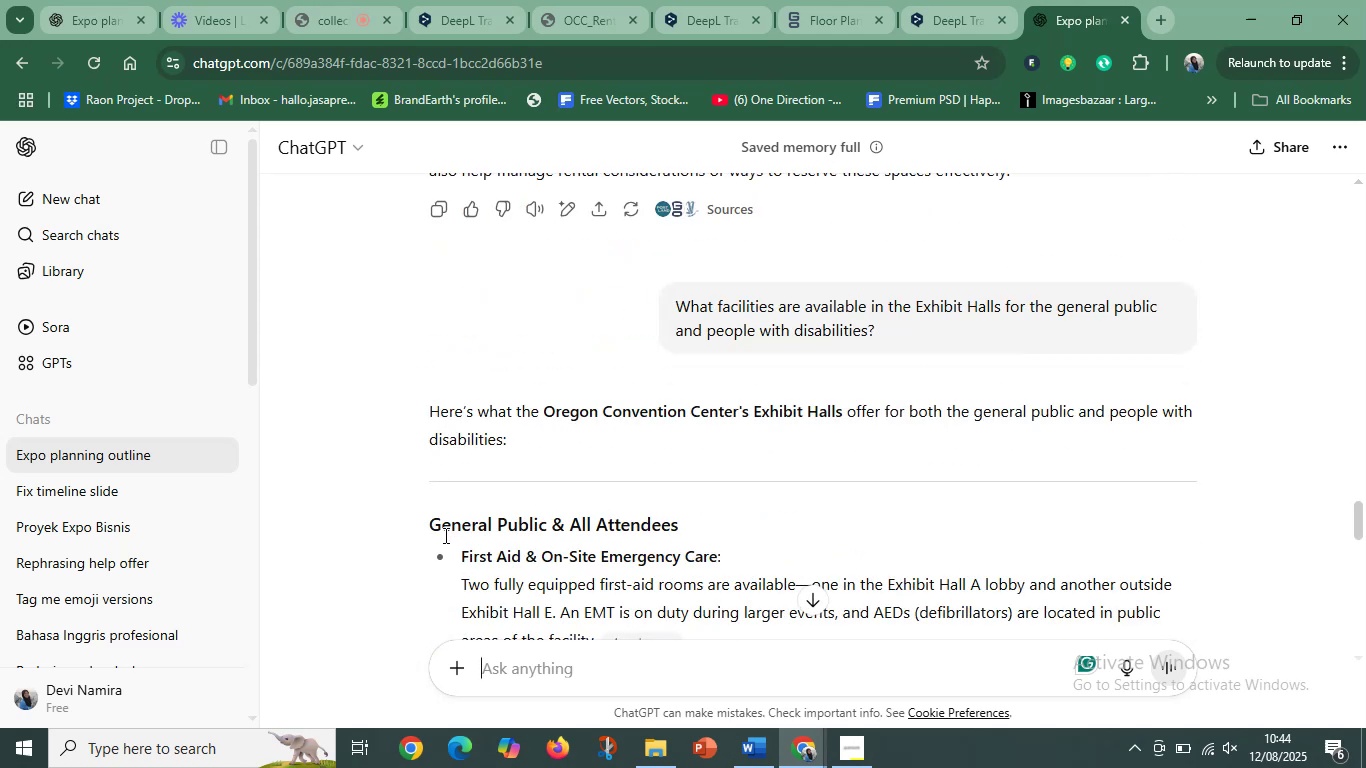 
scroll: coordinate [829, 520], scroll_direction: down, amount: 14.0
 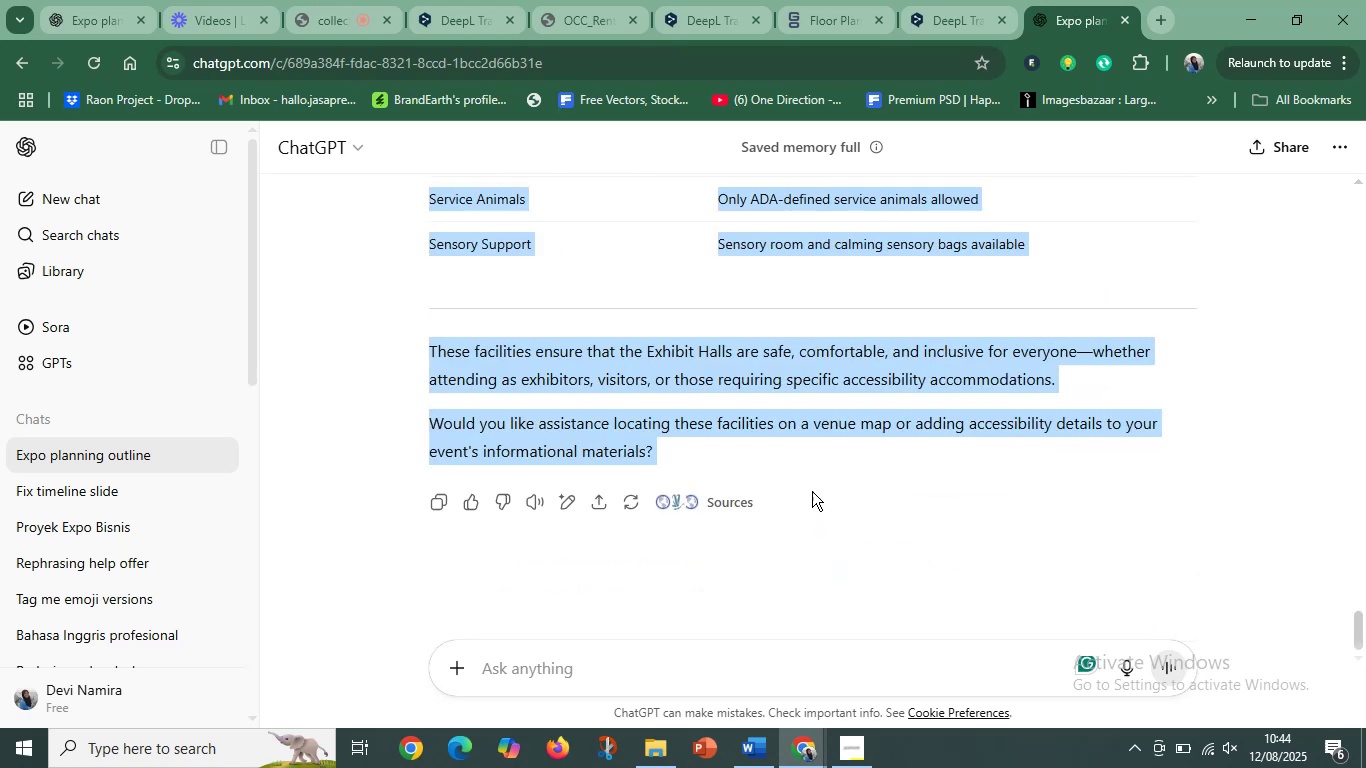 
scroll: coordinate [783, 410], scroll_direction: up, amount: 9.0
 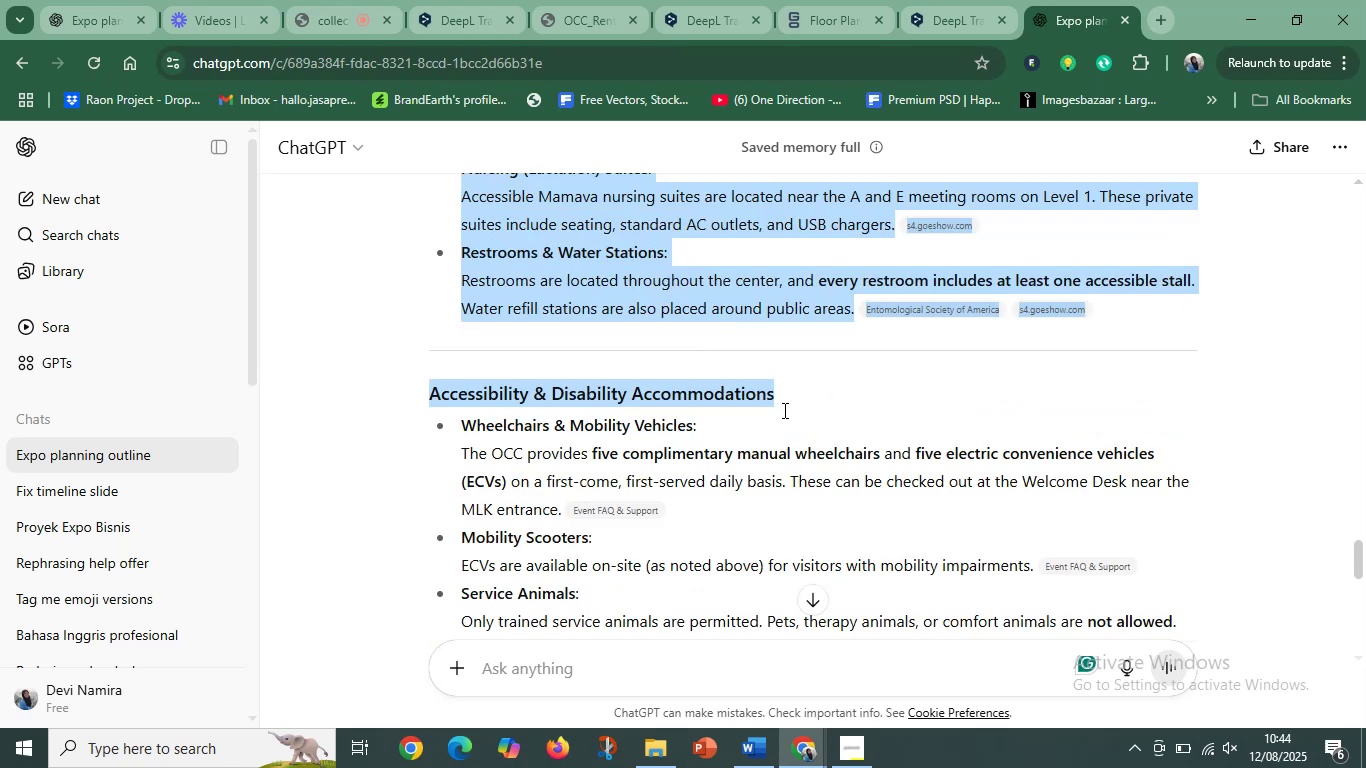 
scroll: coordinate [783, 410], scroll_direction: down, amount: 1.0
 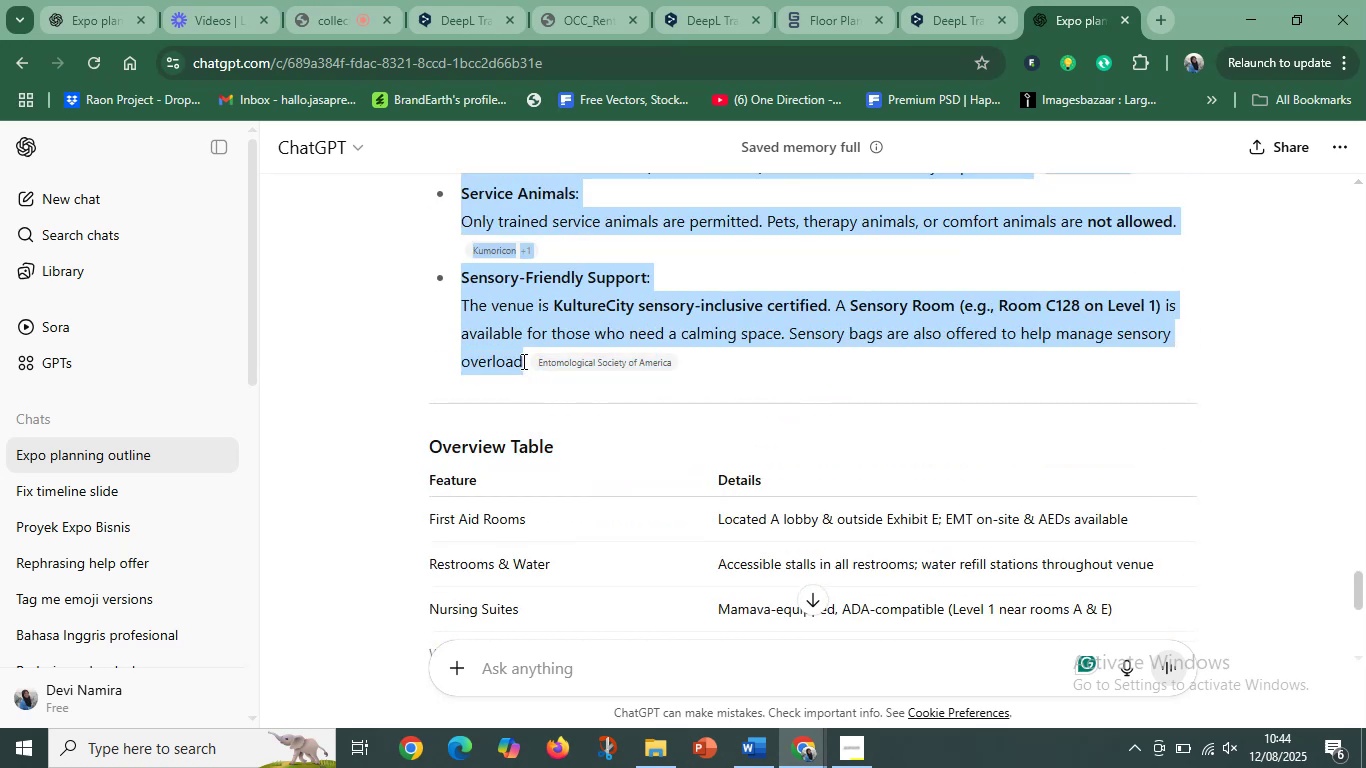 
key(Control+C)
 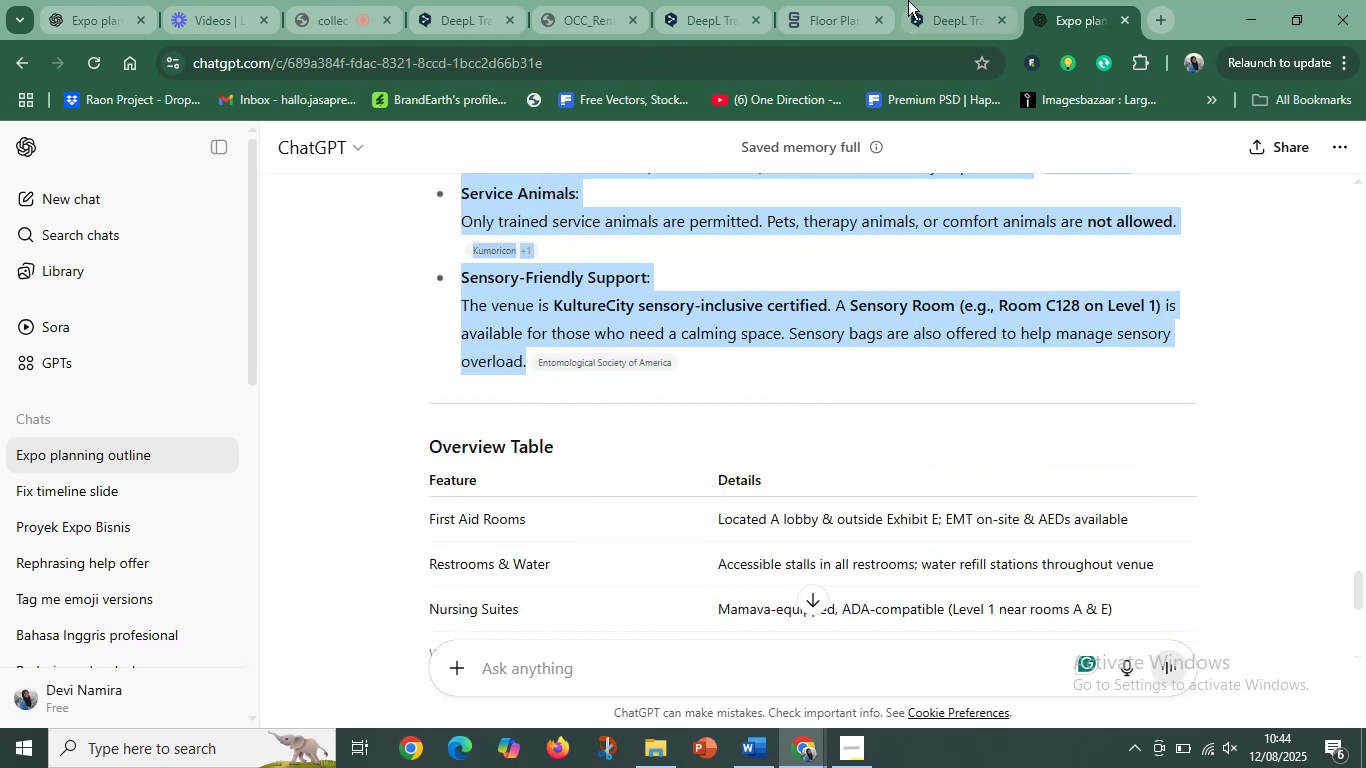 
left_click([908, 0])
 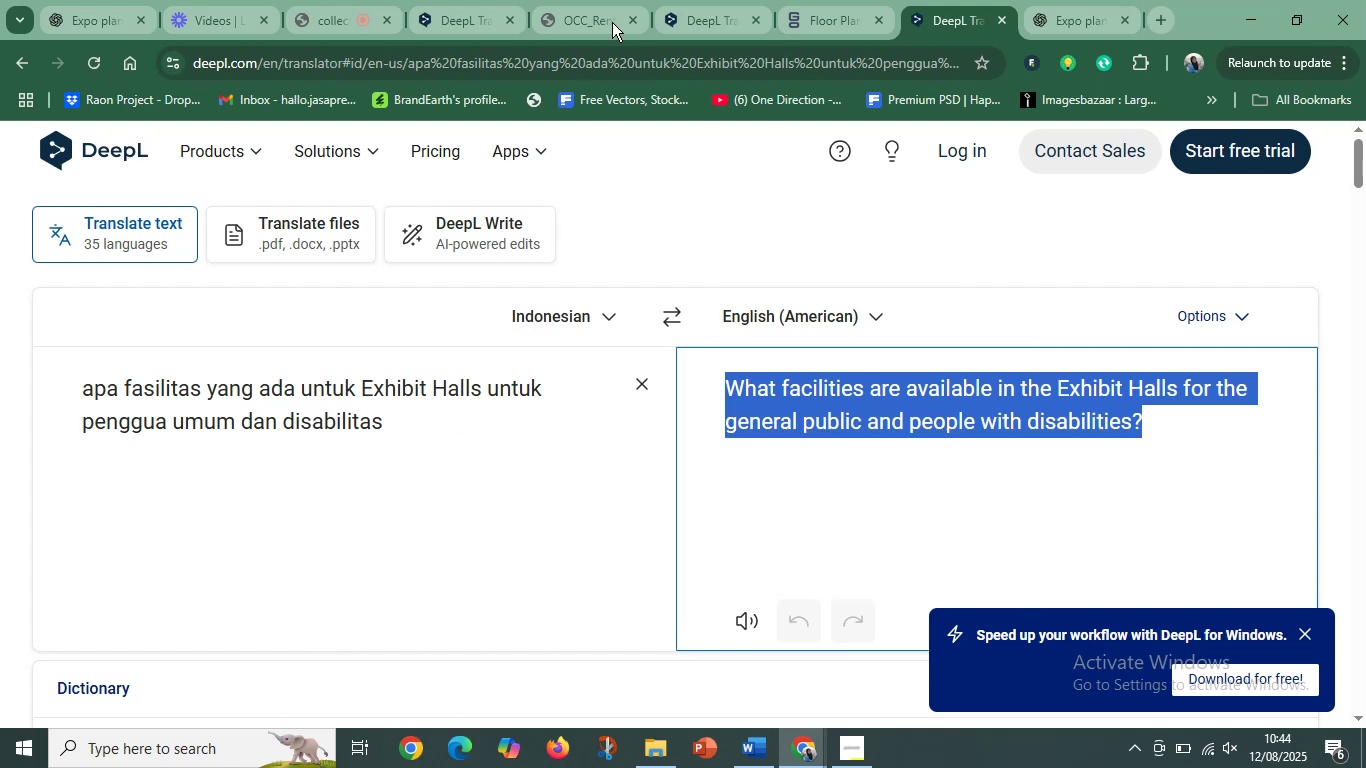 
left_click([683, 0])
 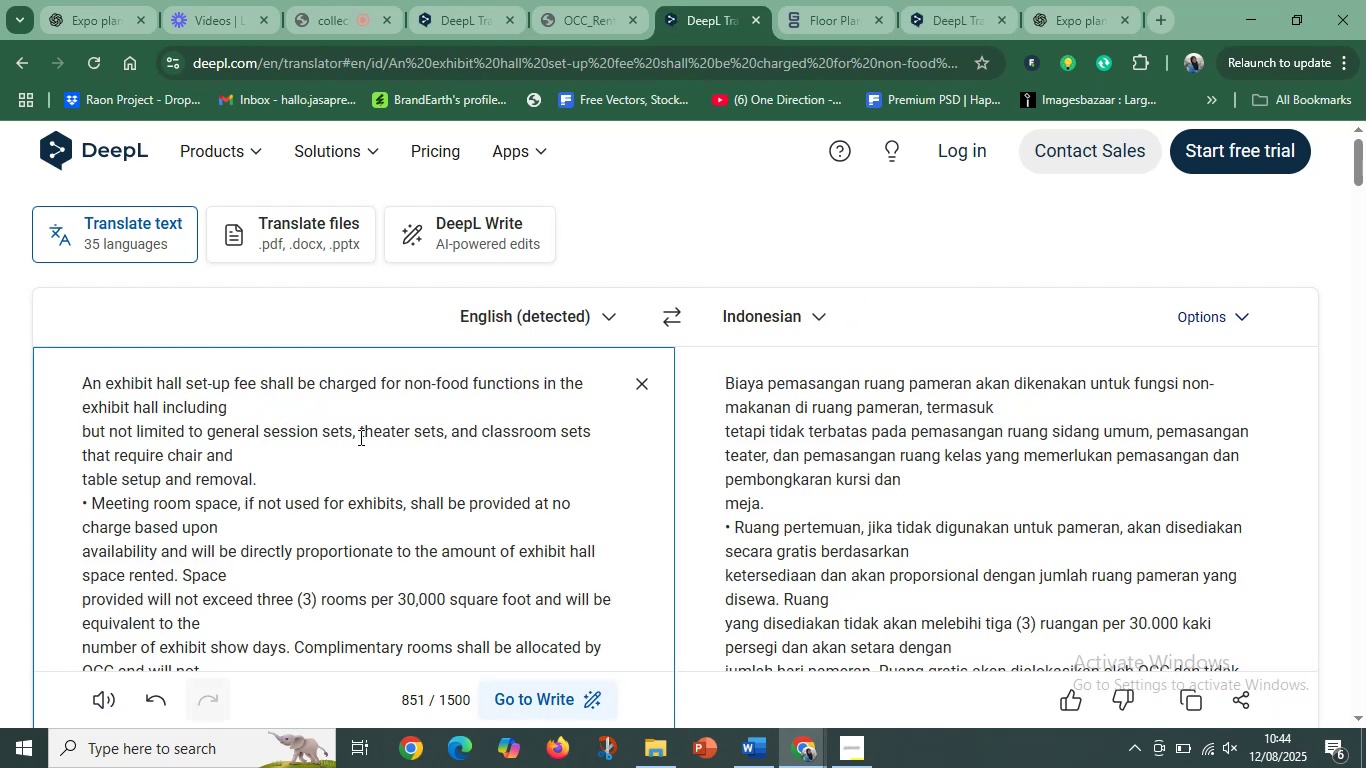 
left_click([343, 446])
 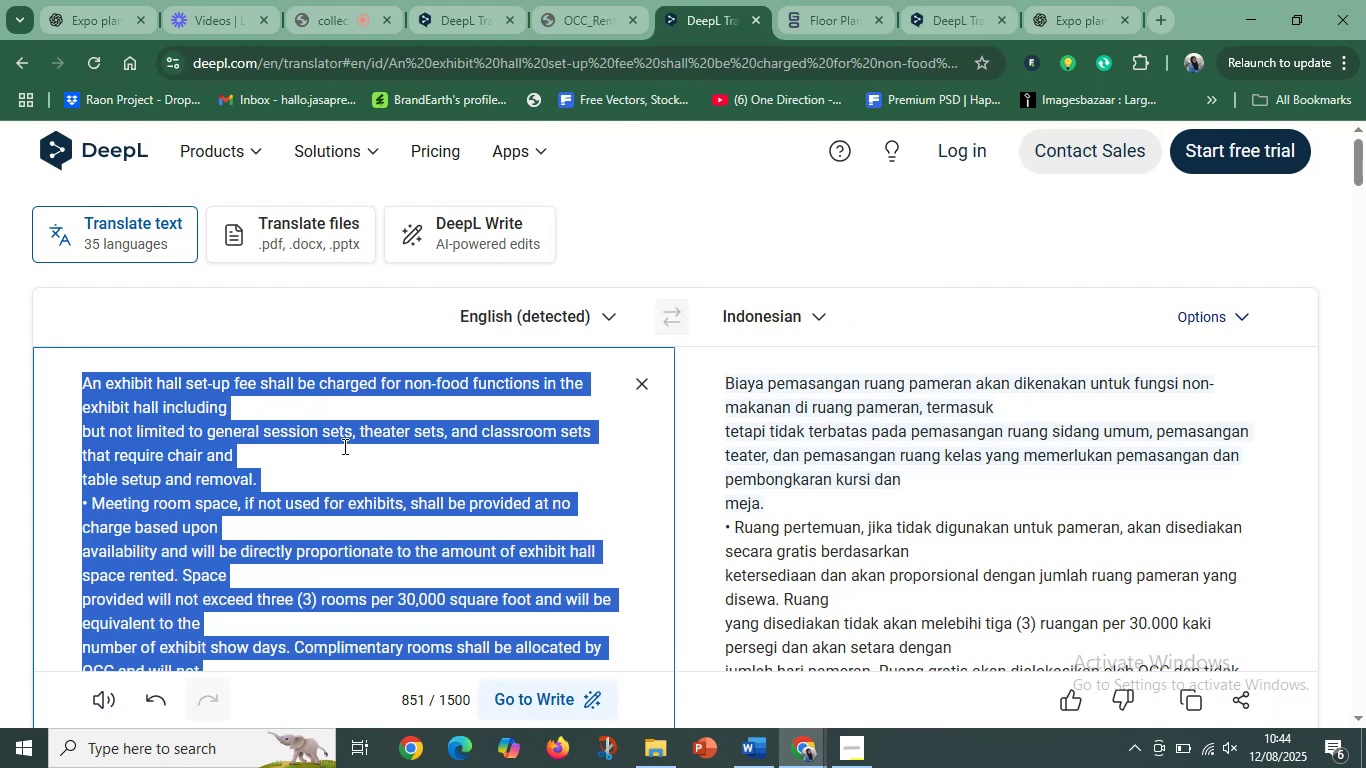 
key(Control+A)
 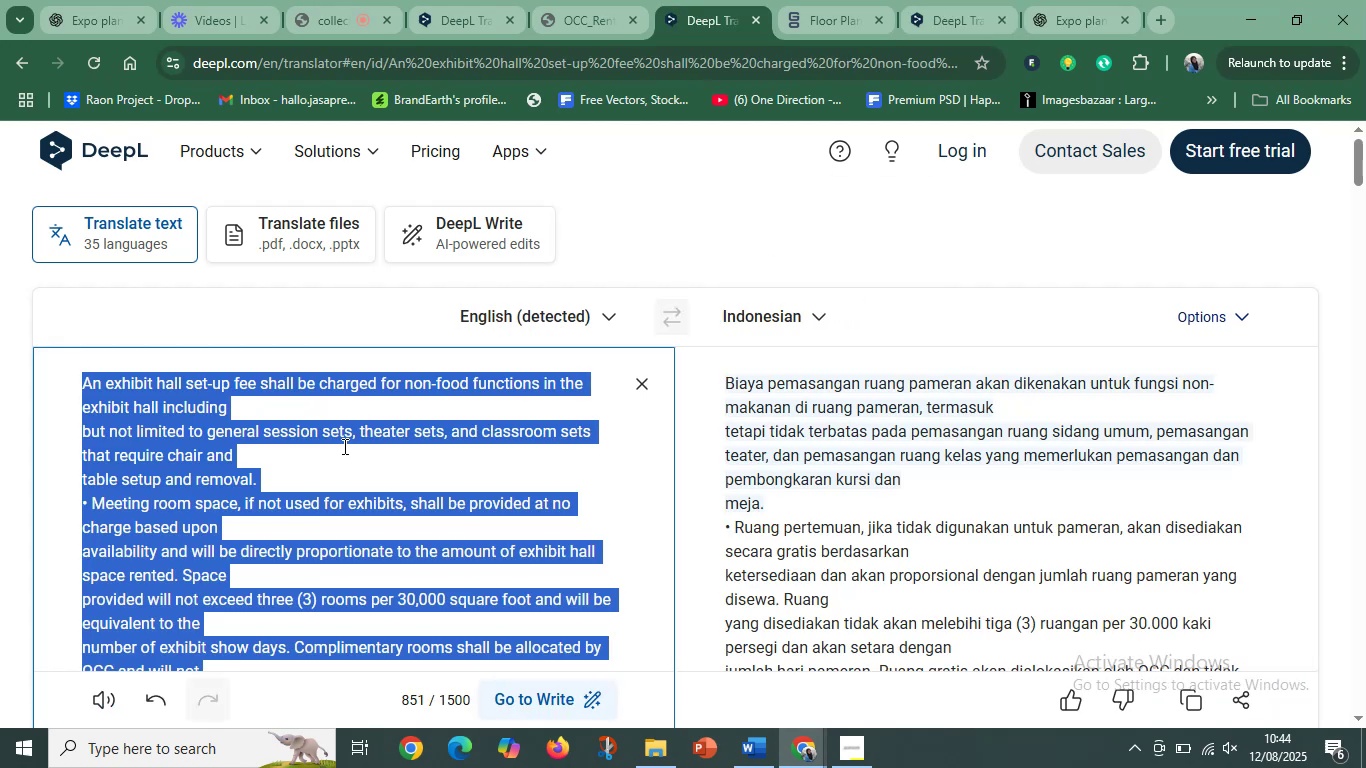 
key(Control+V)
 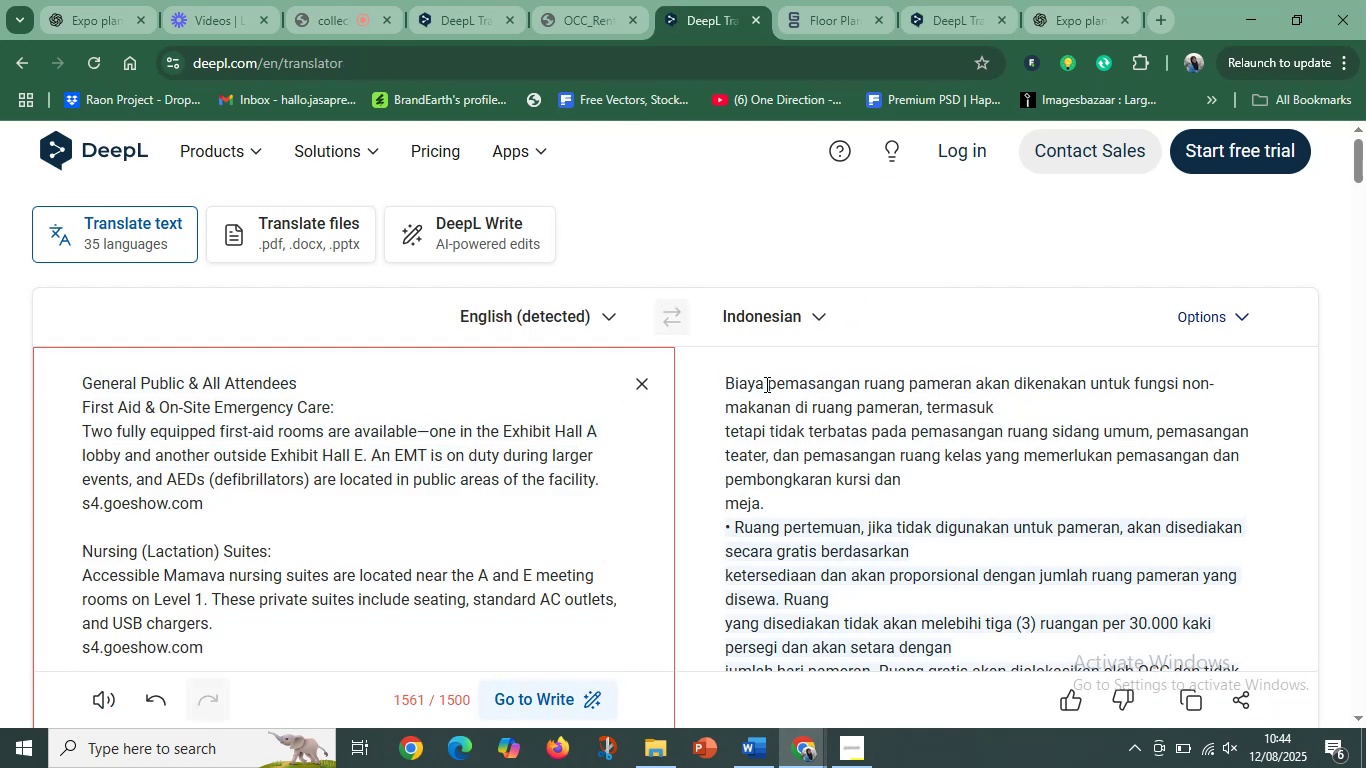 
left_click([491, 397])
 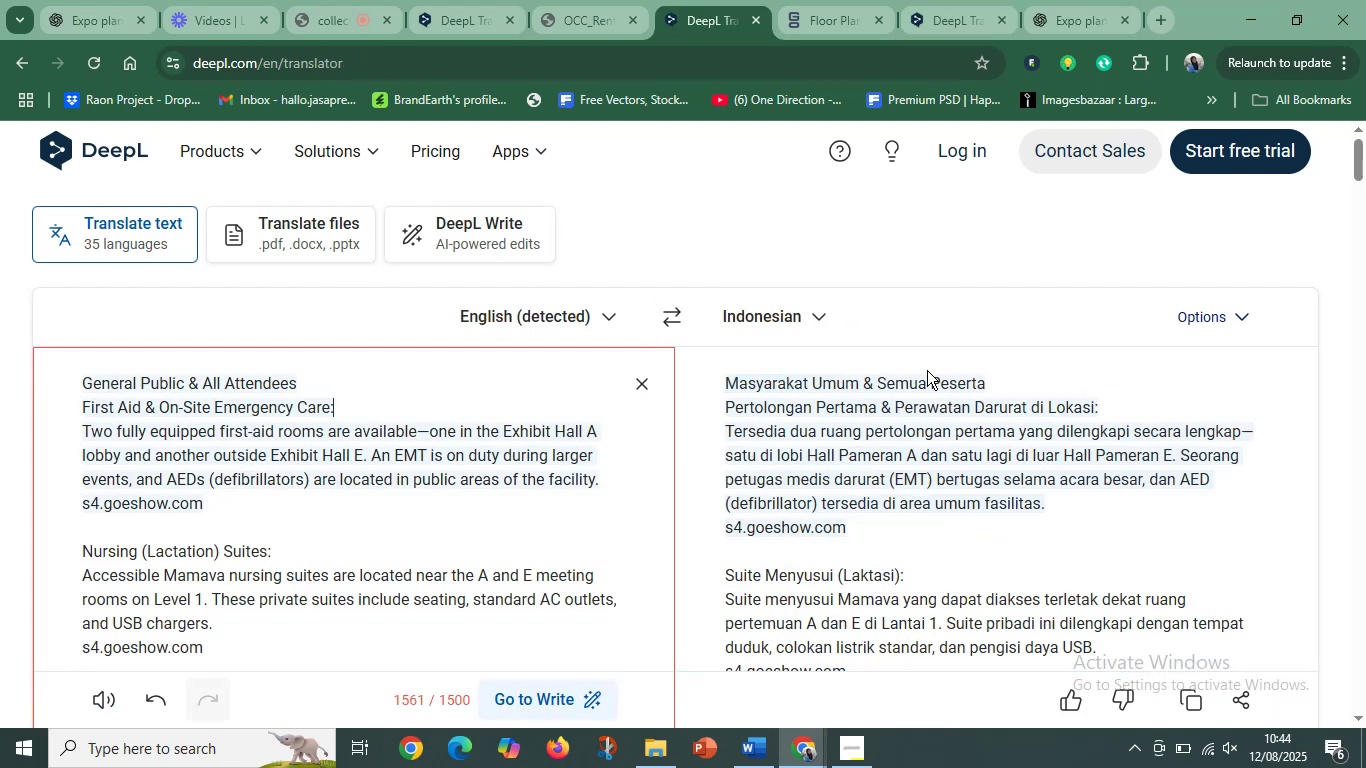 
left_click([1016, 371])
 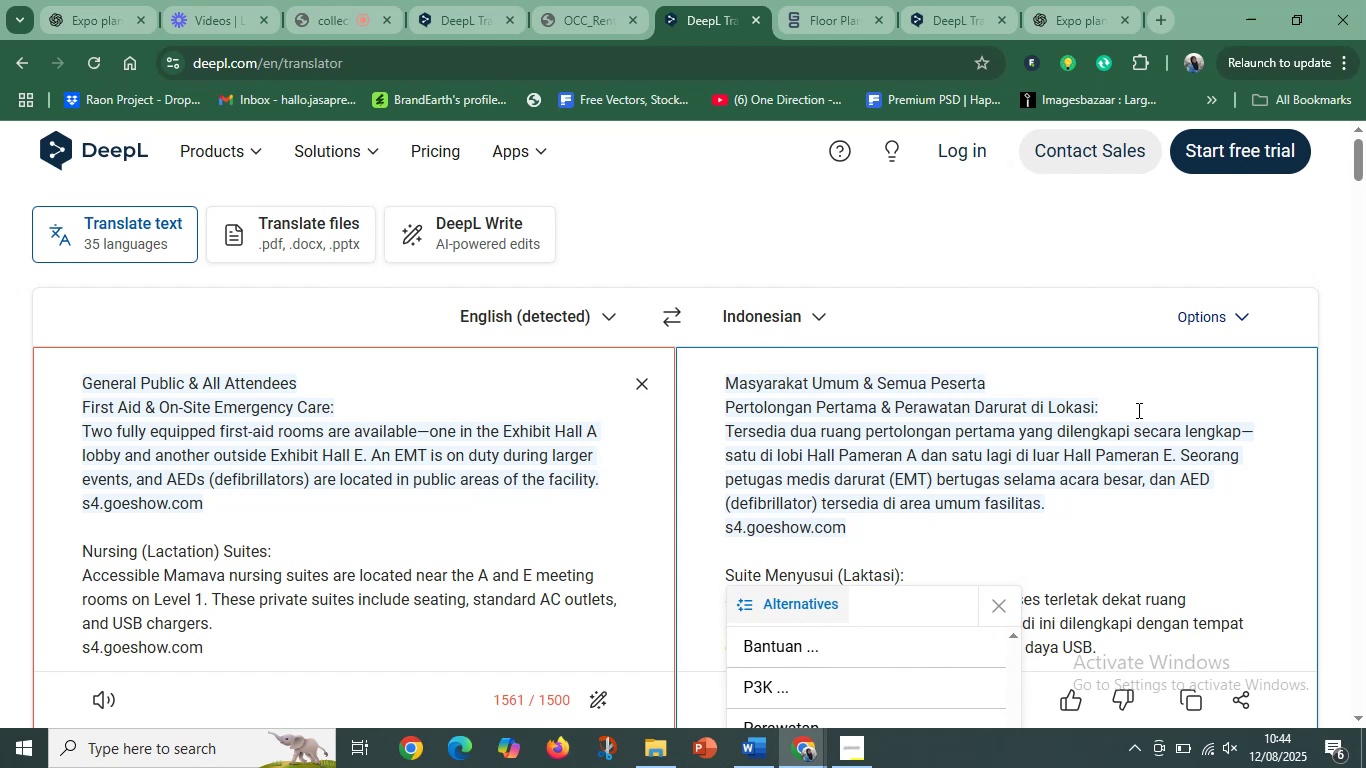 
left_click([1137, 409])
 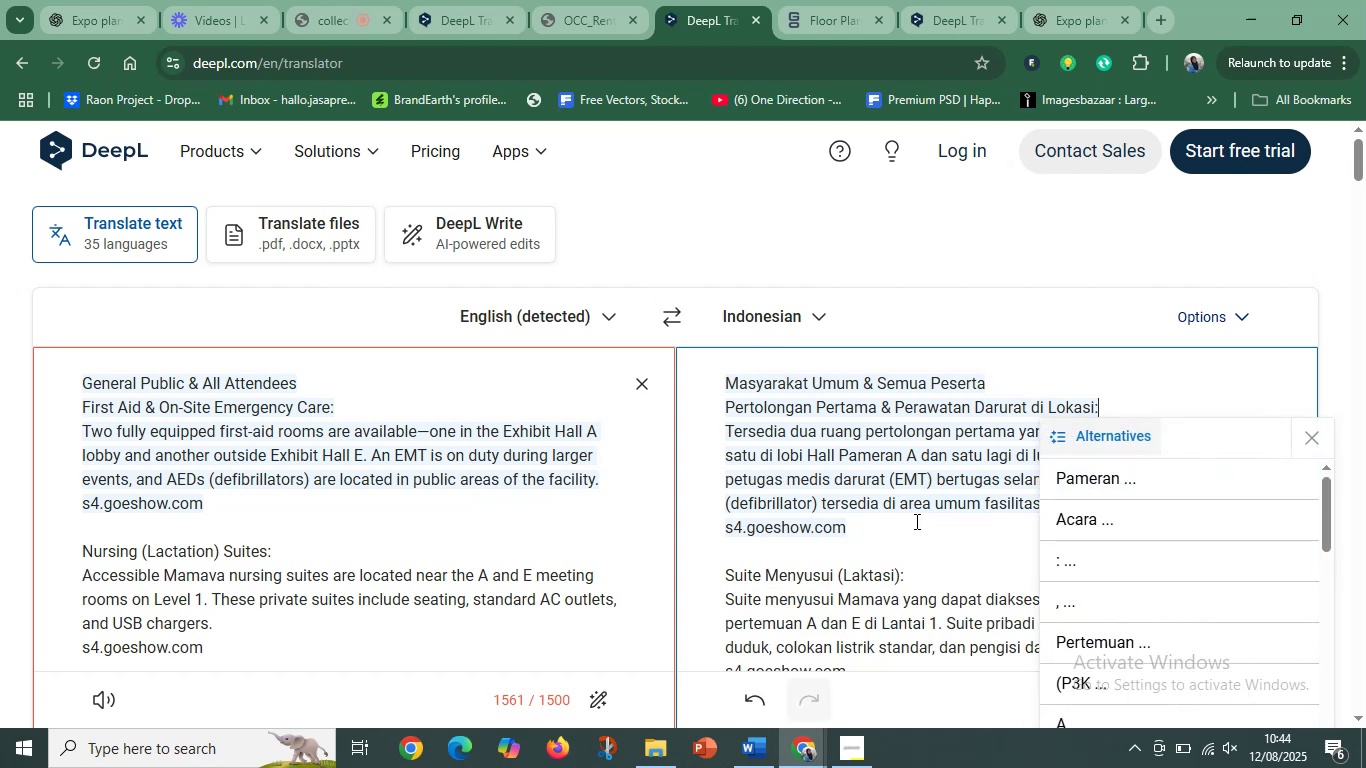 
left_click([906, 551])
 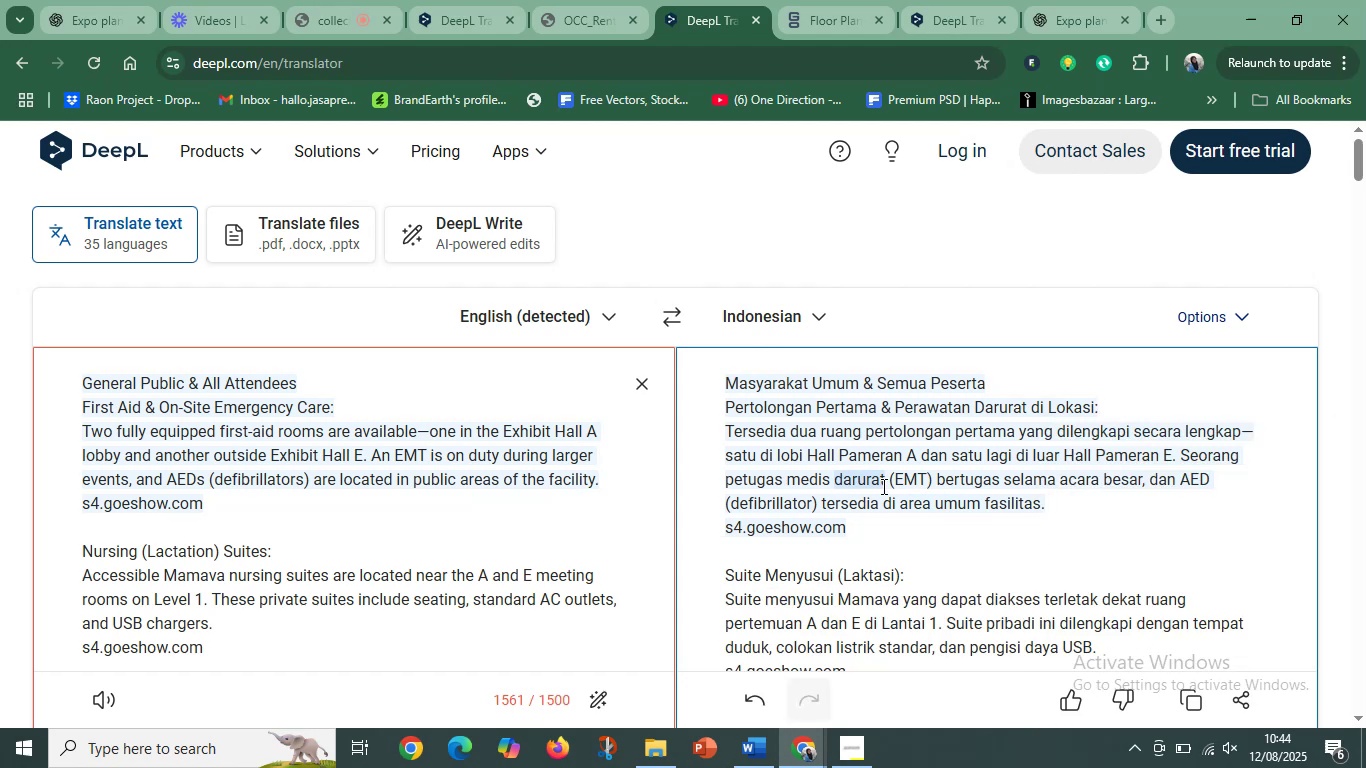 
wait(6.52)
 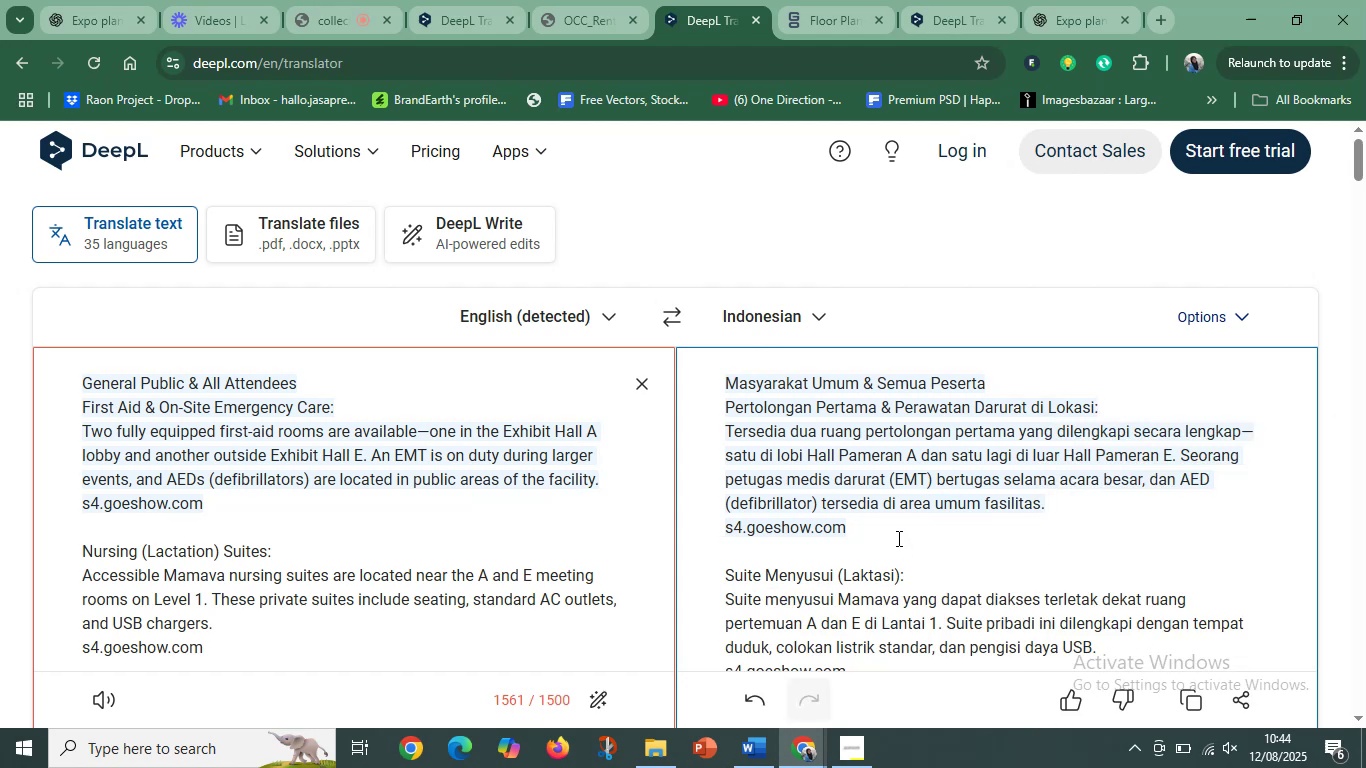 
scroll: coordinate [944, 549], scroll_direction: down, amount: 1.0
 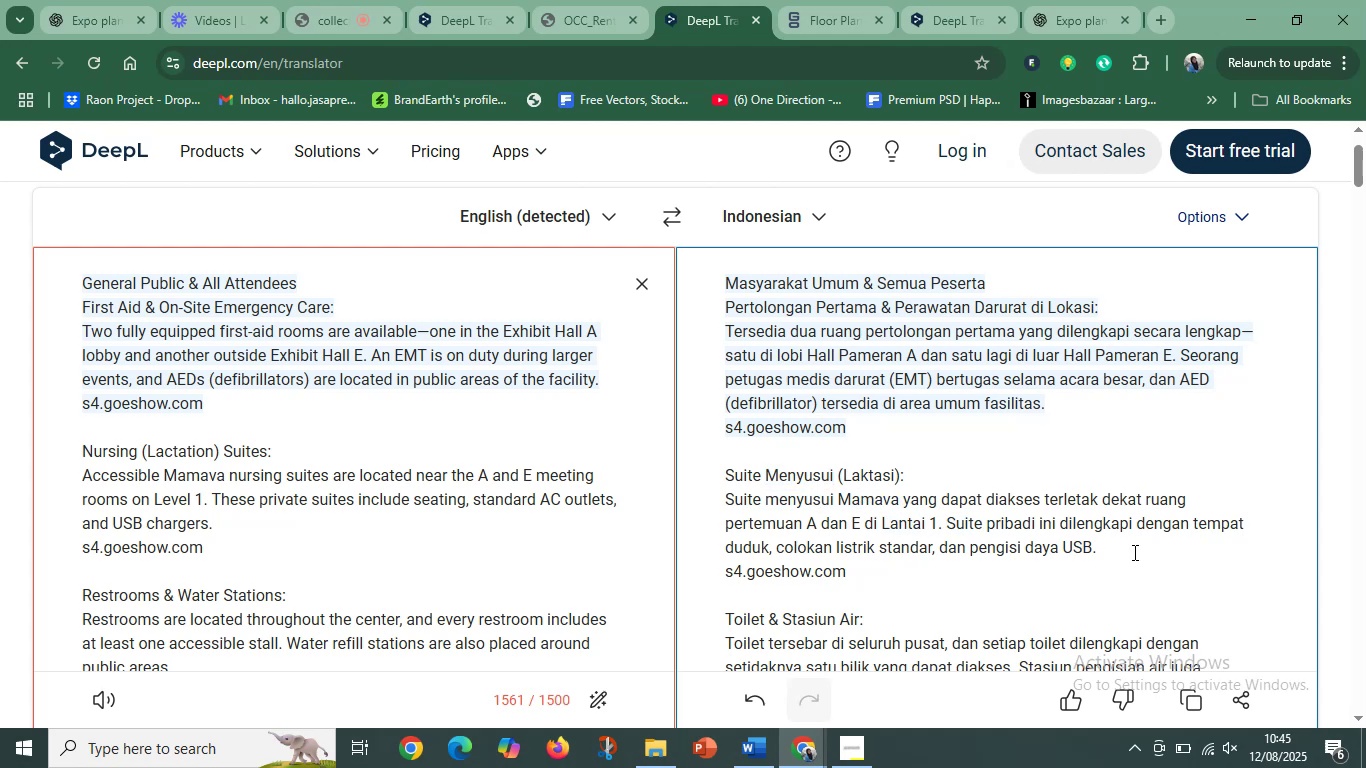 
wait(12.81)
 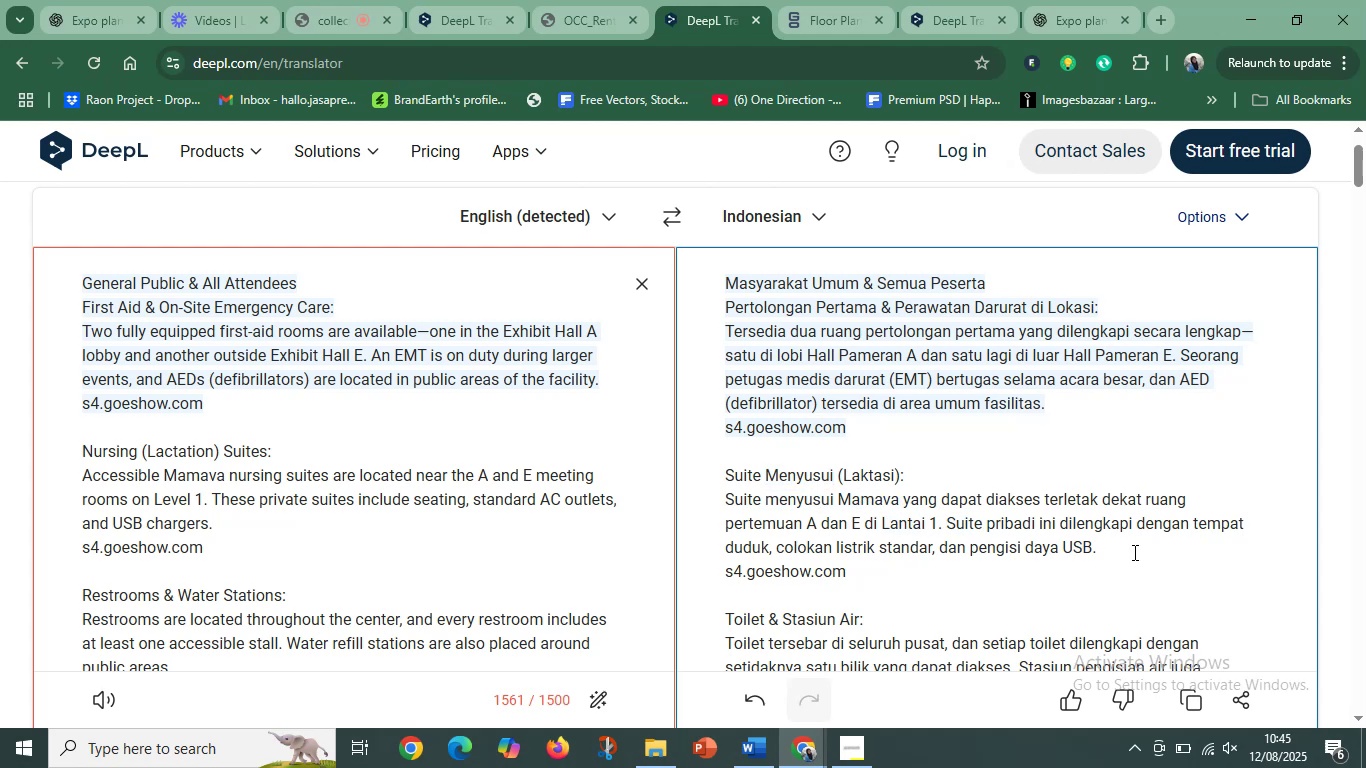 
left_click([876, 618])
 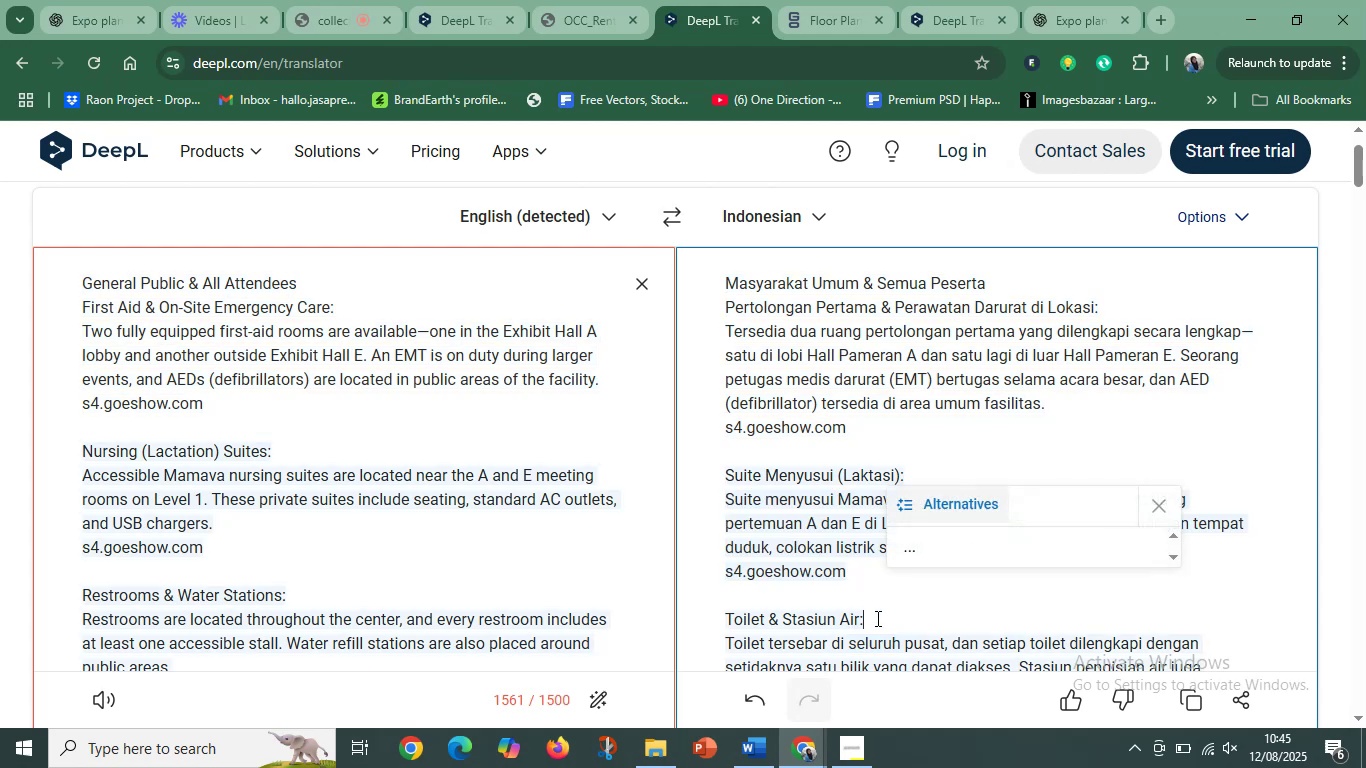 
scroll: coordinate [876, 618], scroll_direction: down, amount: 2.0
 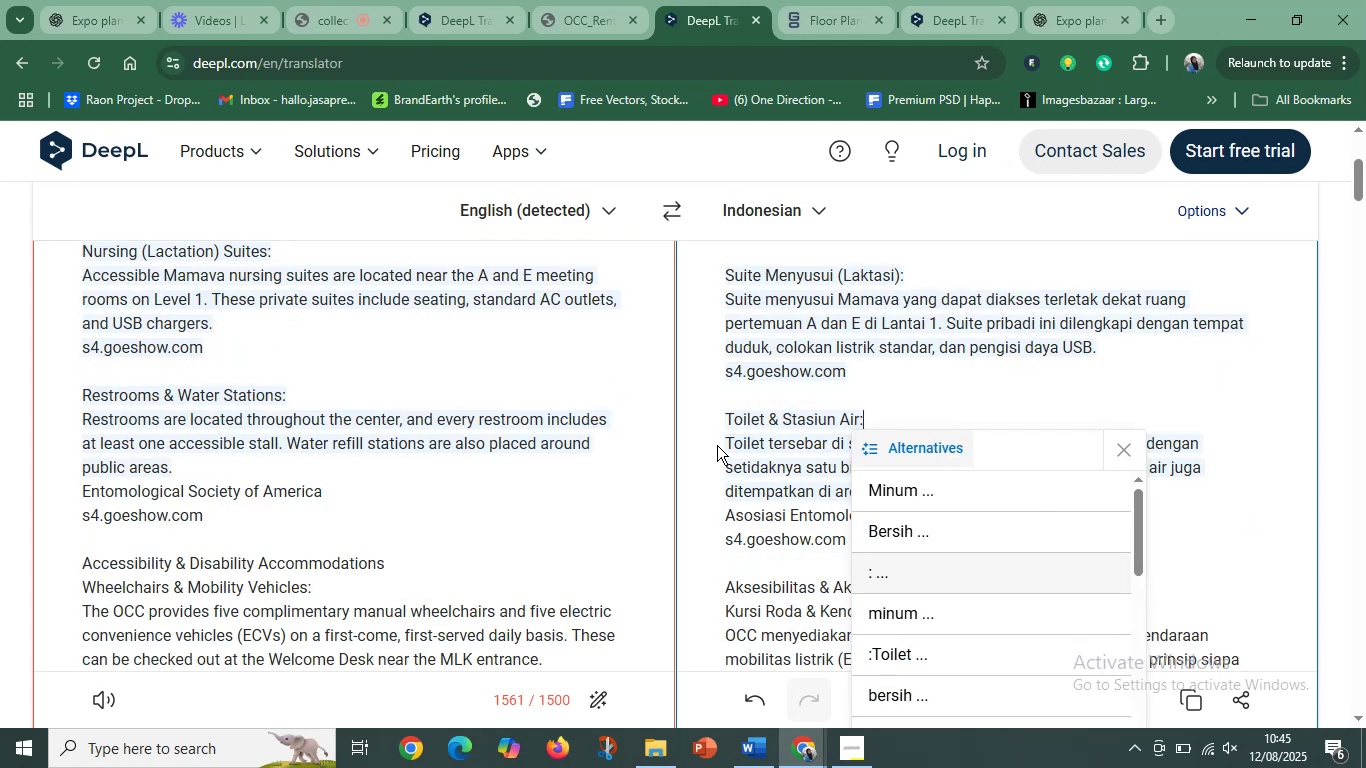 
left_click([717, 445])
 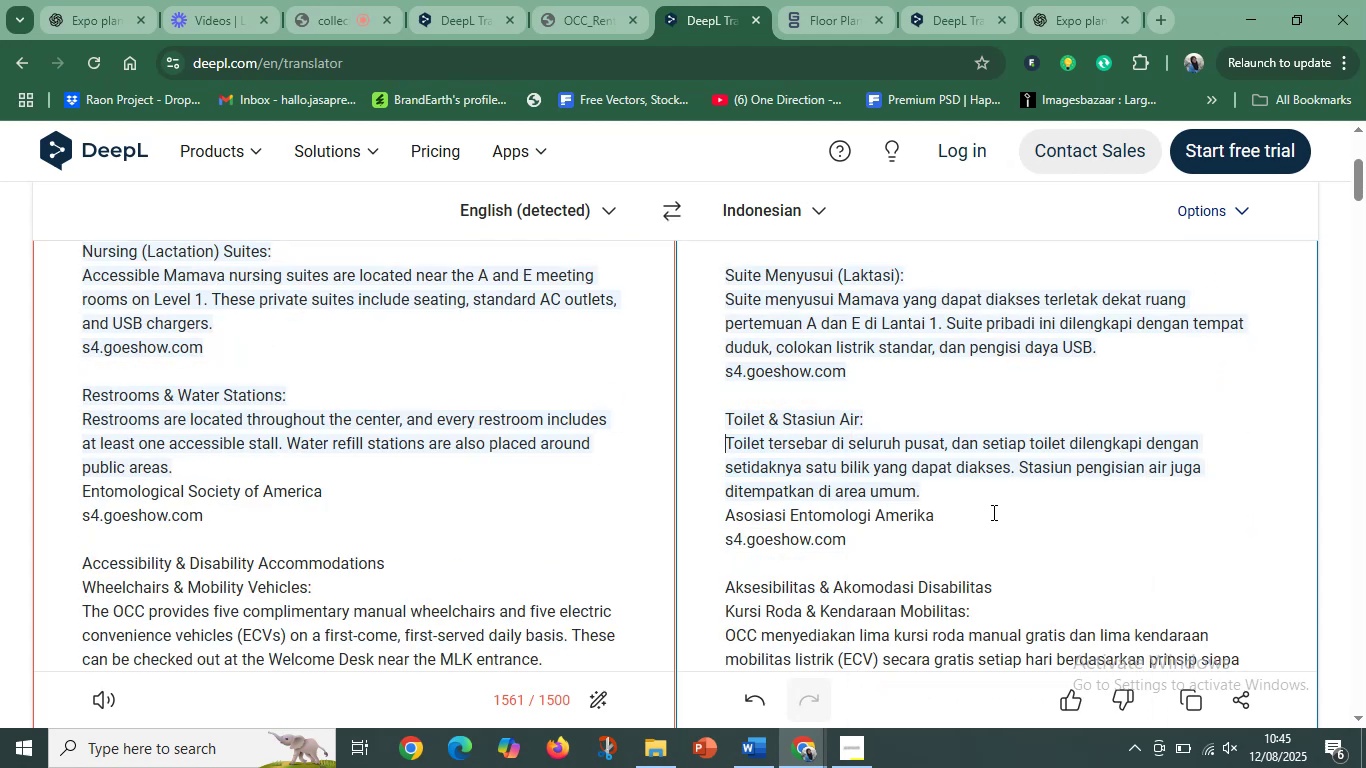 
wait(6.73)
 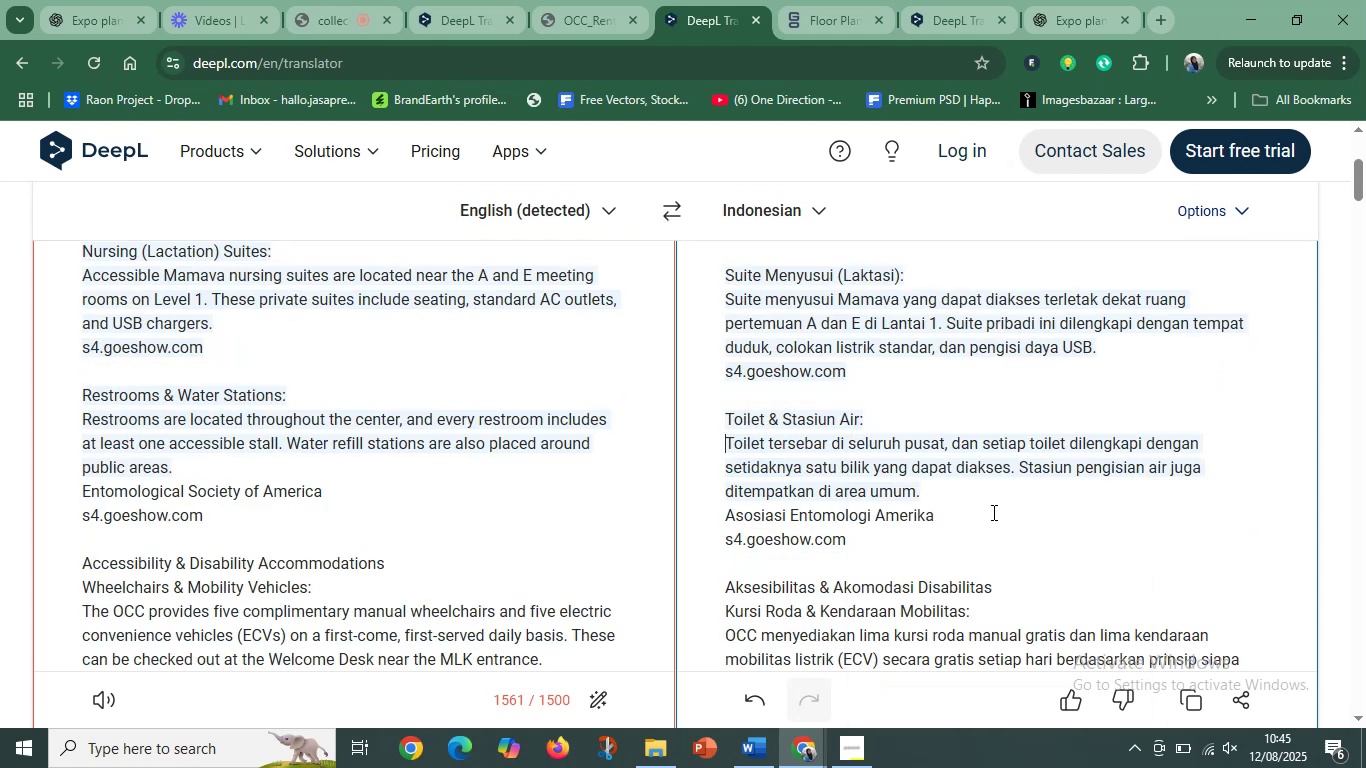 
scroll: coordinate [914, 556], scroll_direction: down, amount: 2.0
 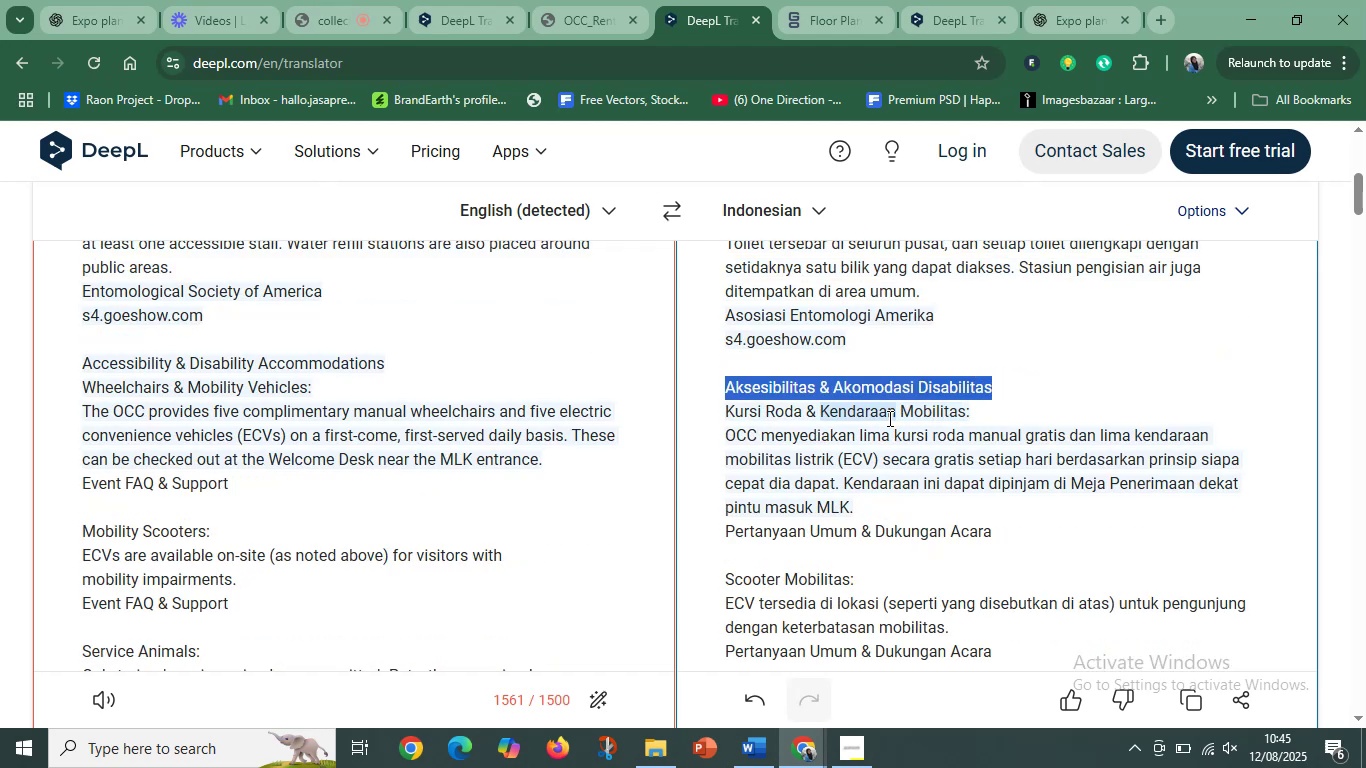 
wait(5.21)
 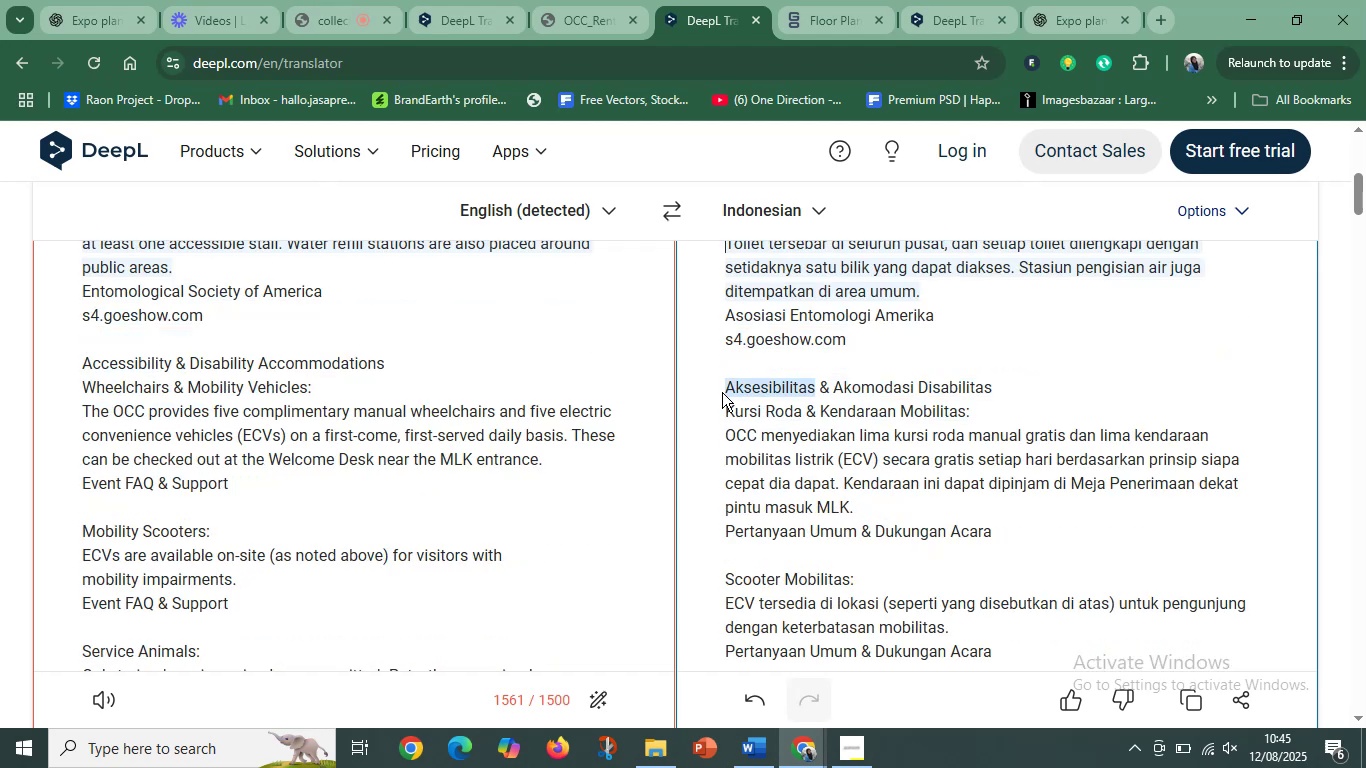 
left_click([872, 499])
 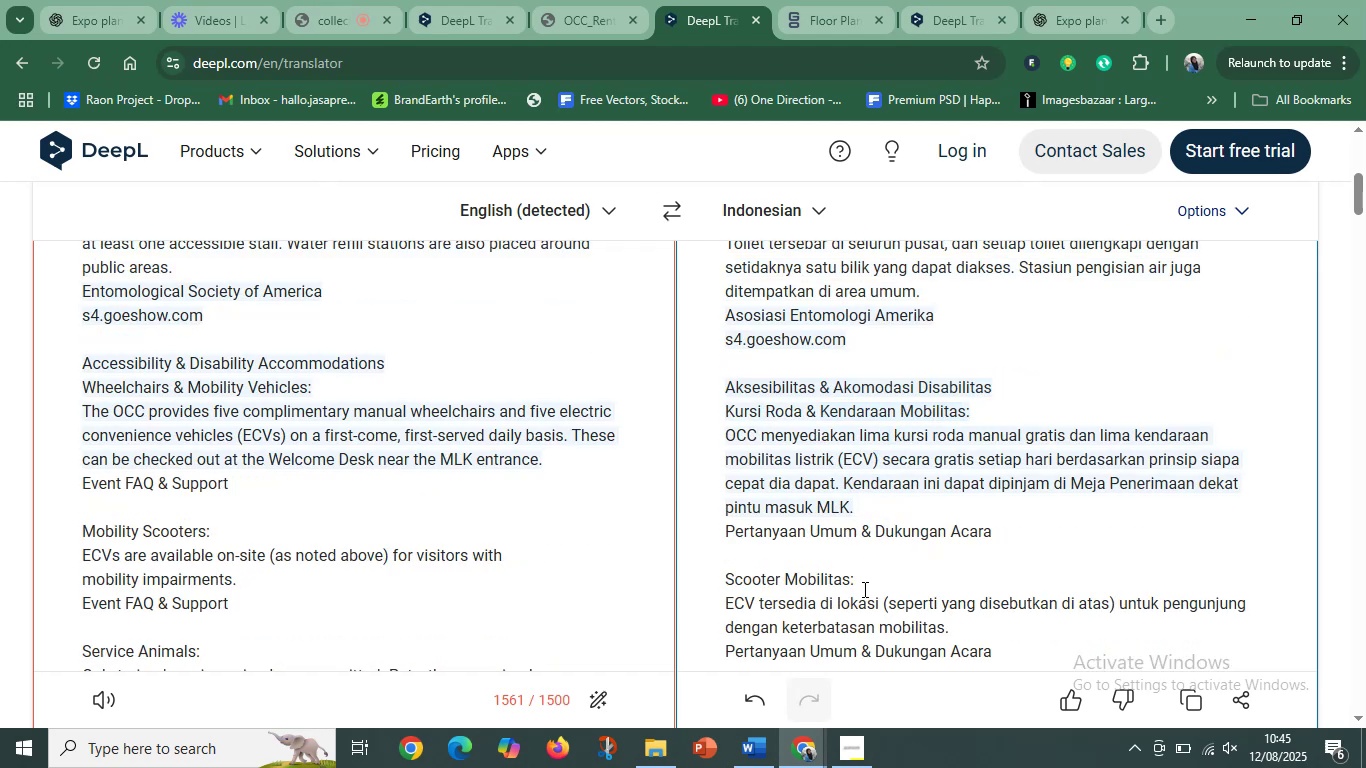 
scroll: coordinate [864, 578], scroll_direction: down, amount: 1.0
 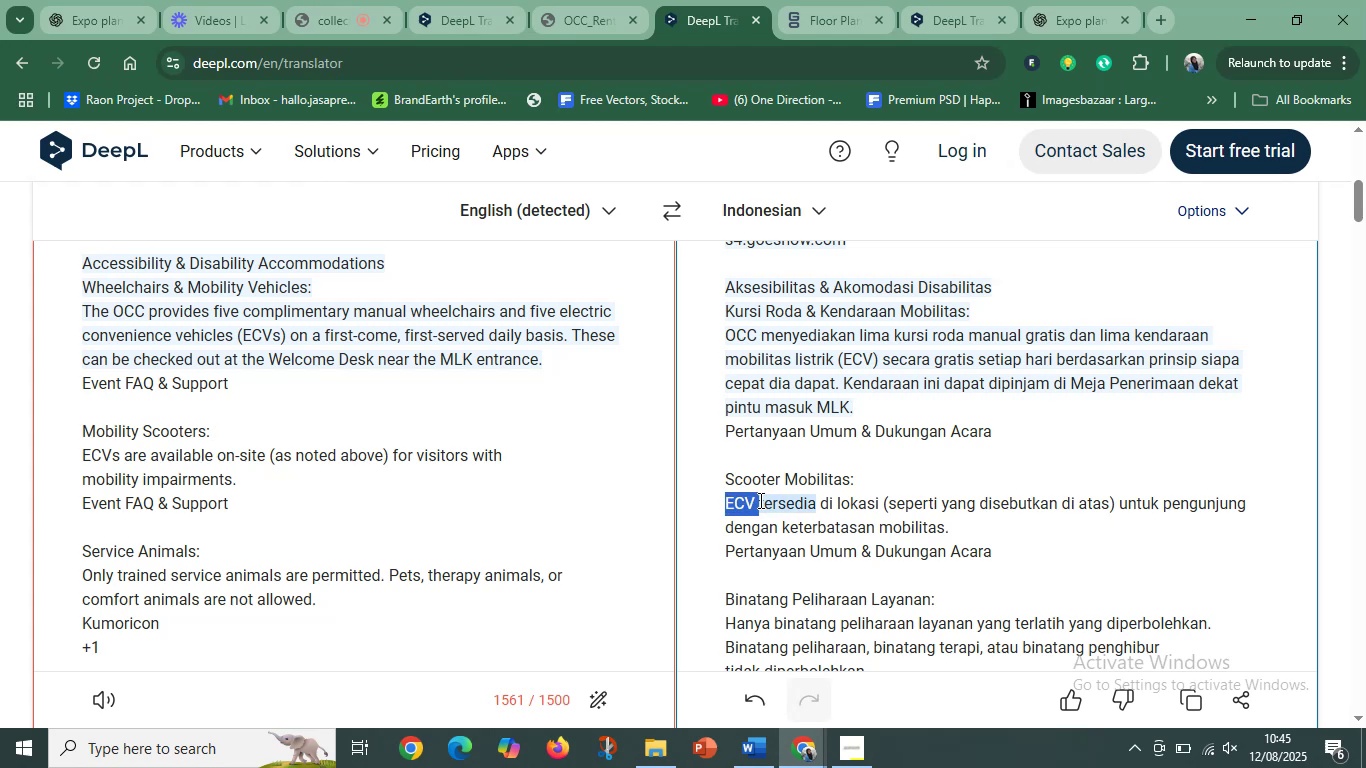 
wait(7.67)
 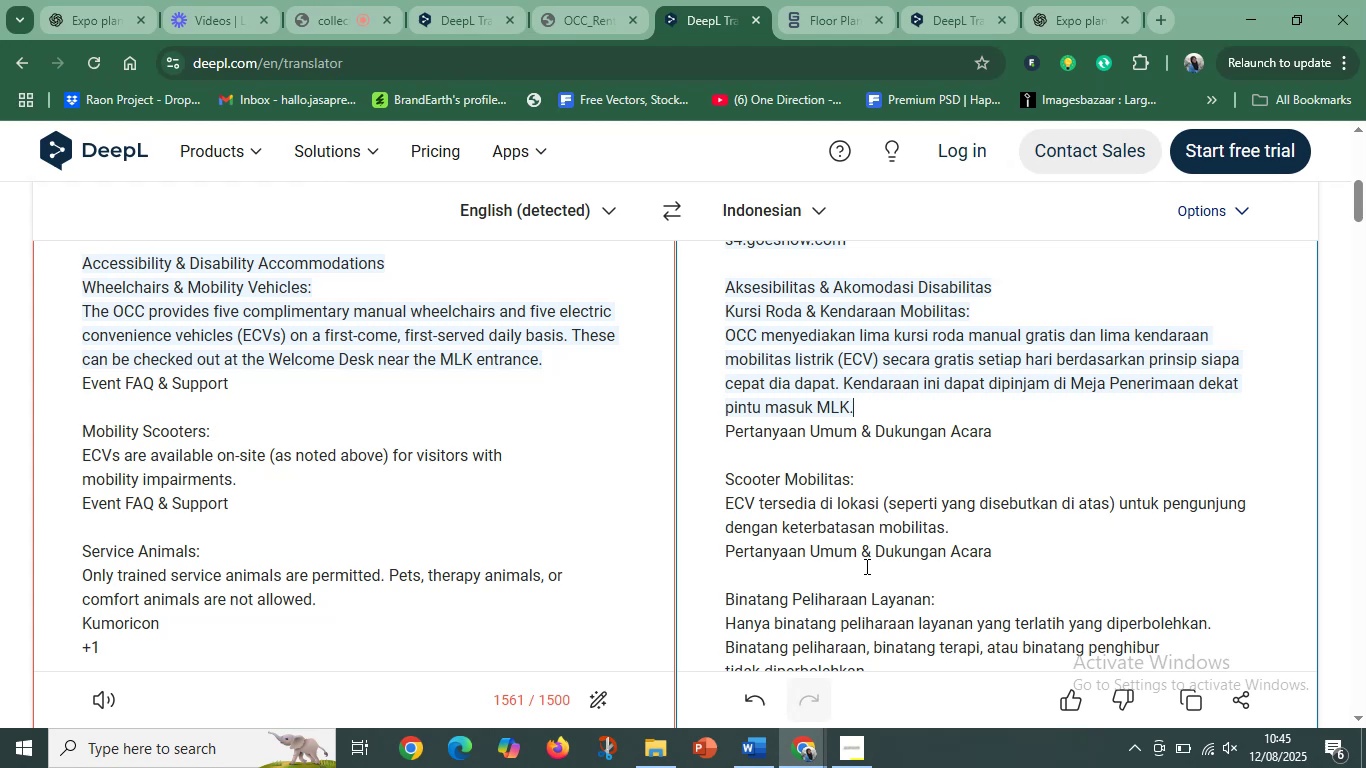 
key(Control+C)
 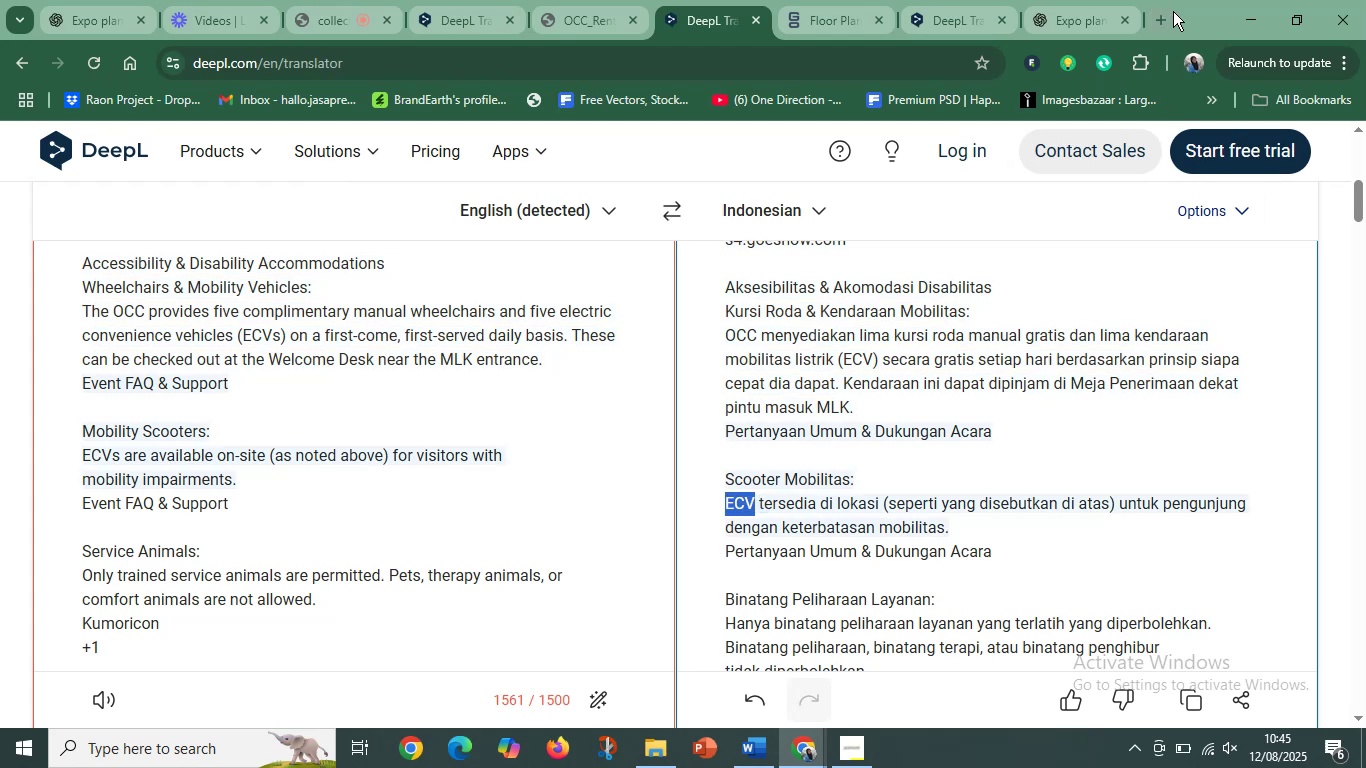 
left_click([1173, 11])
 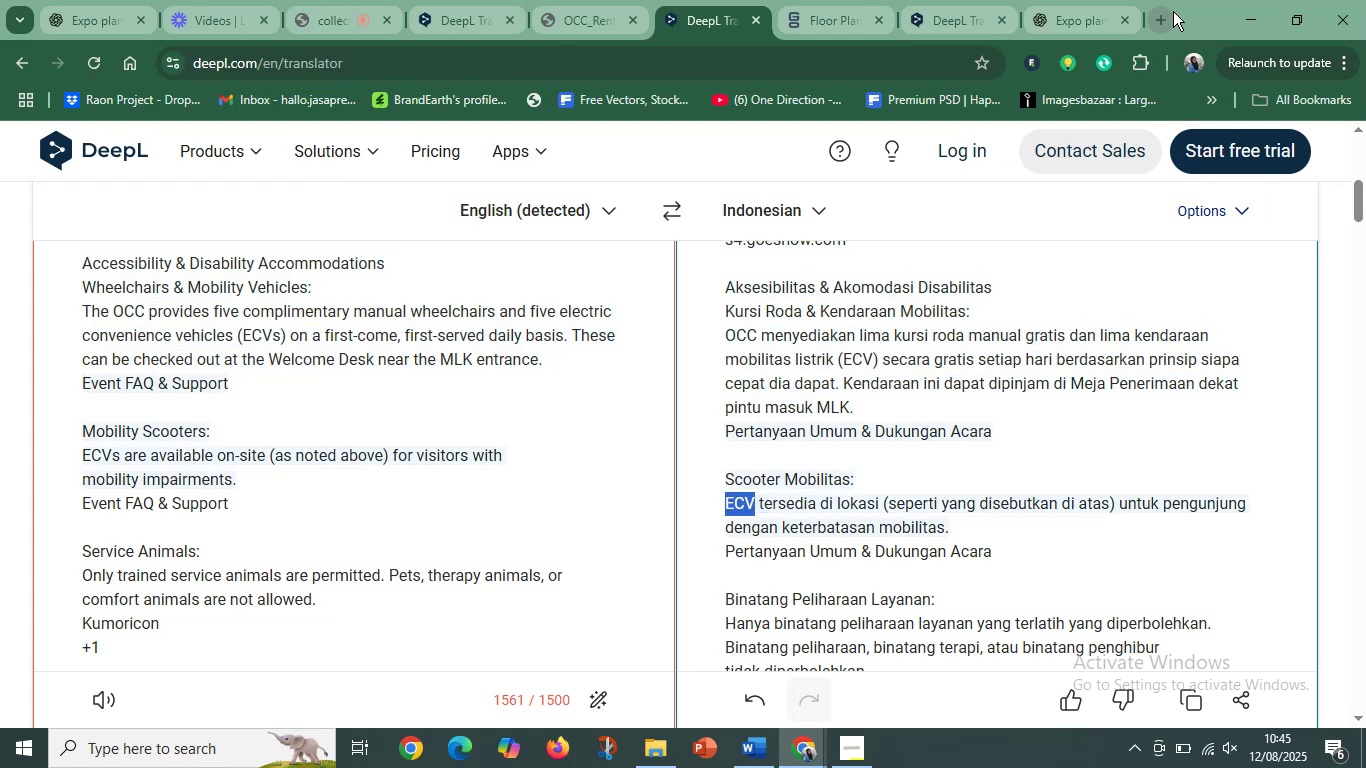 
key(Control+V)
 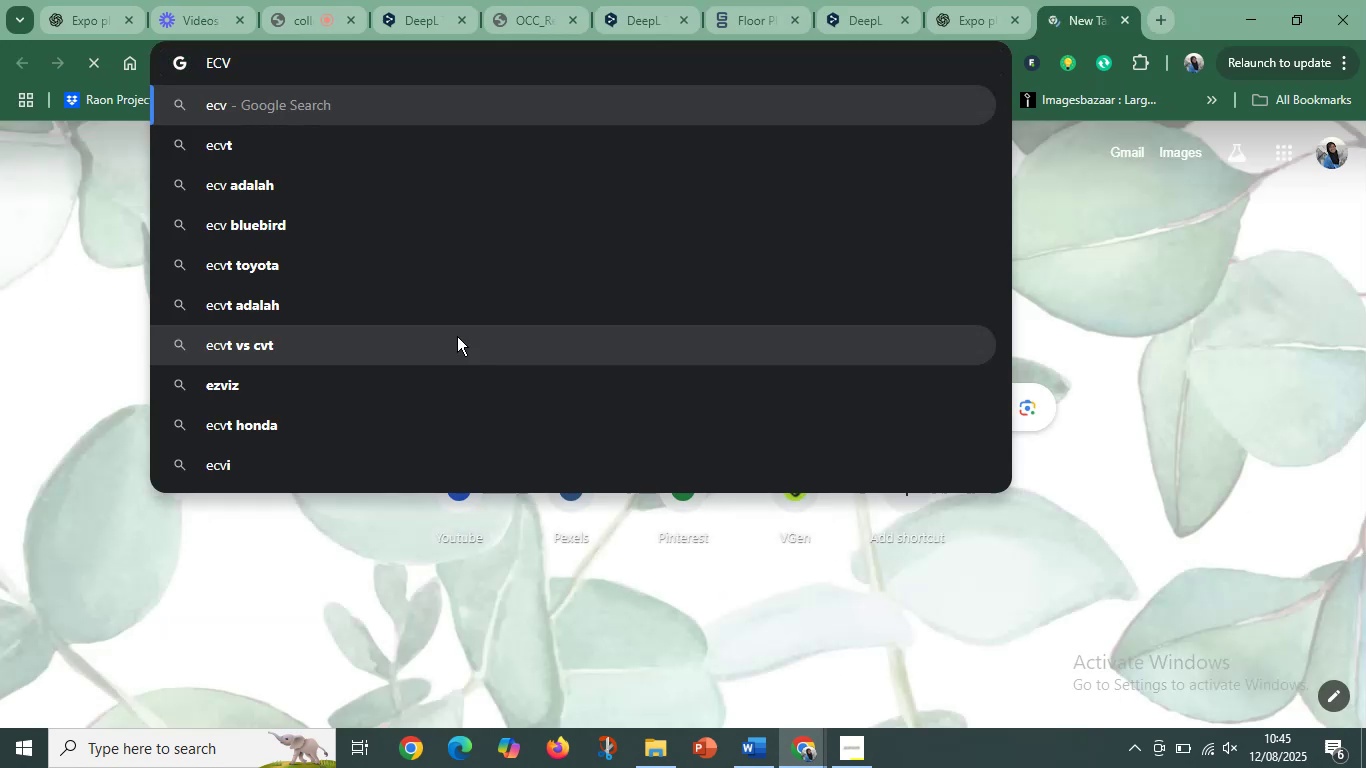 
key(Enter)
 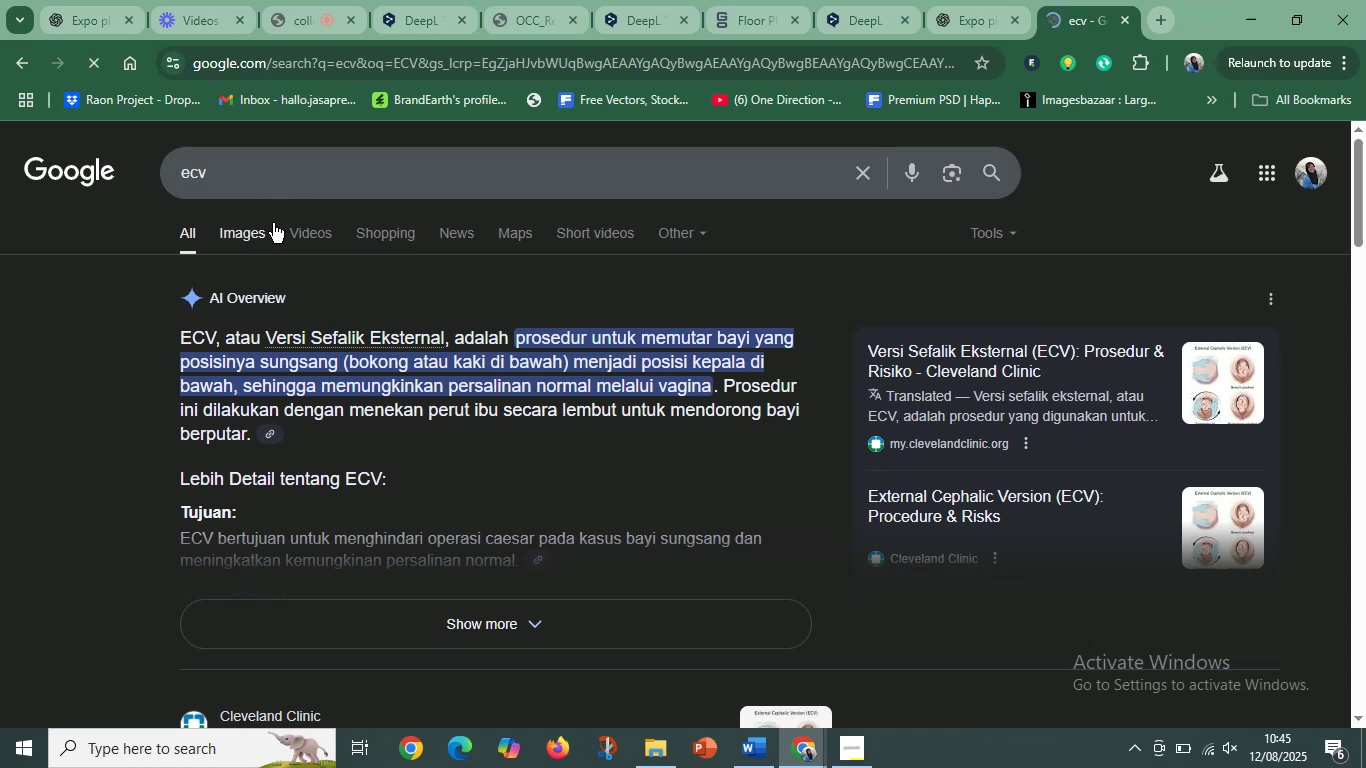 
left_click([238, 230])
 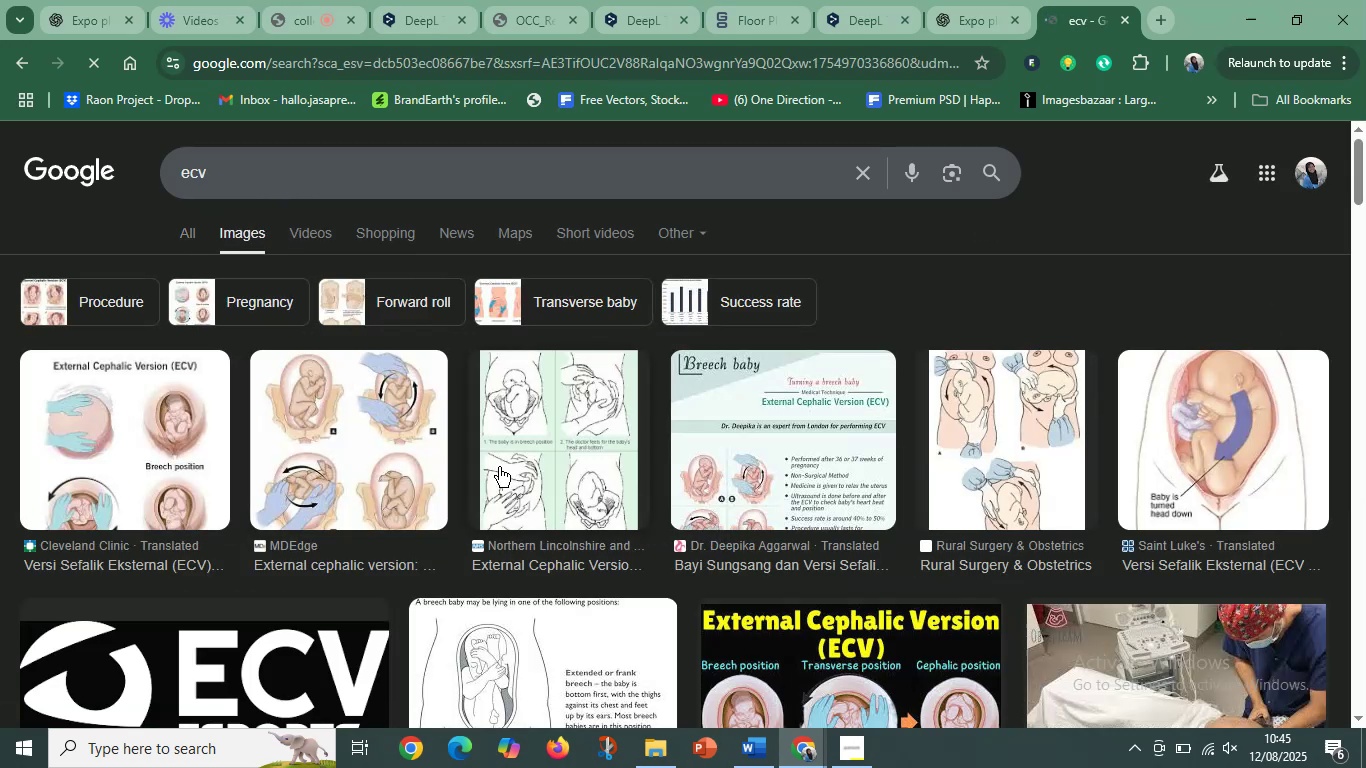 
scroll: coordinate [648, 499], scroll_direction: down, amount: 2.0
 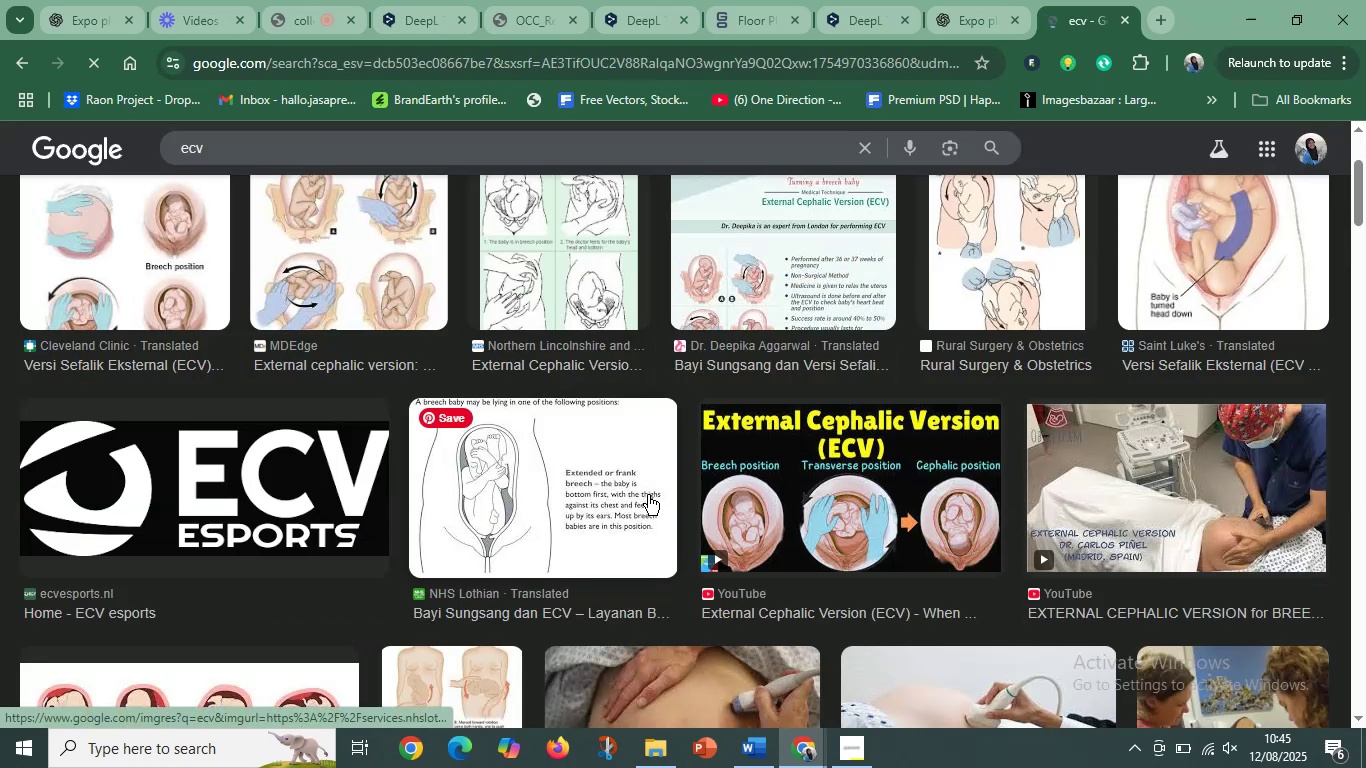 
scroll: coordinate [646, 482], scroll_direction: up, amount: 2.0
 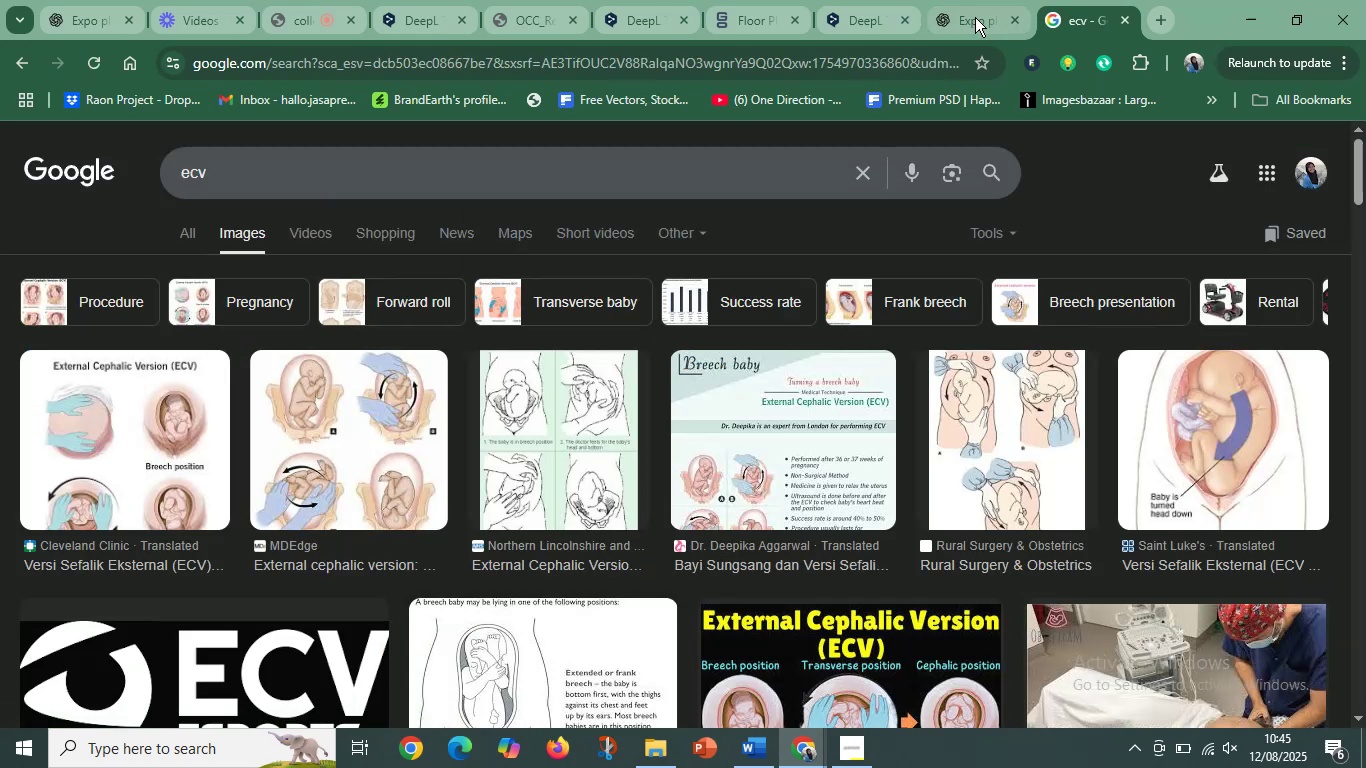 
left_click([975, 17])
 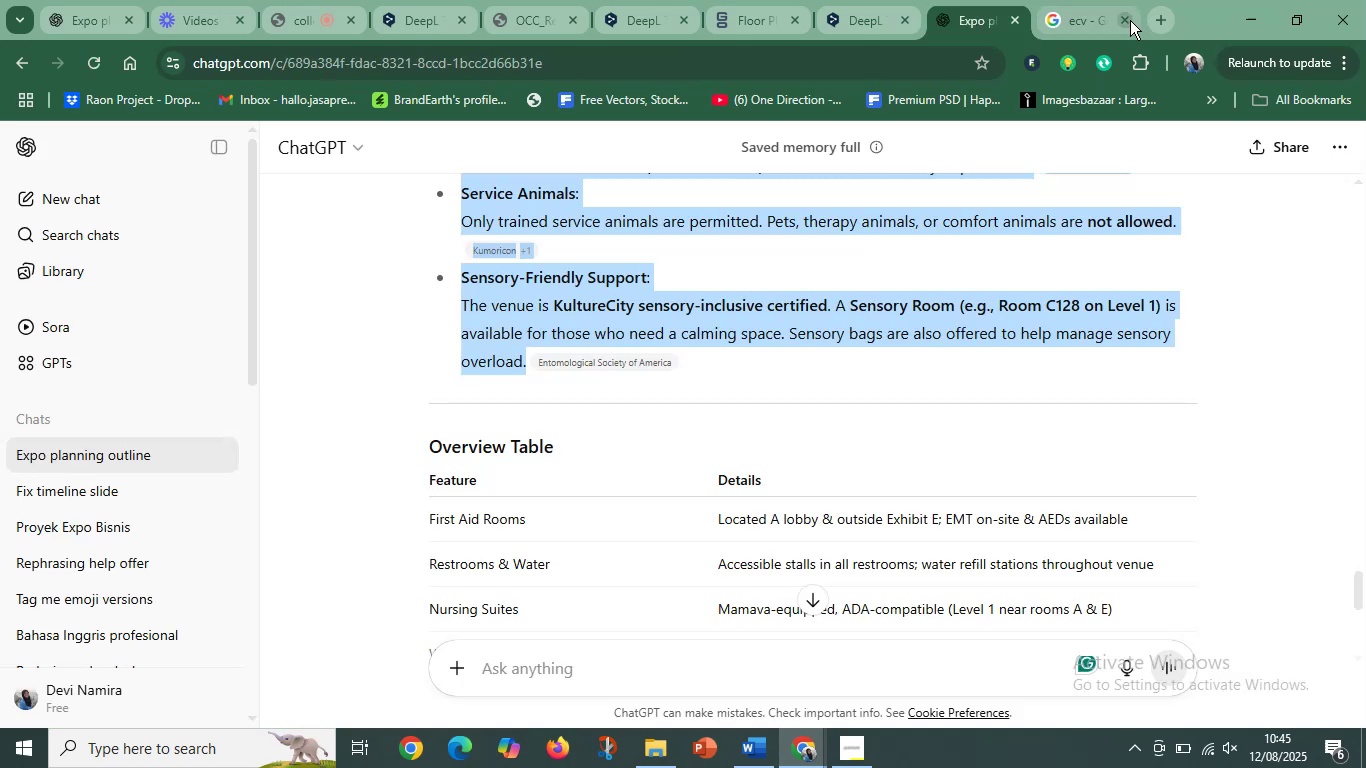 
left_click([1124, 20])
 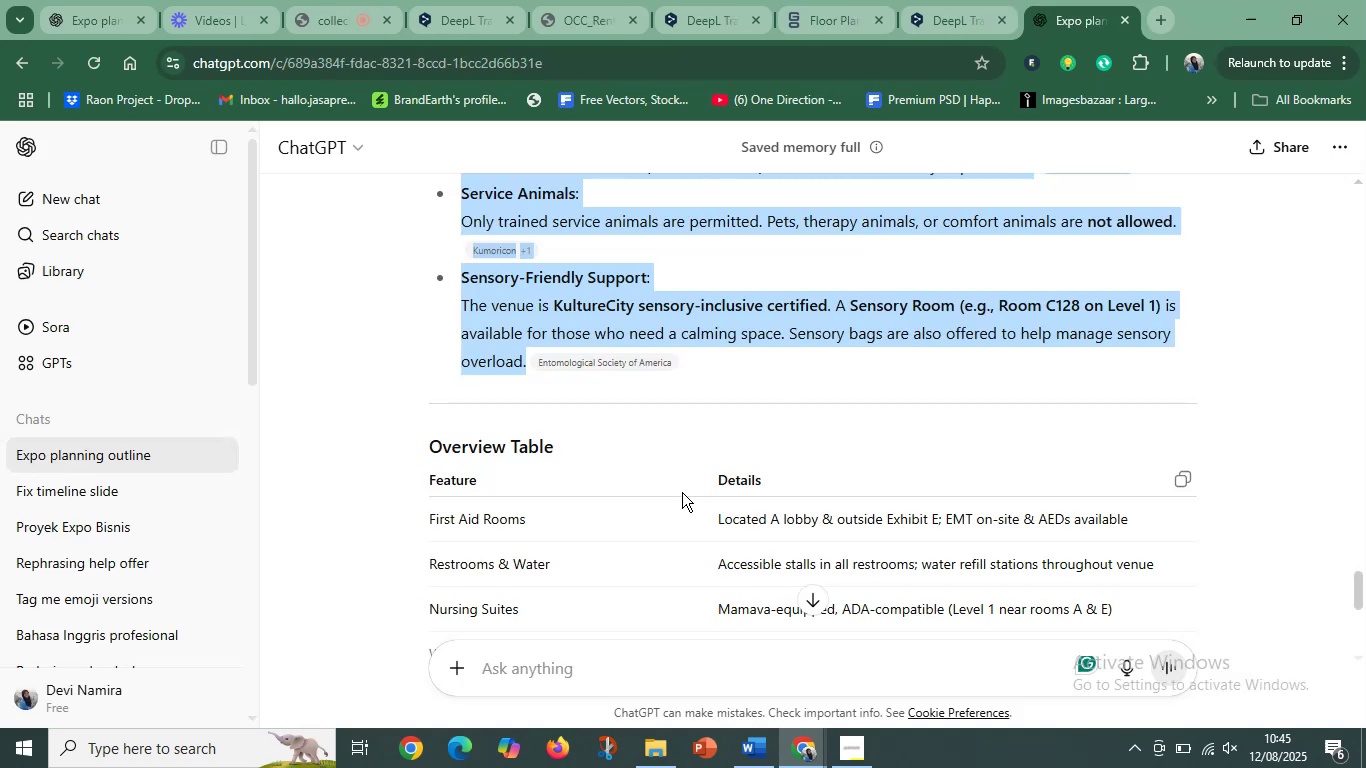 
scroll: coordinate [683, 496], scroll_direction: down, amount: 1.0
 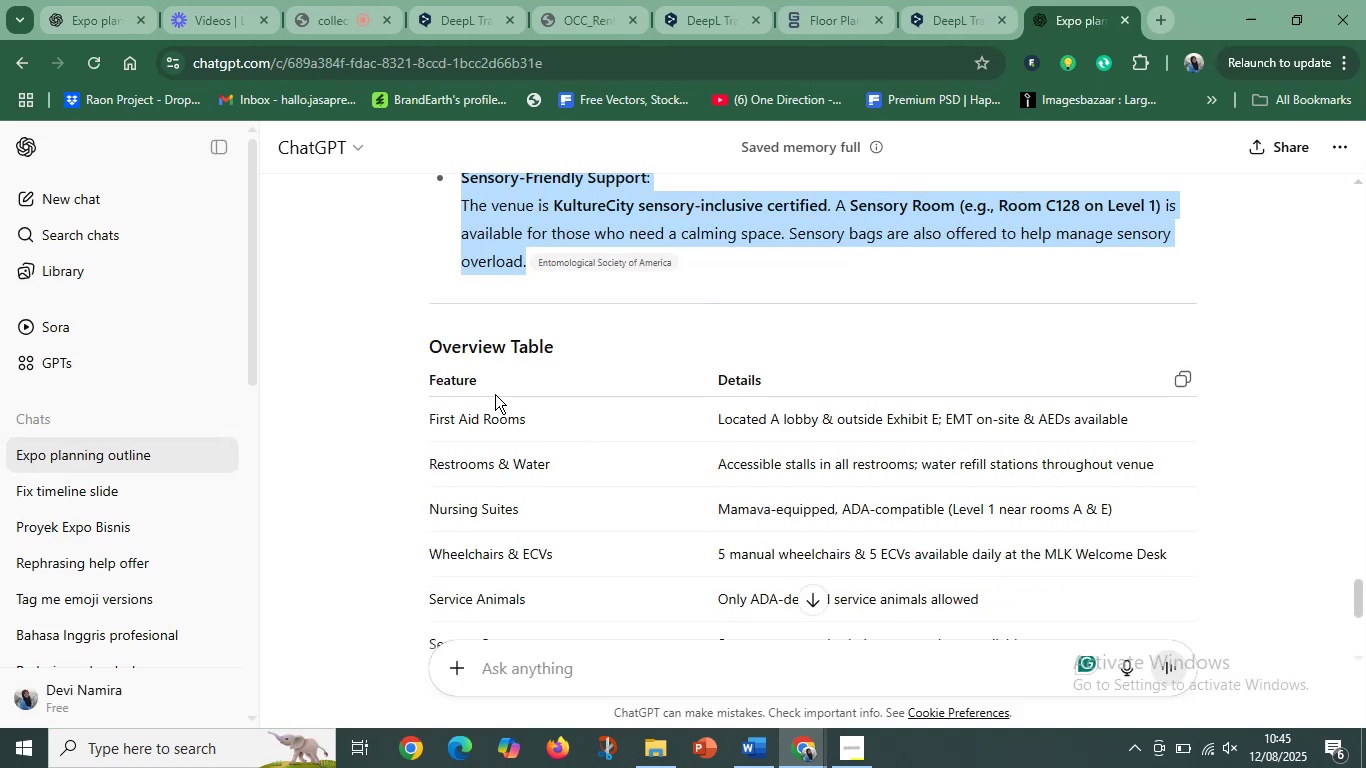 
left_click([495, 394])
 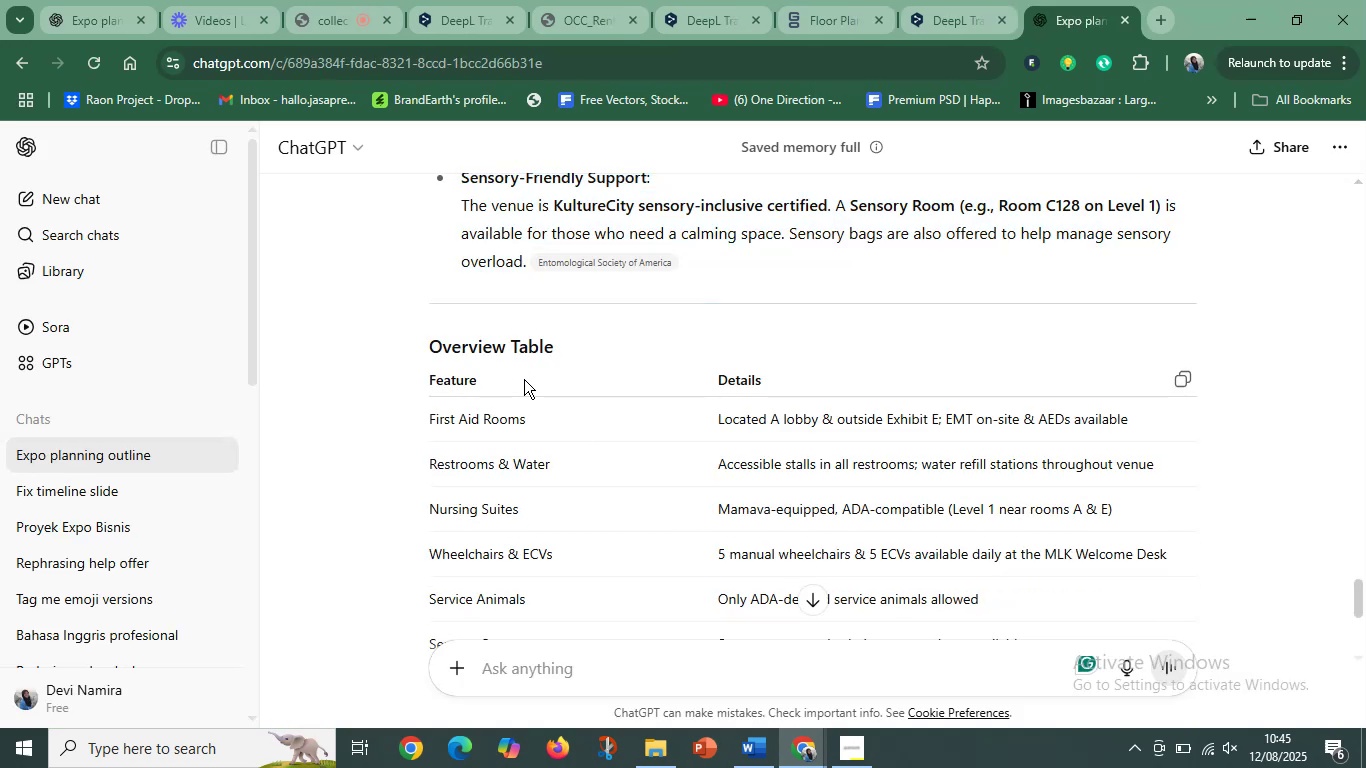 
scroll: coordinate [526, 416], scroll_direction: down, amount: 3.0
 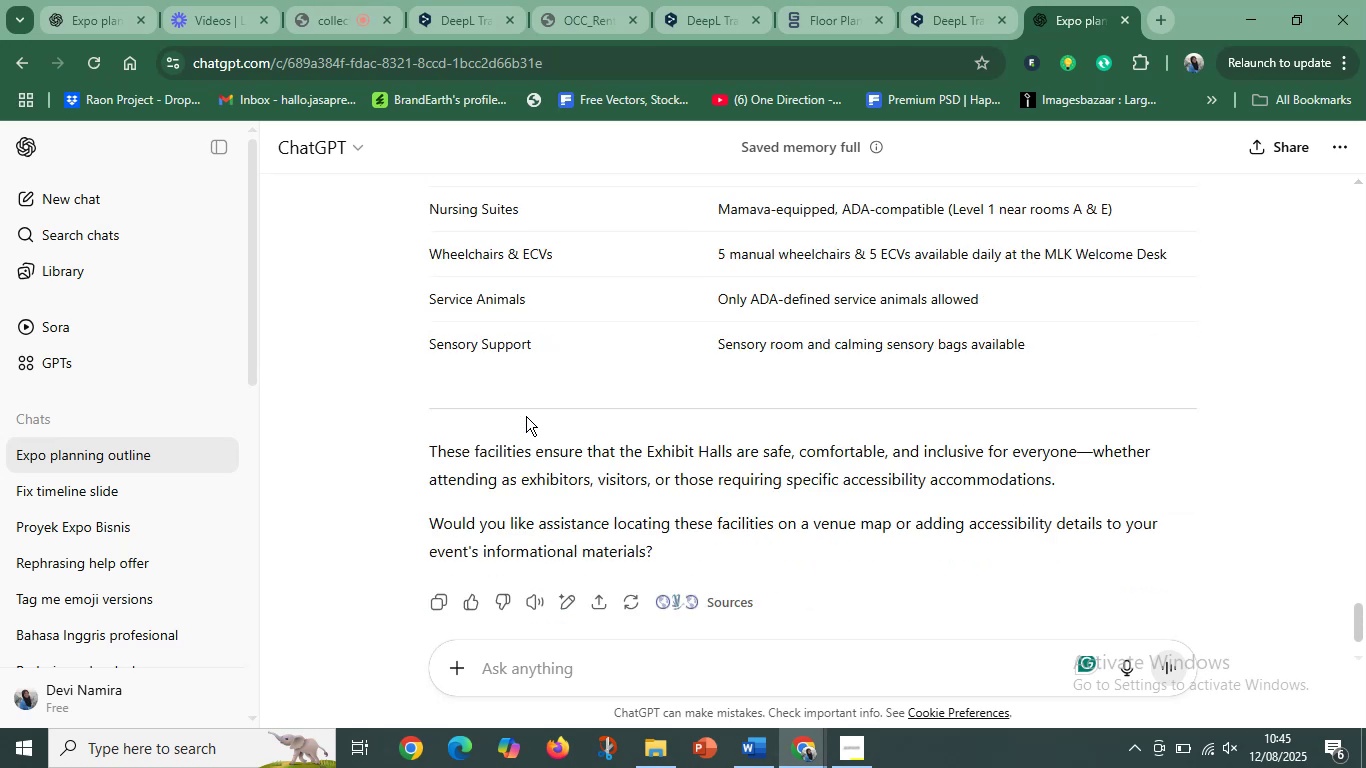 
scroll: coordinate [525, 412], scroll_direction: up, amount: 11.0
 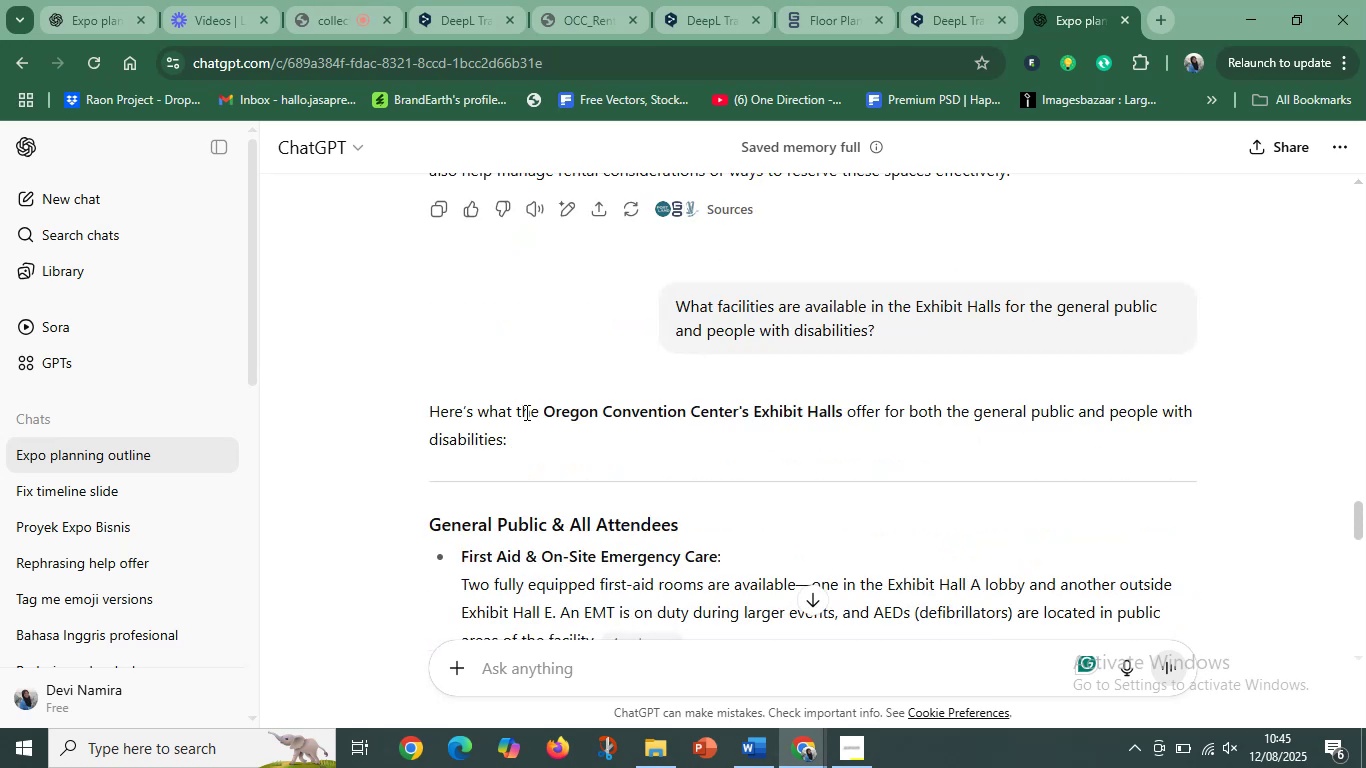 
scroll: coordinate [524, 417], scroll_direction: down, amount: 2.0
 